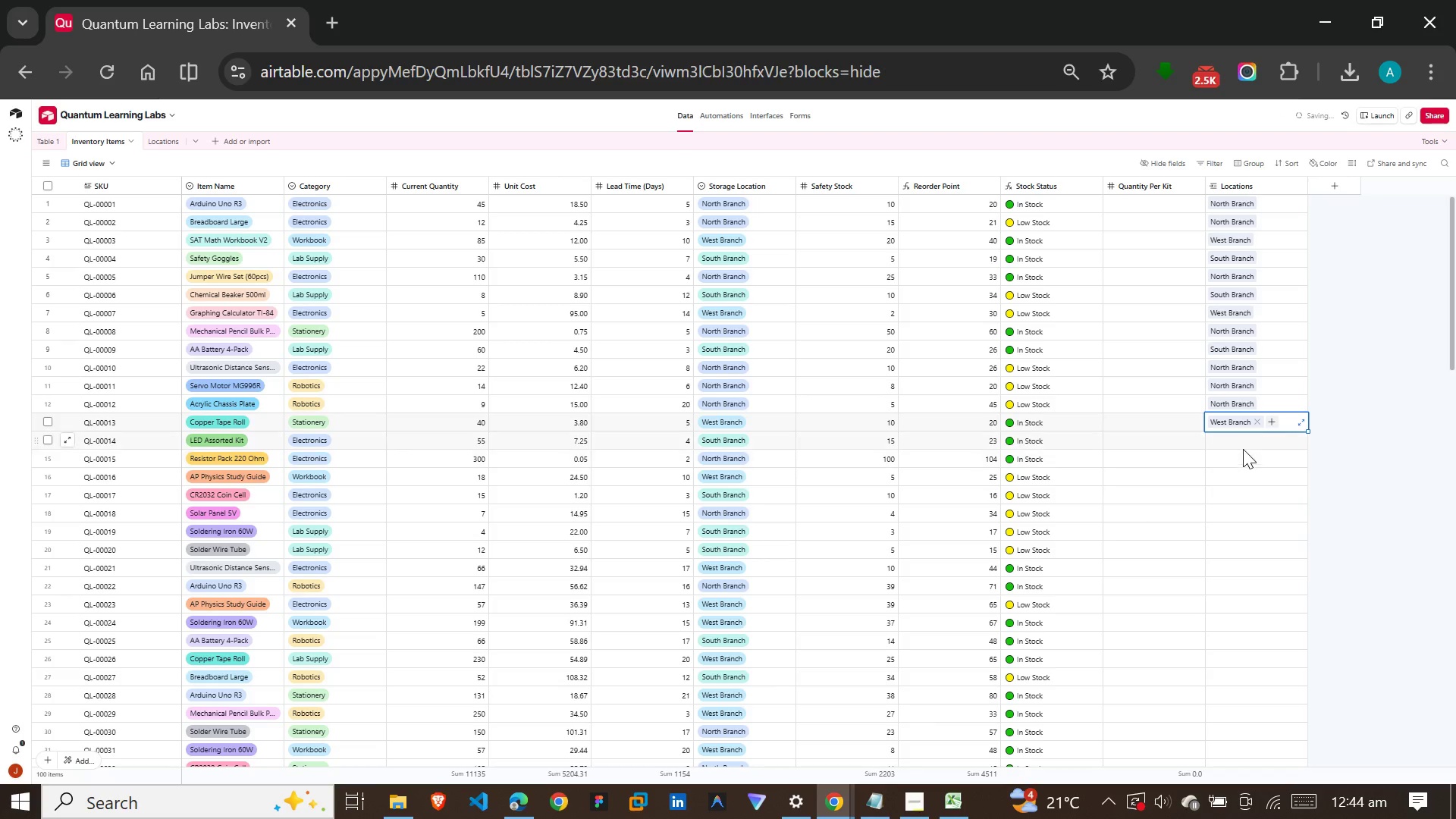 
left_click([1243, 444])
 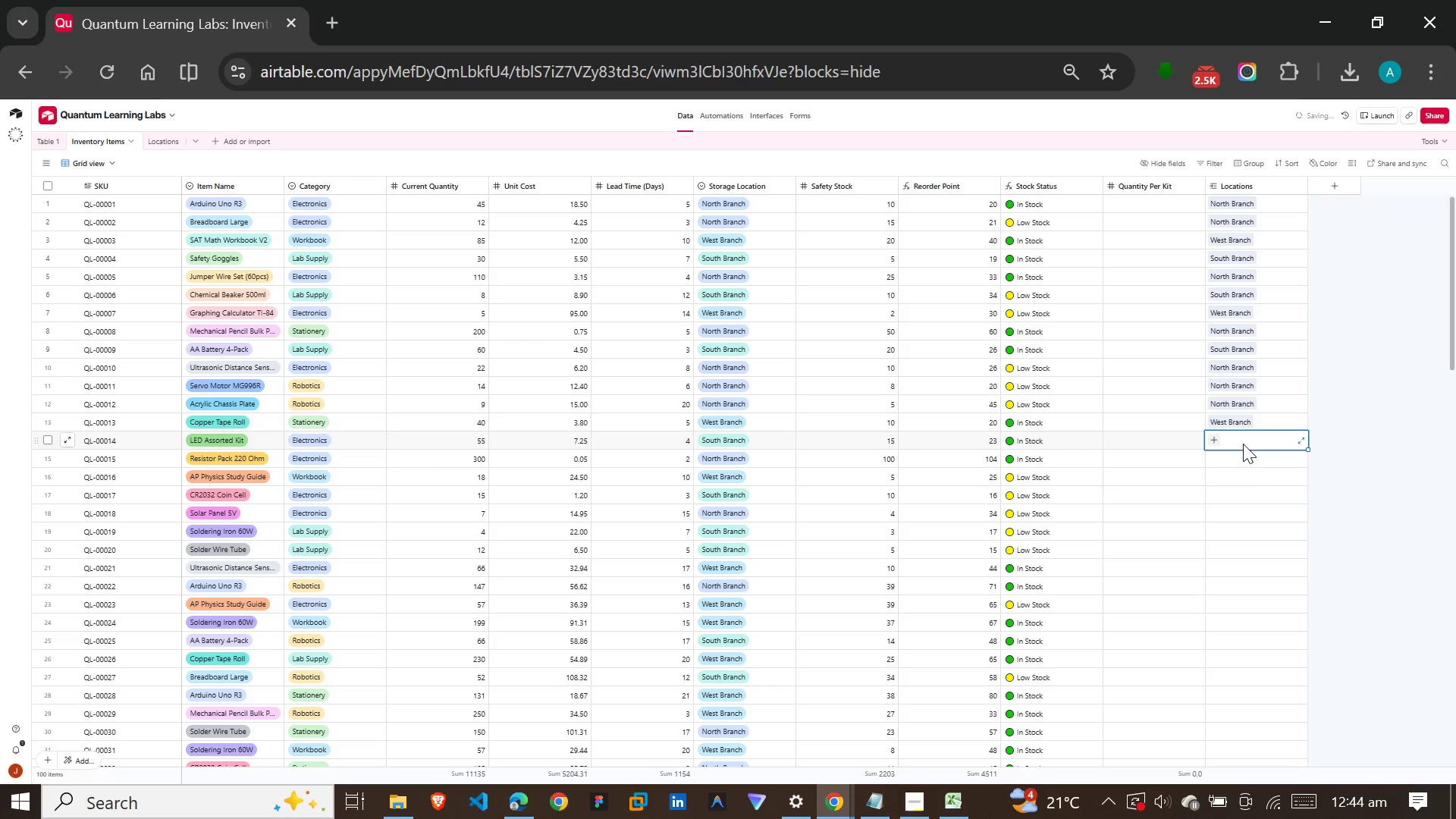 
key(S)
 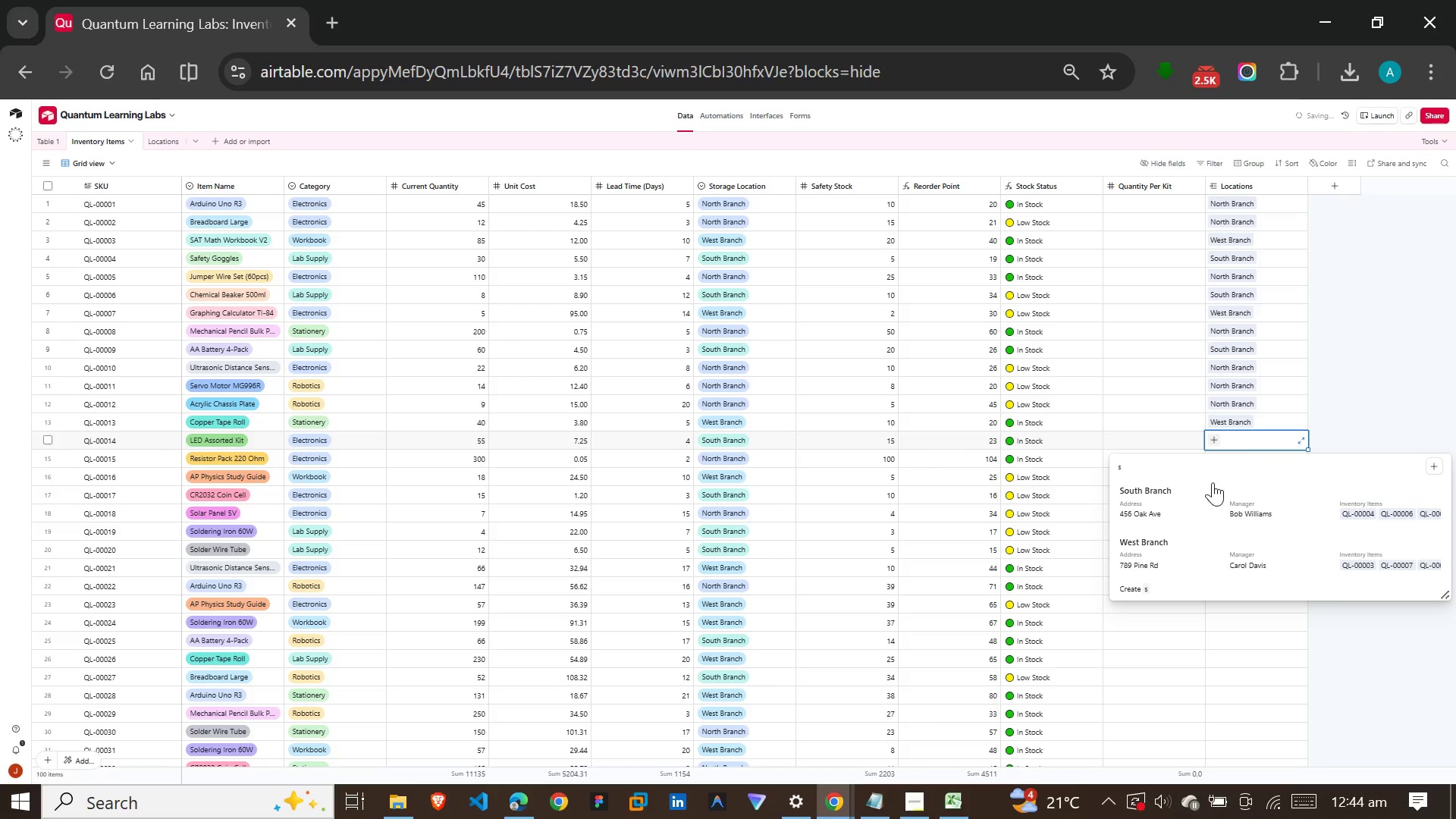 
left_click([1210, 495])
 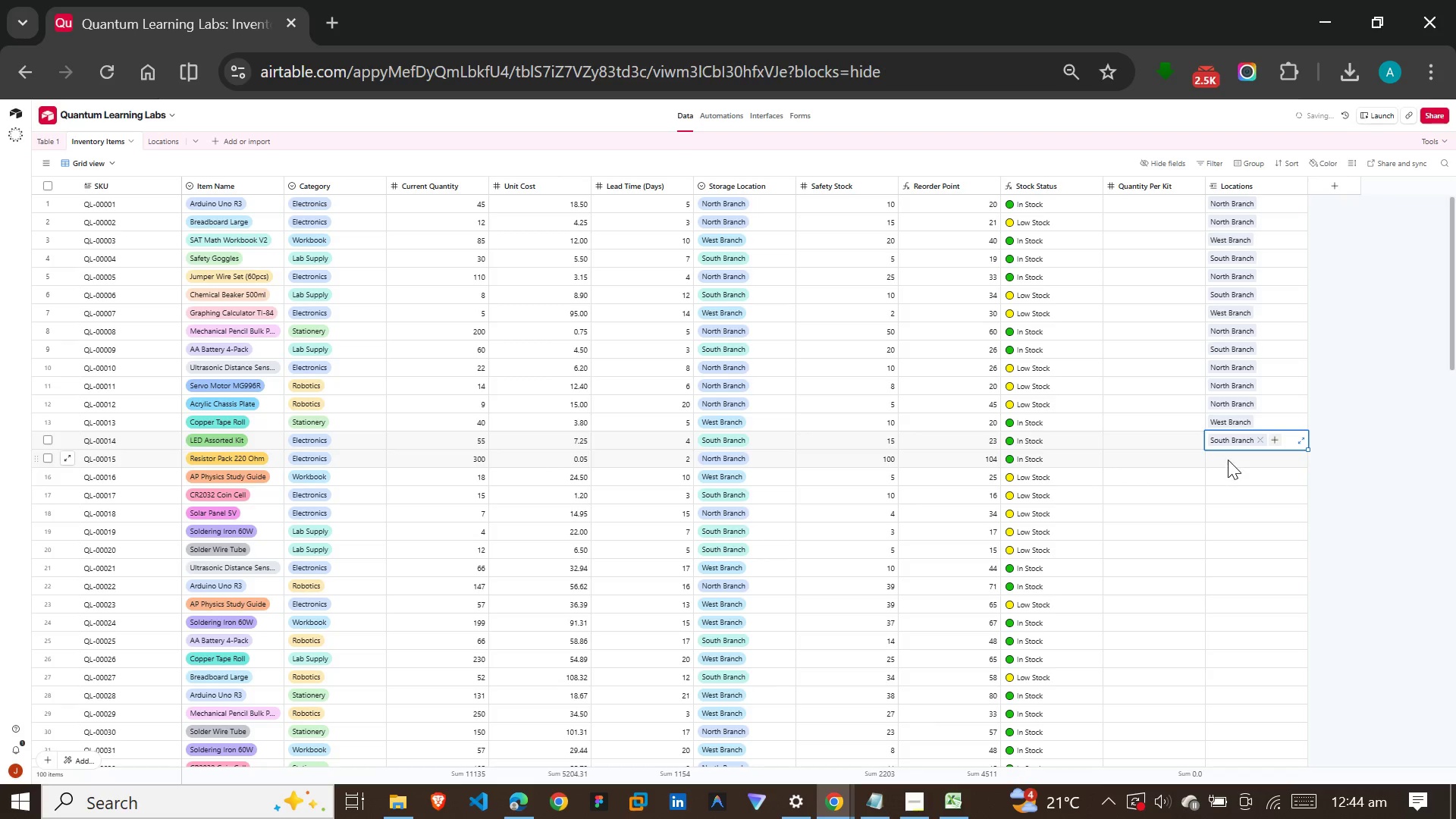 
left_click([1228, 460])
 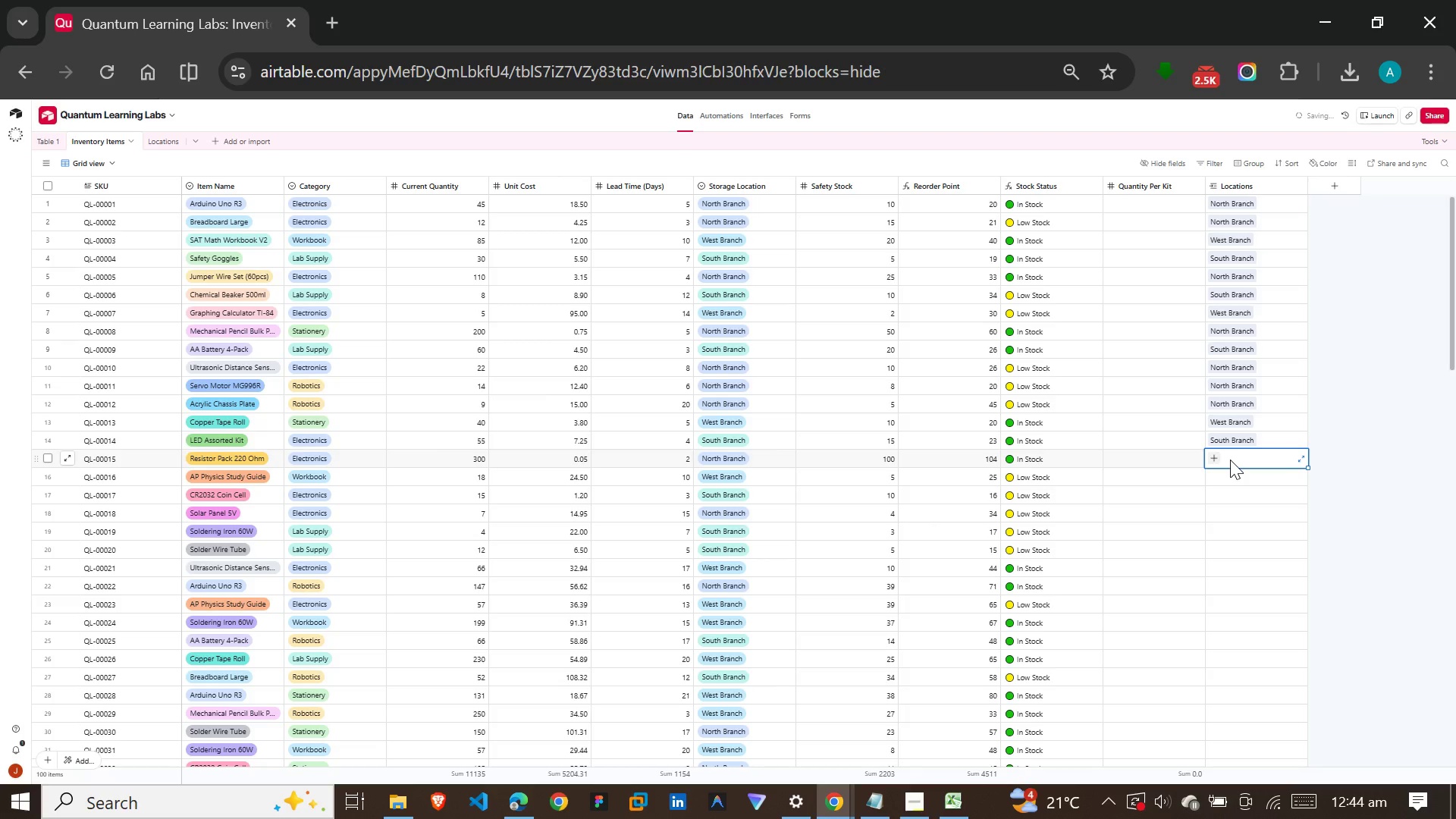 
wait(28.33)
 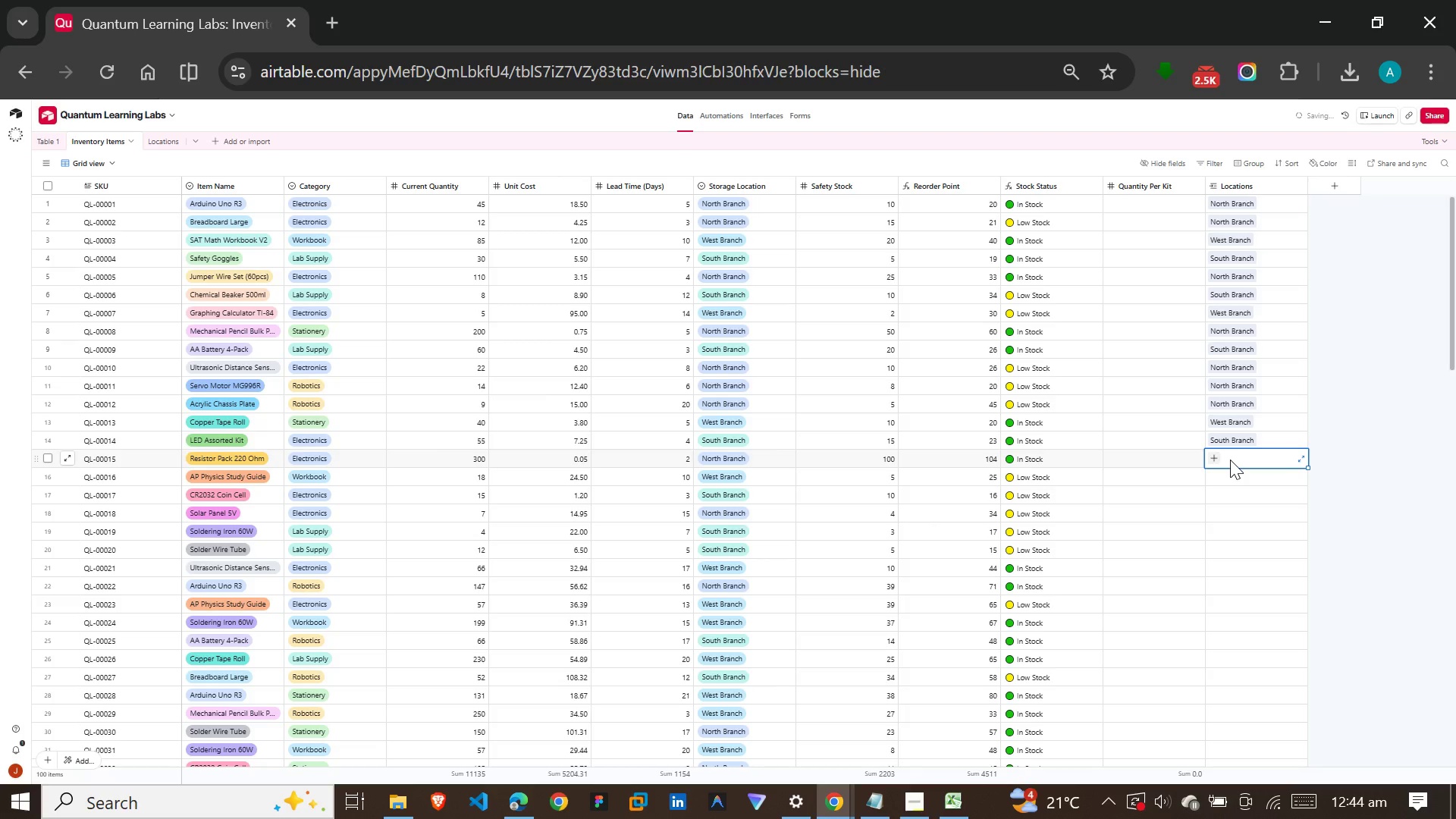 
left_click([1230, 460])
 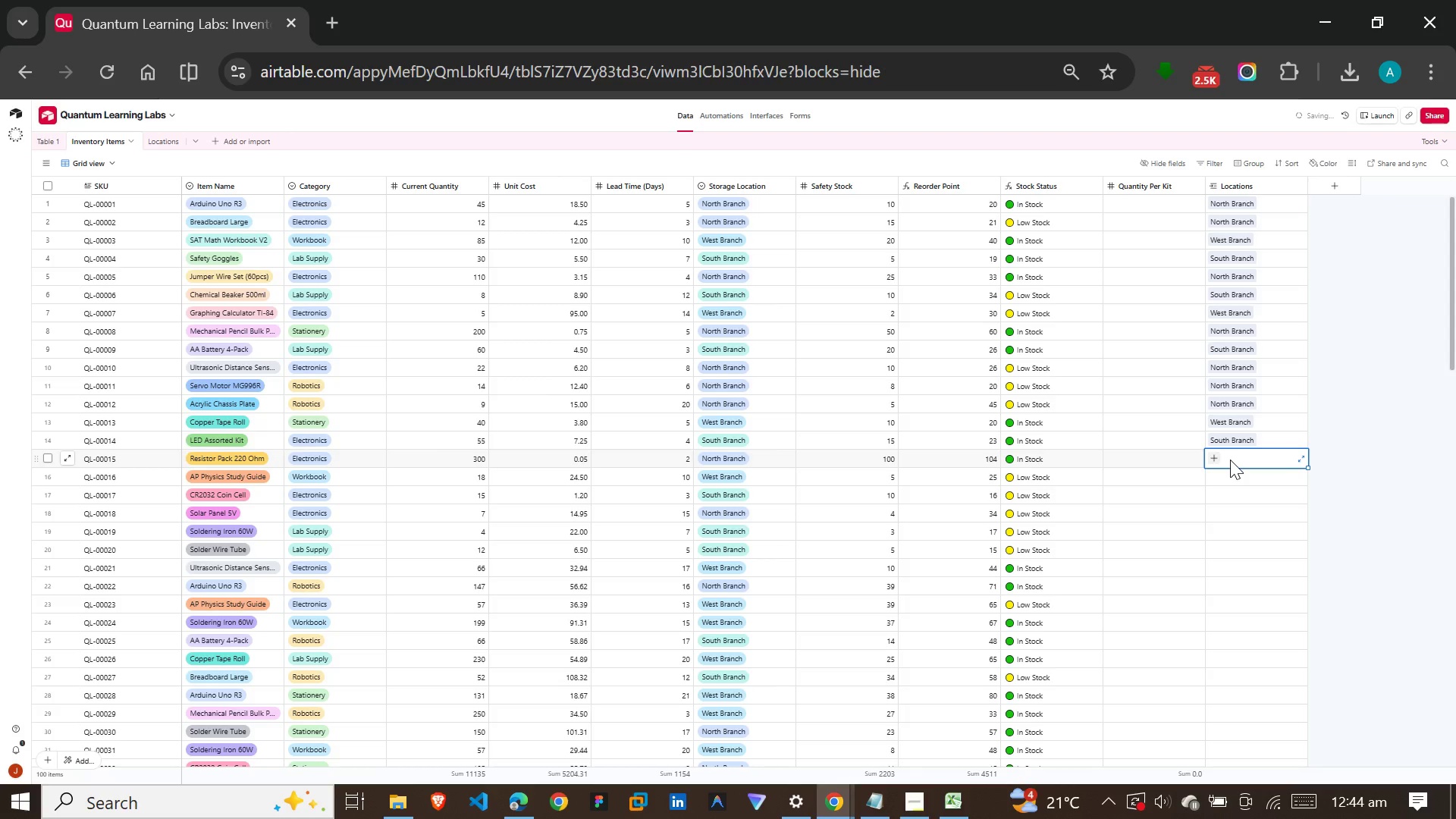 
key(N)
 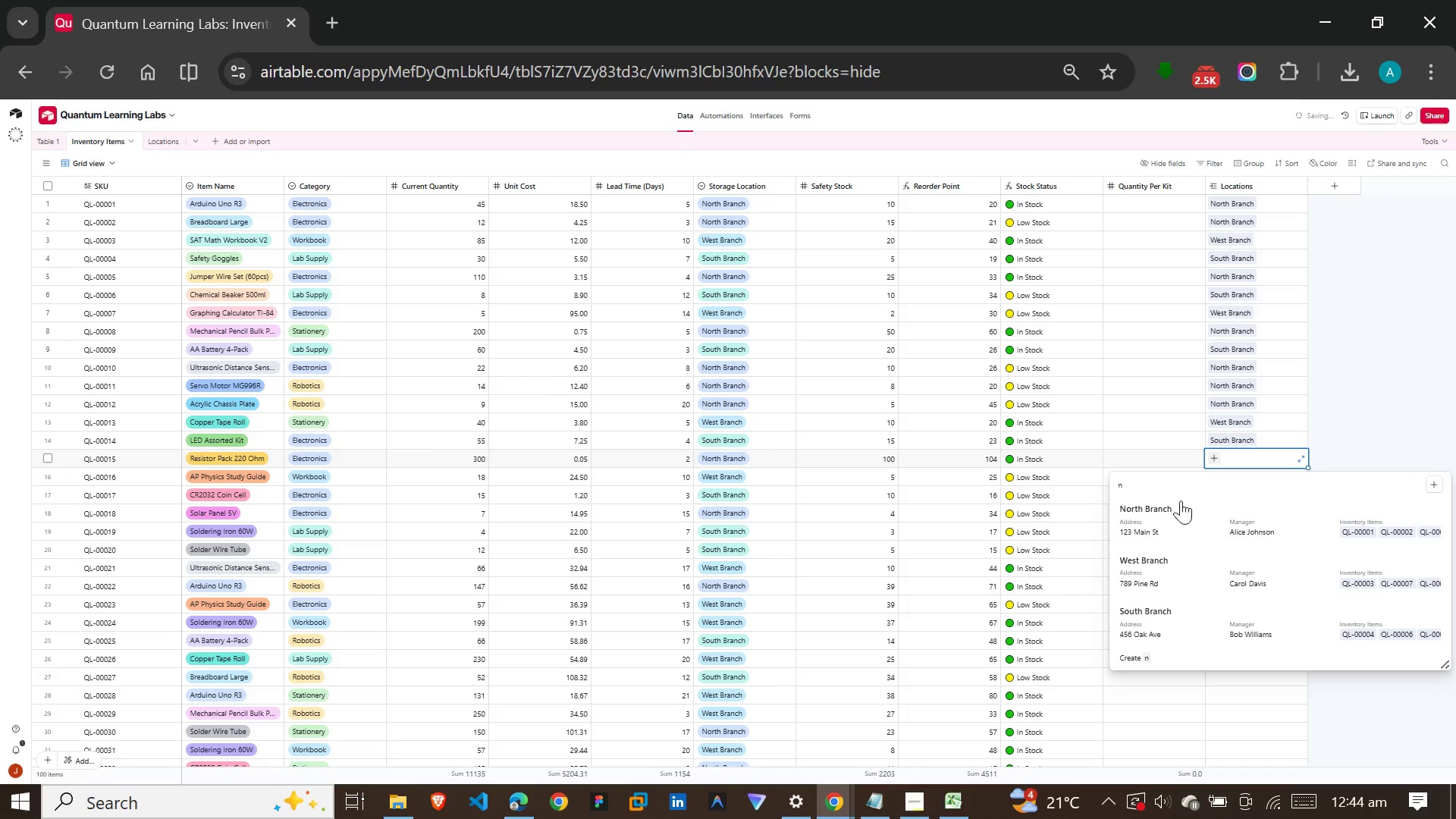 
left_click([1174, 519])
 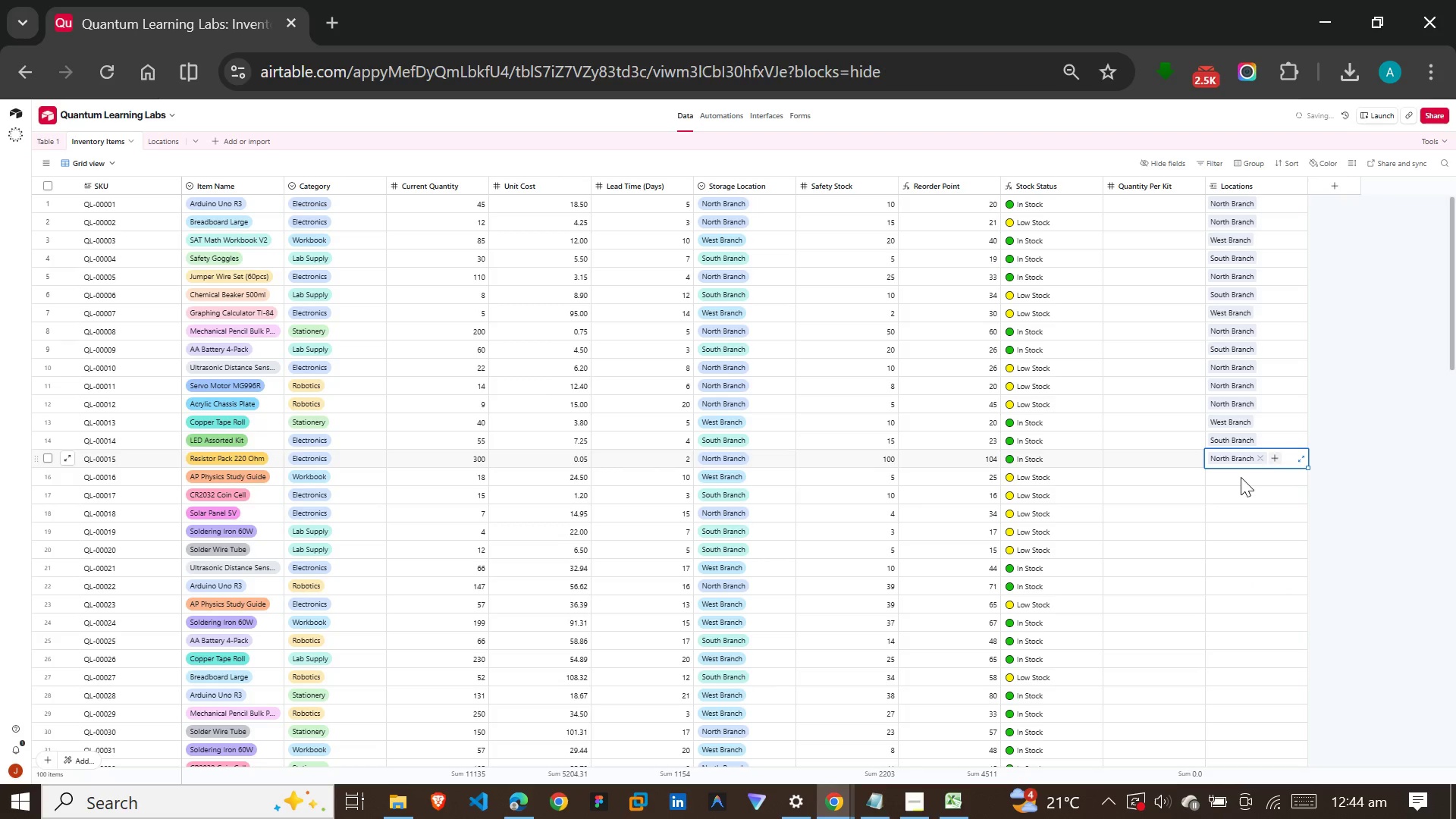 
left_click([1241, 477])
 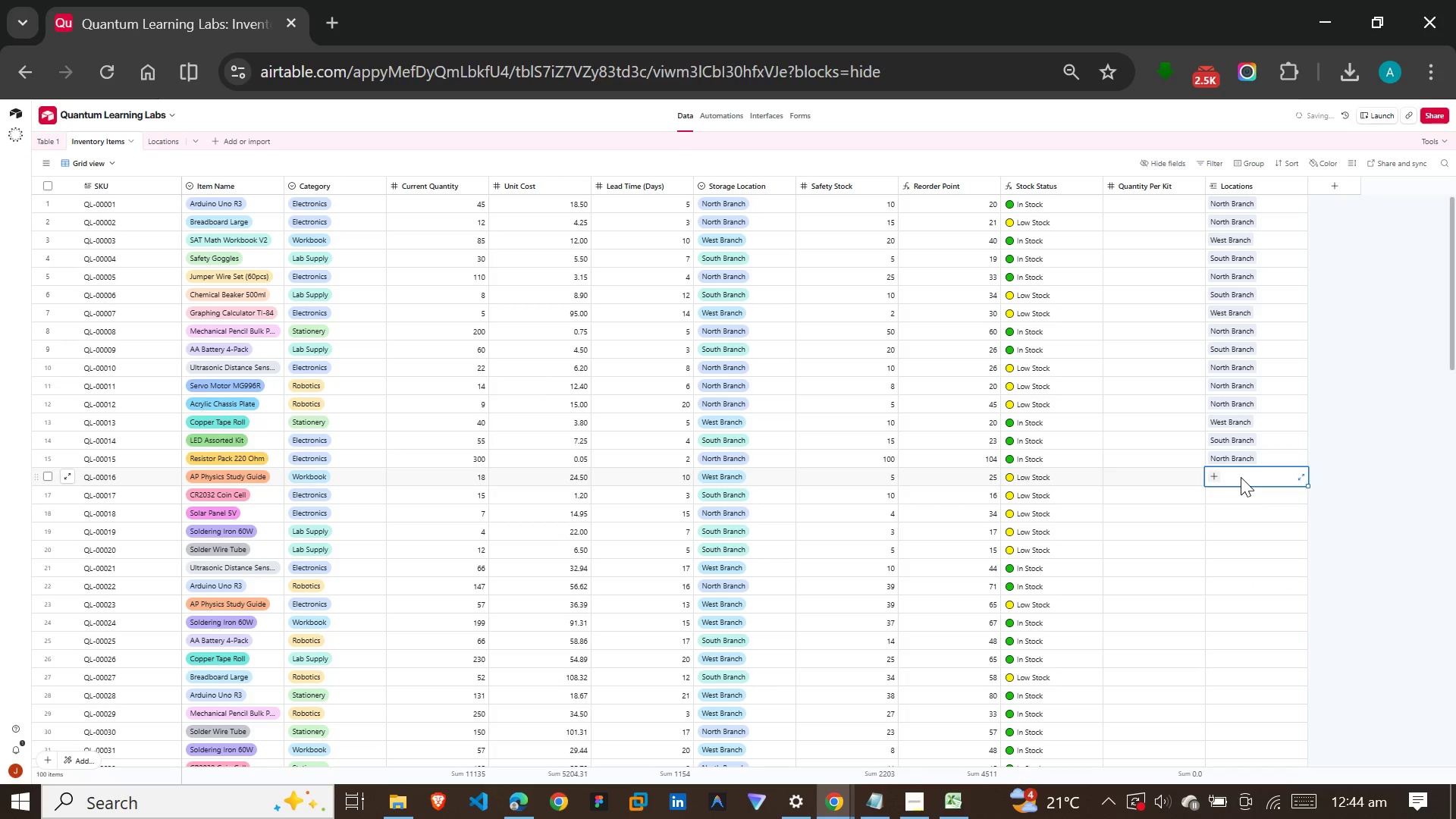 
type(we)
 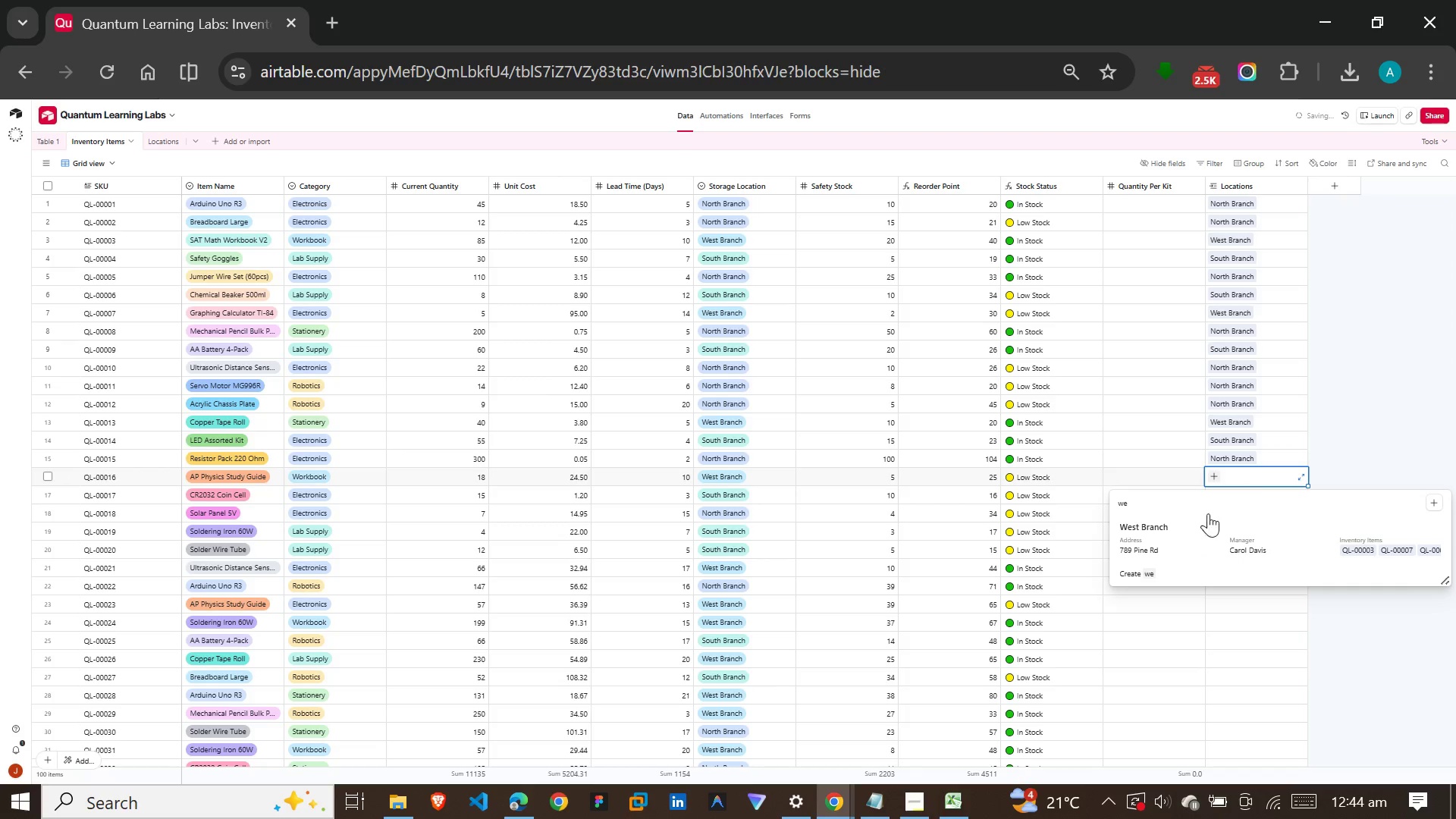 
left_click([1191, 532])
 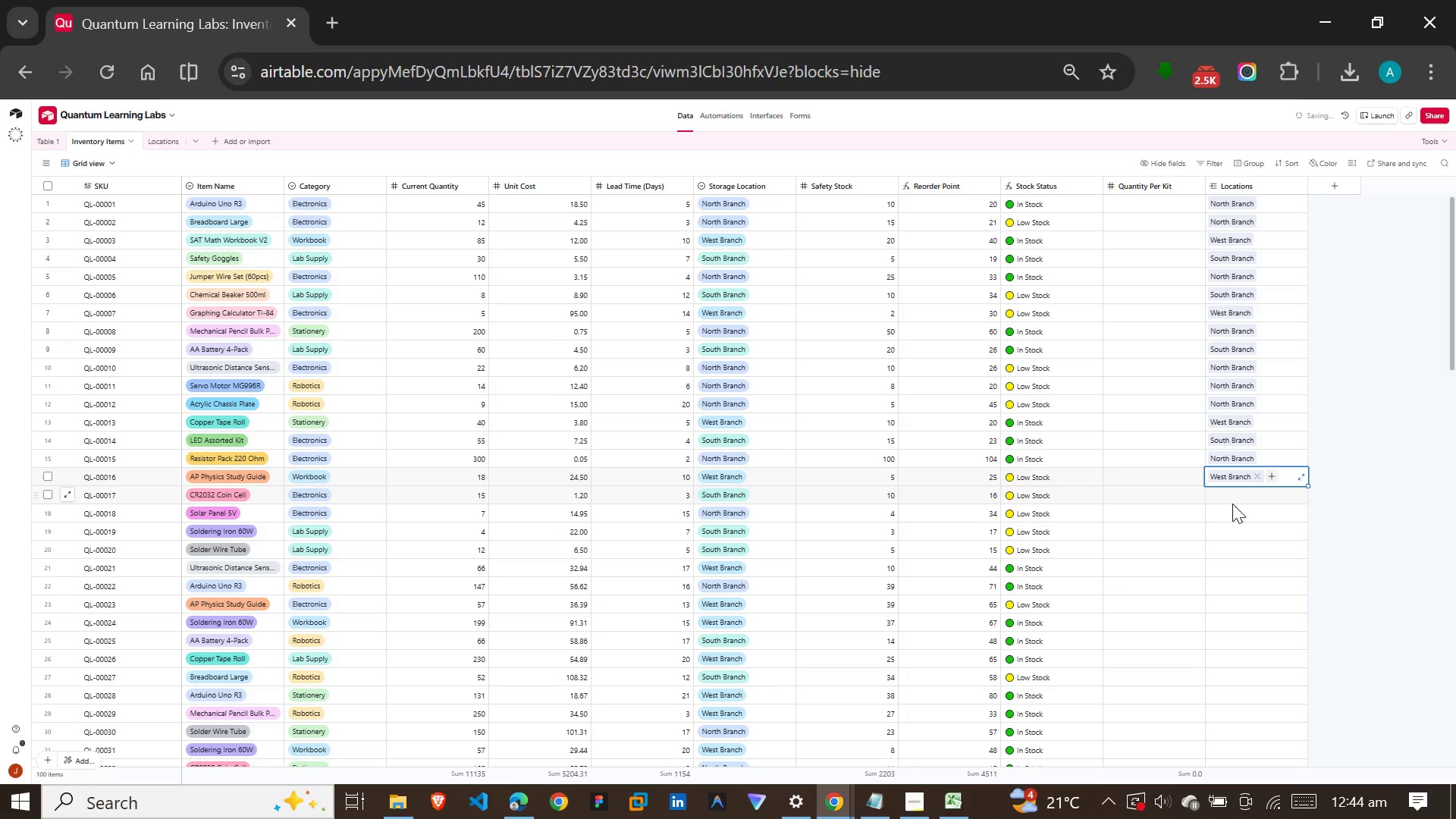 
left_click([1235, 504])
 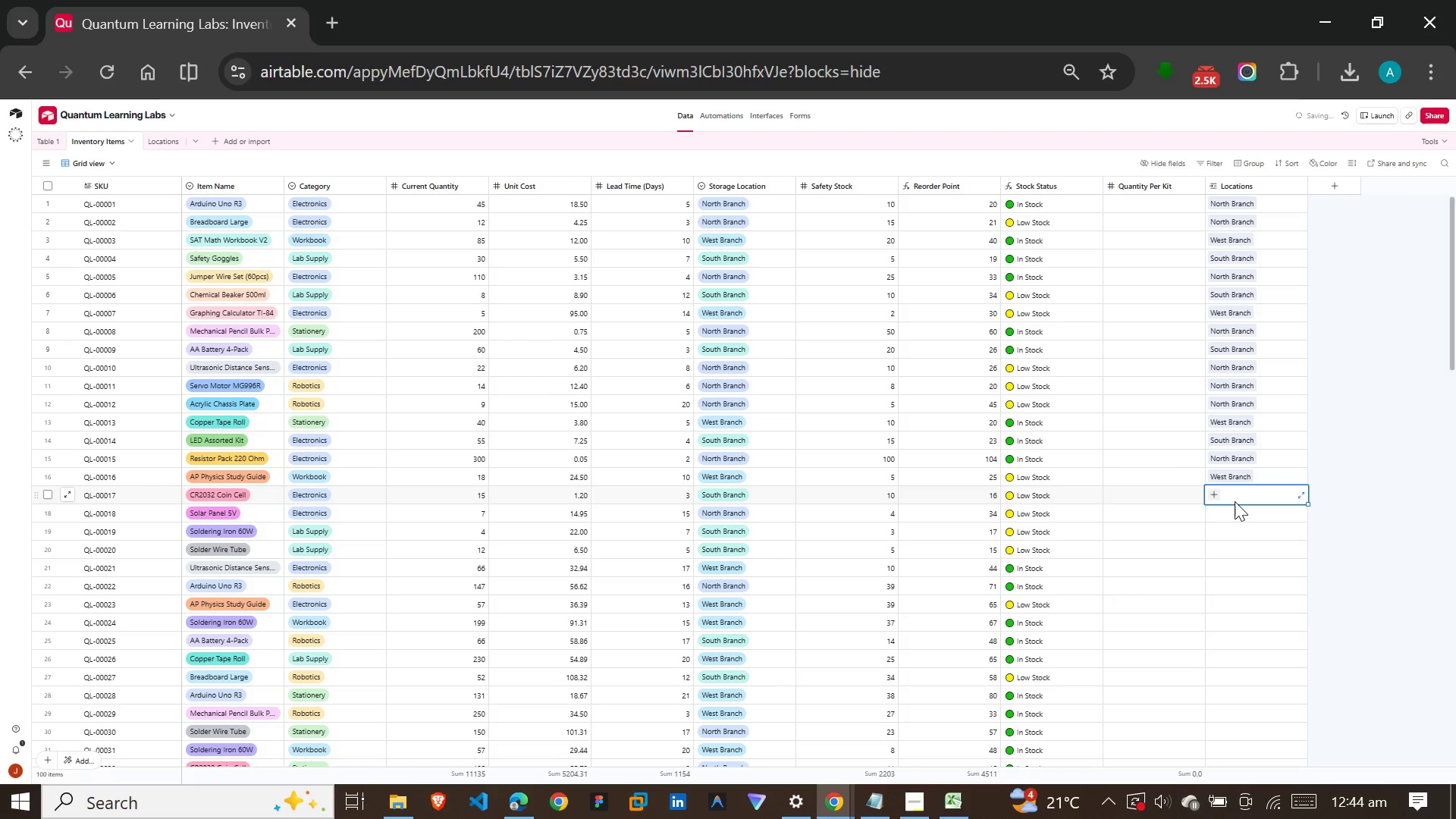 
key(S)
 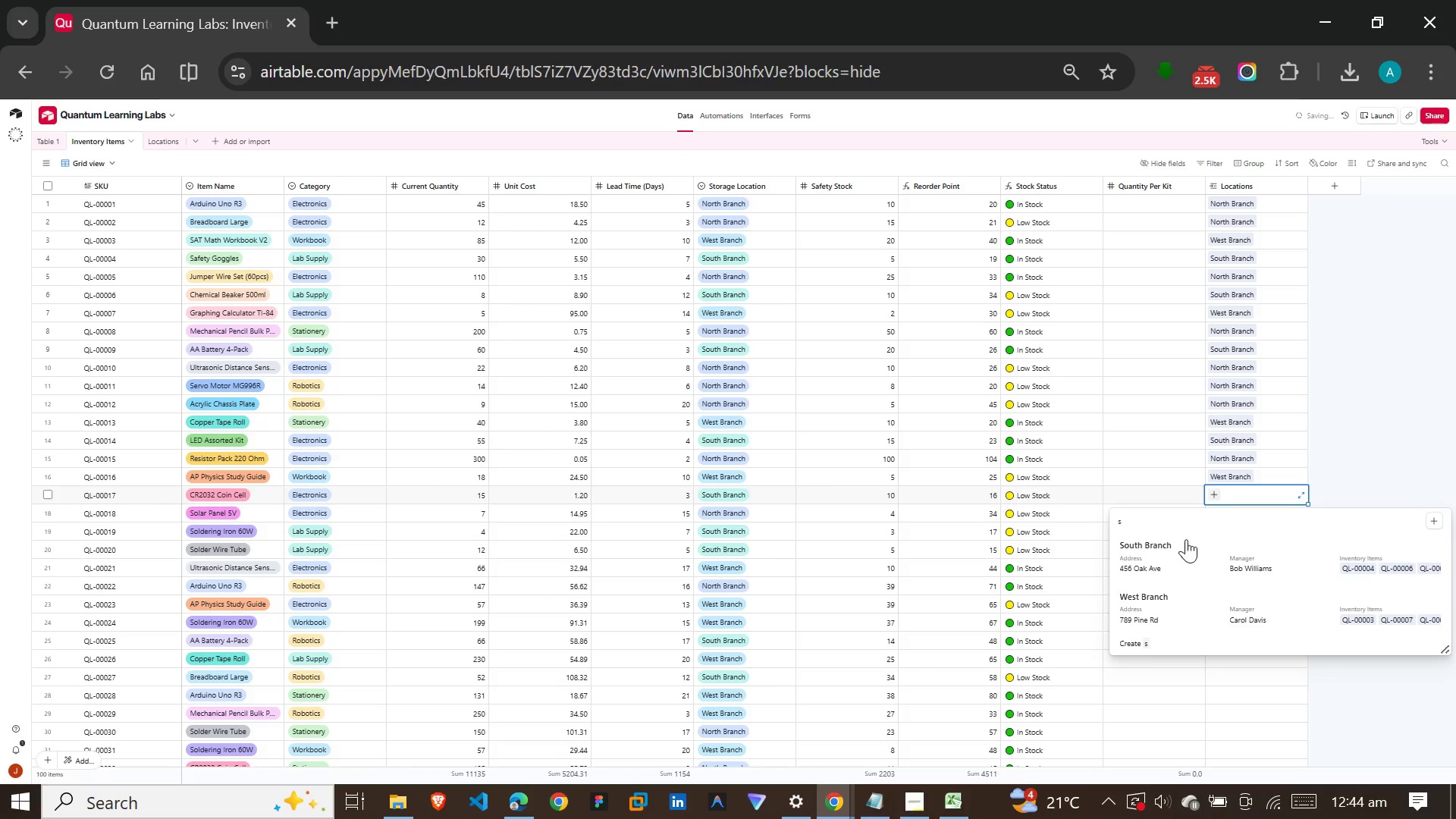 
left_click([1178, 547])
 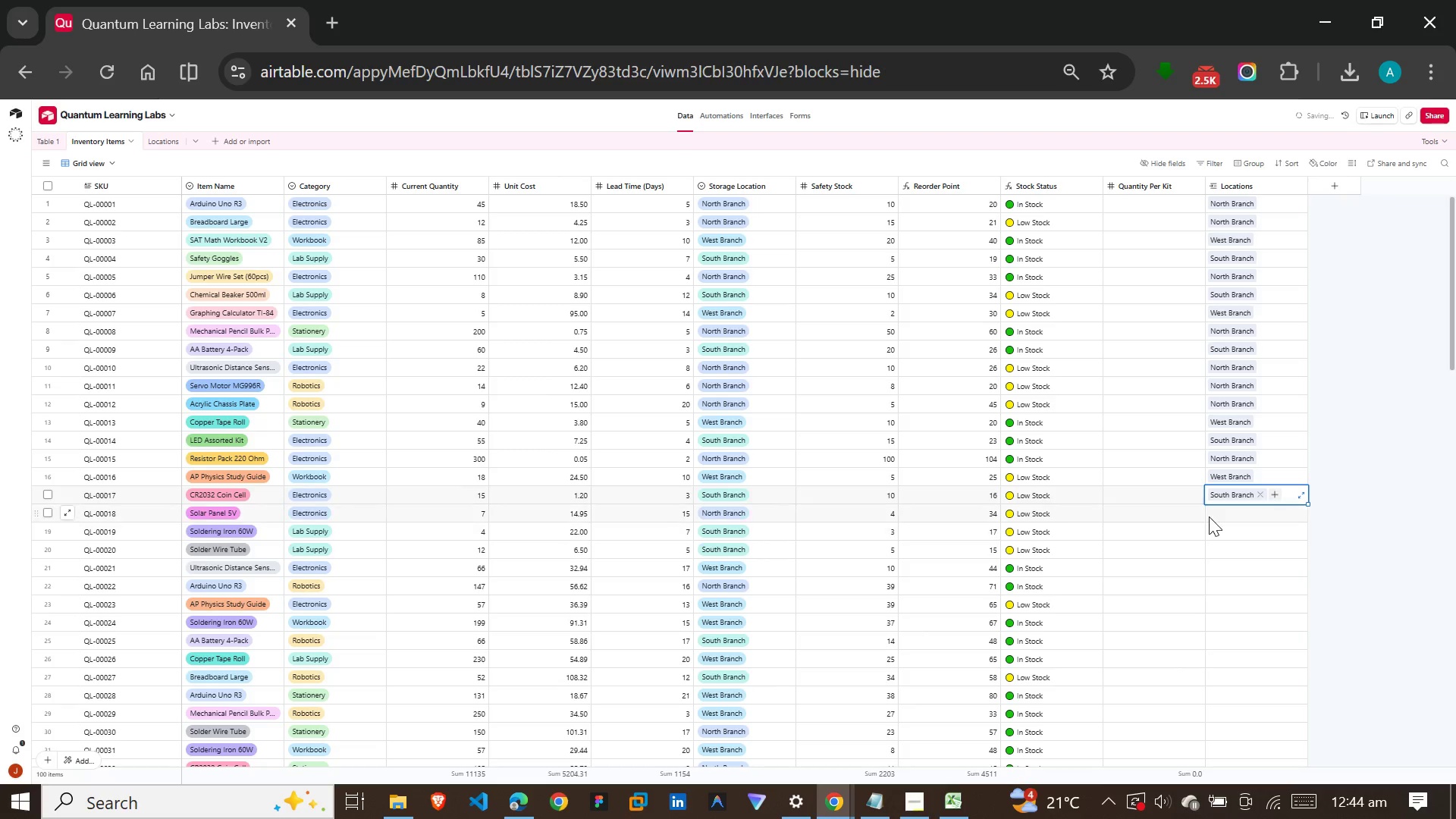 
left_click([1214, 509])
 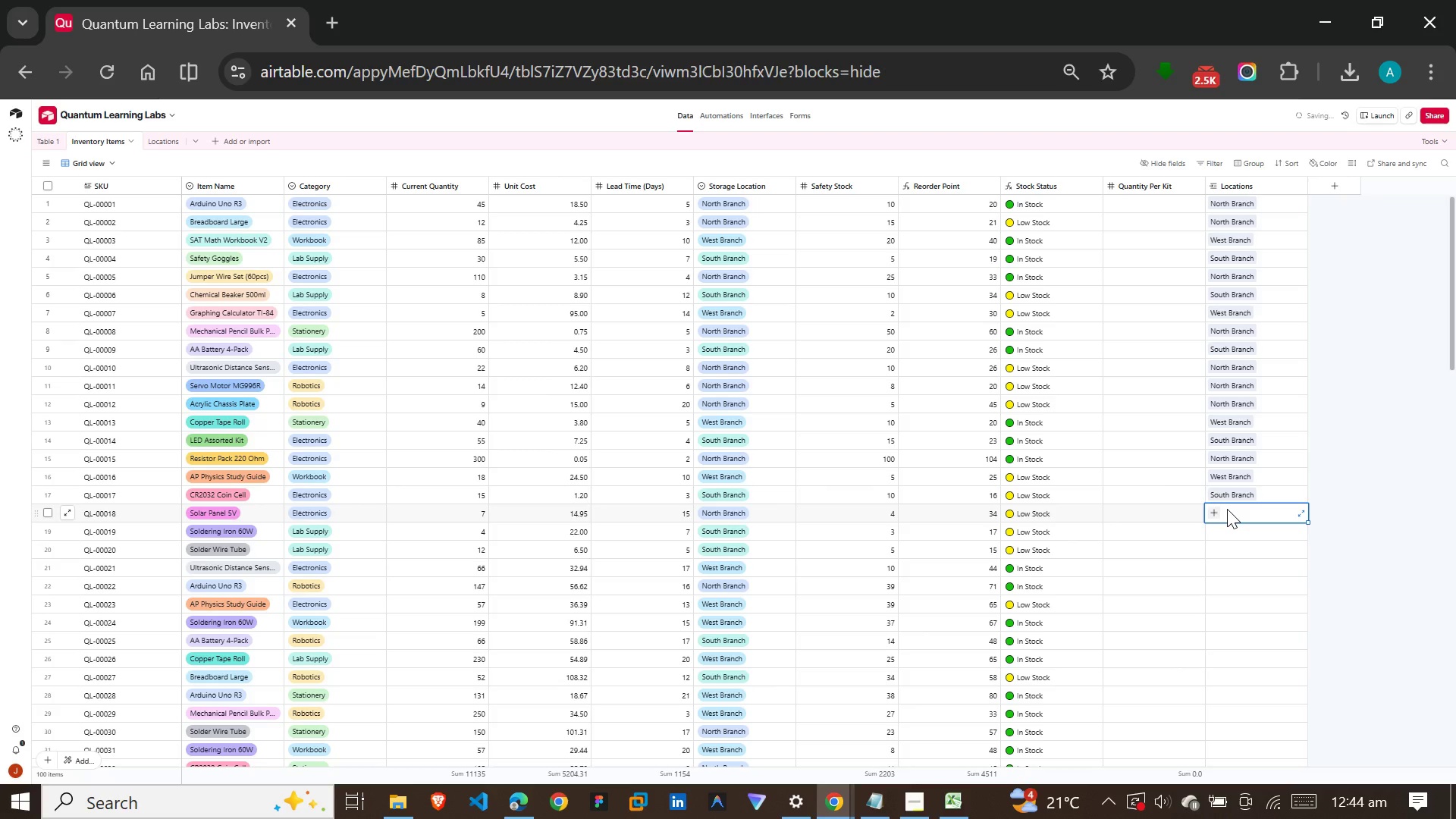 
key(N)
 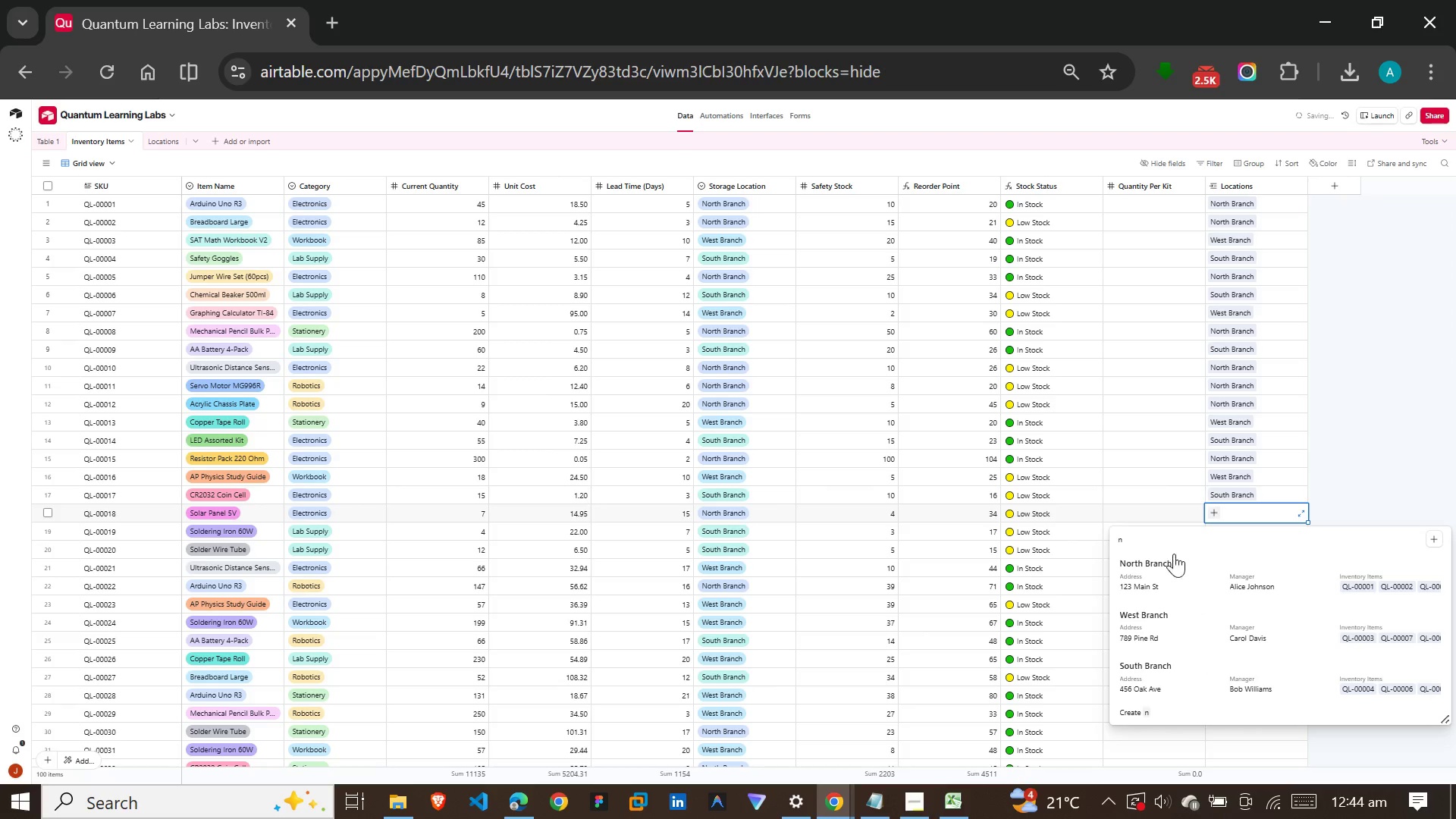 
left_click([1174, 561])
 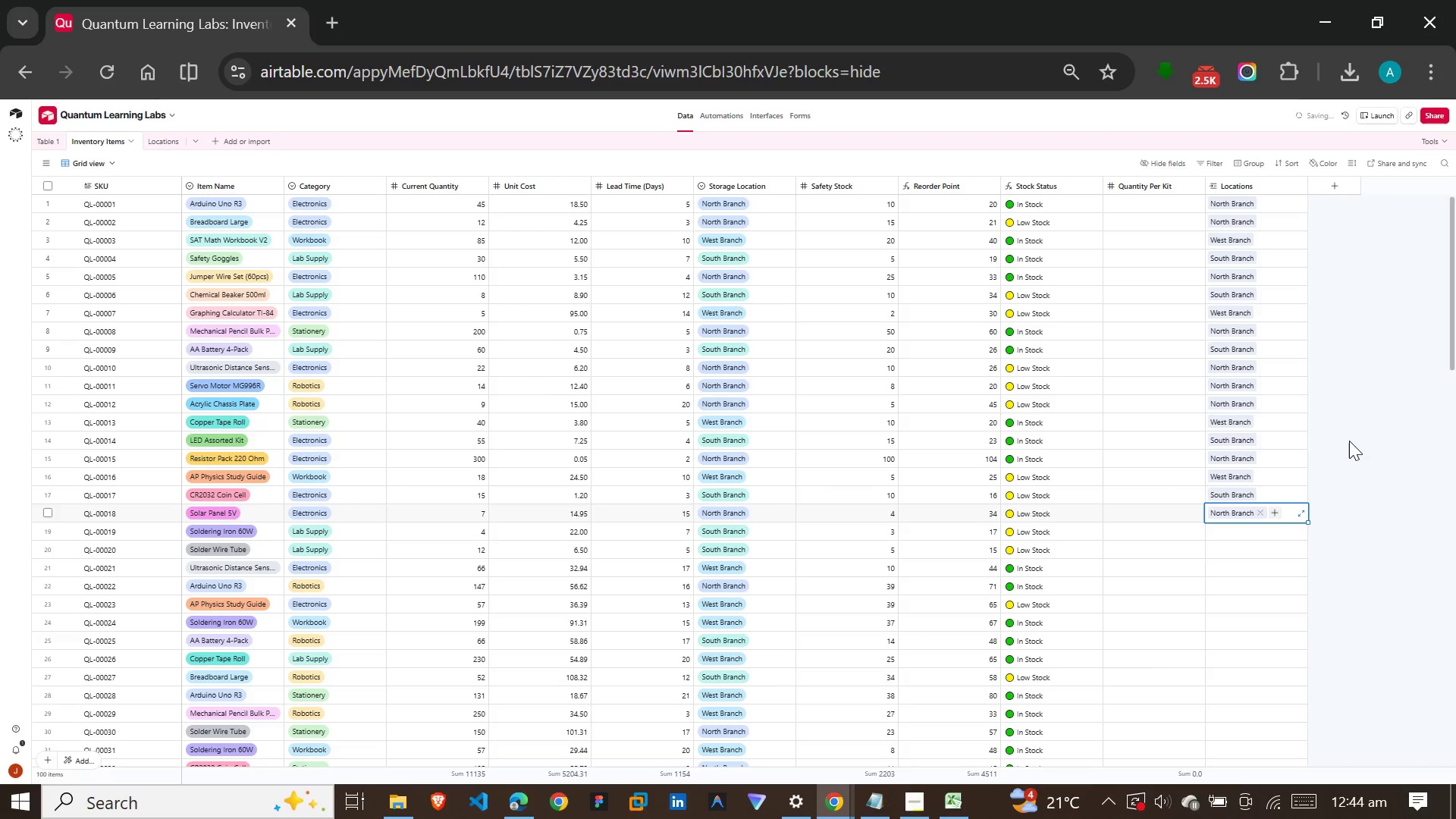 
scroll: coordinate [1349, 438], scroll_direction: down, amount: 6.0
 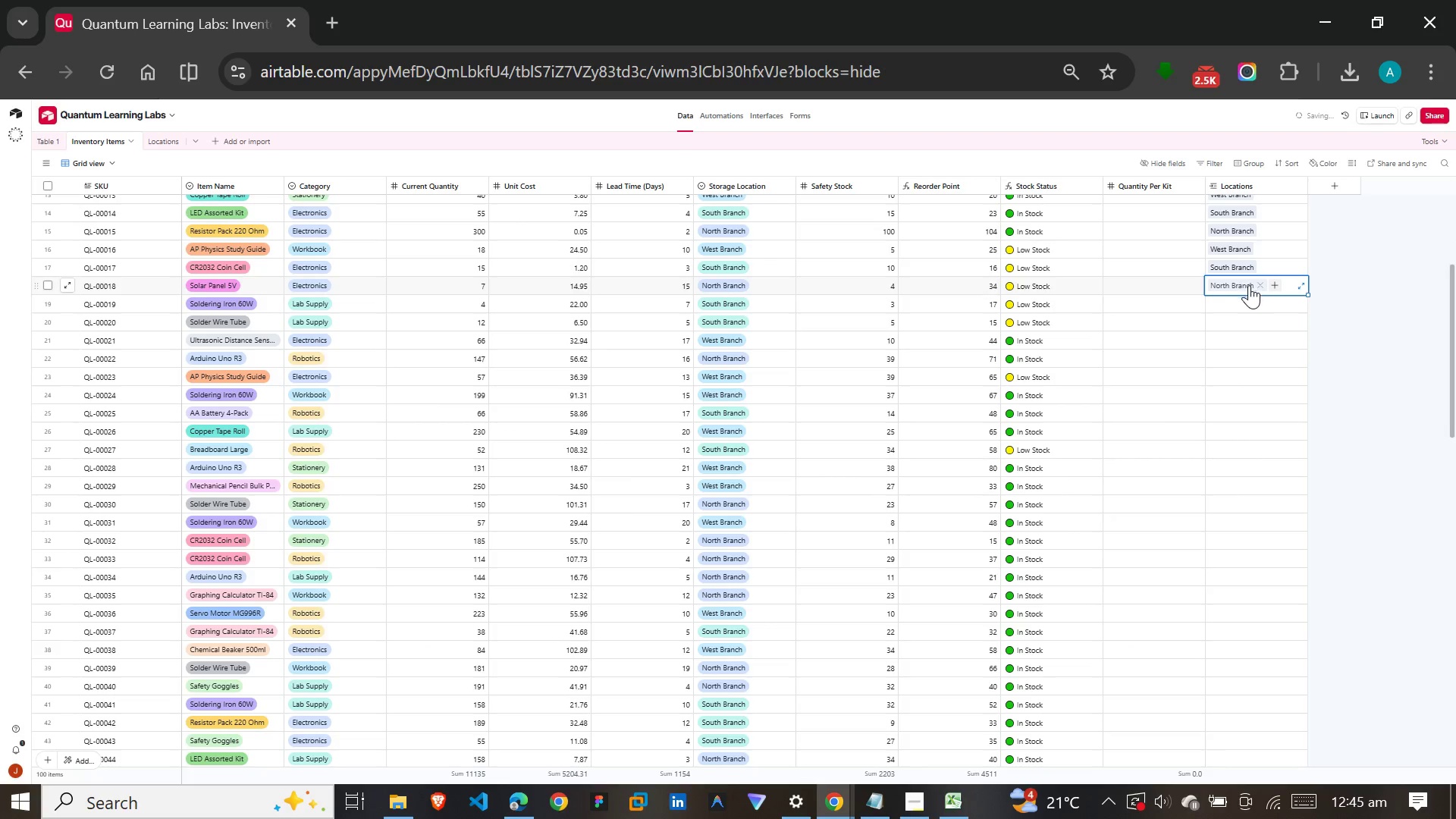 
left_click([1225, 306])
 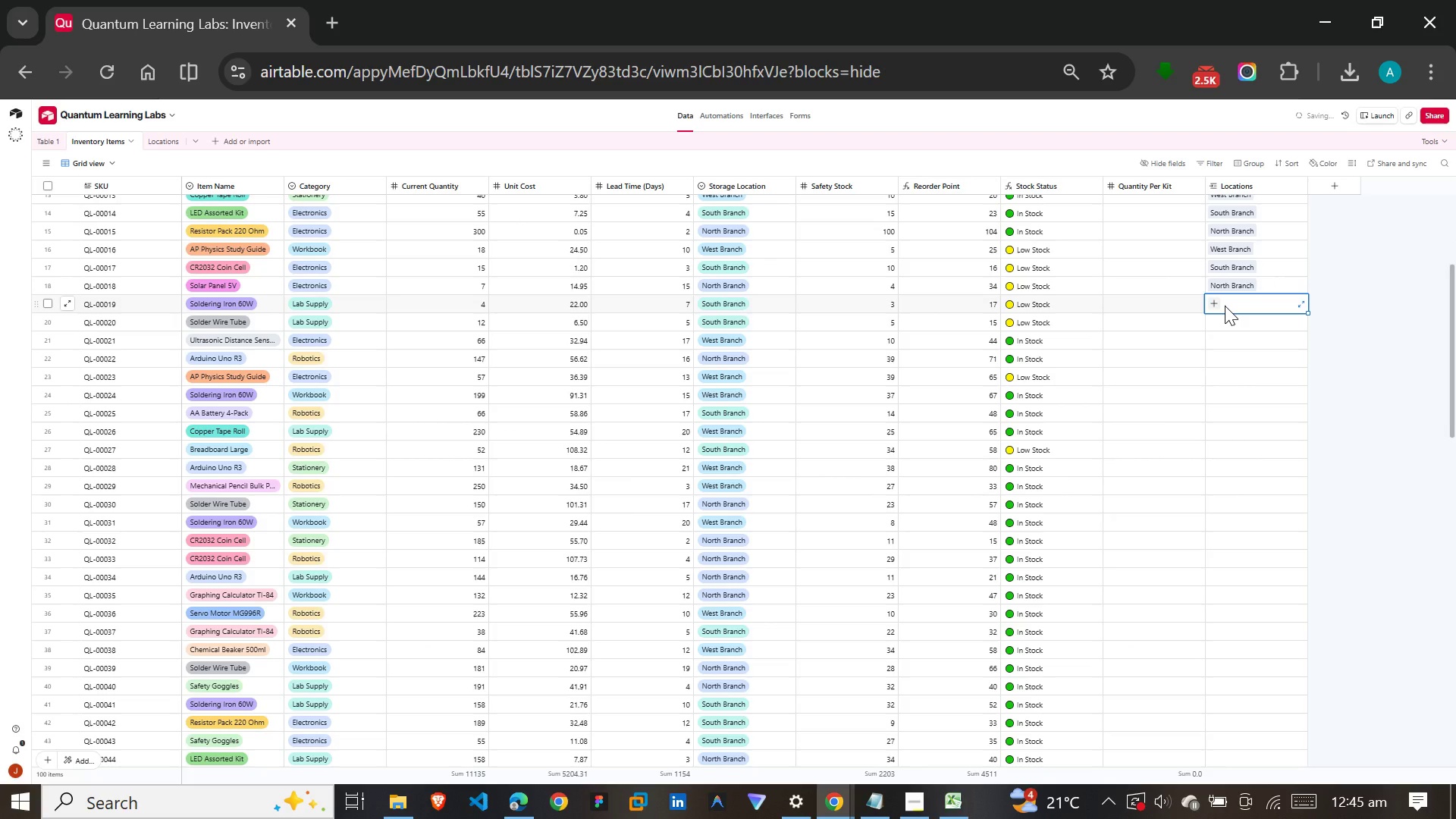 
key(S)
 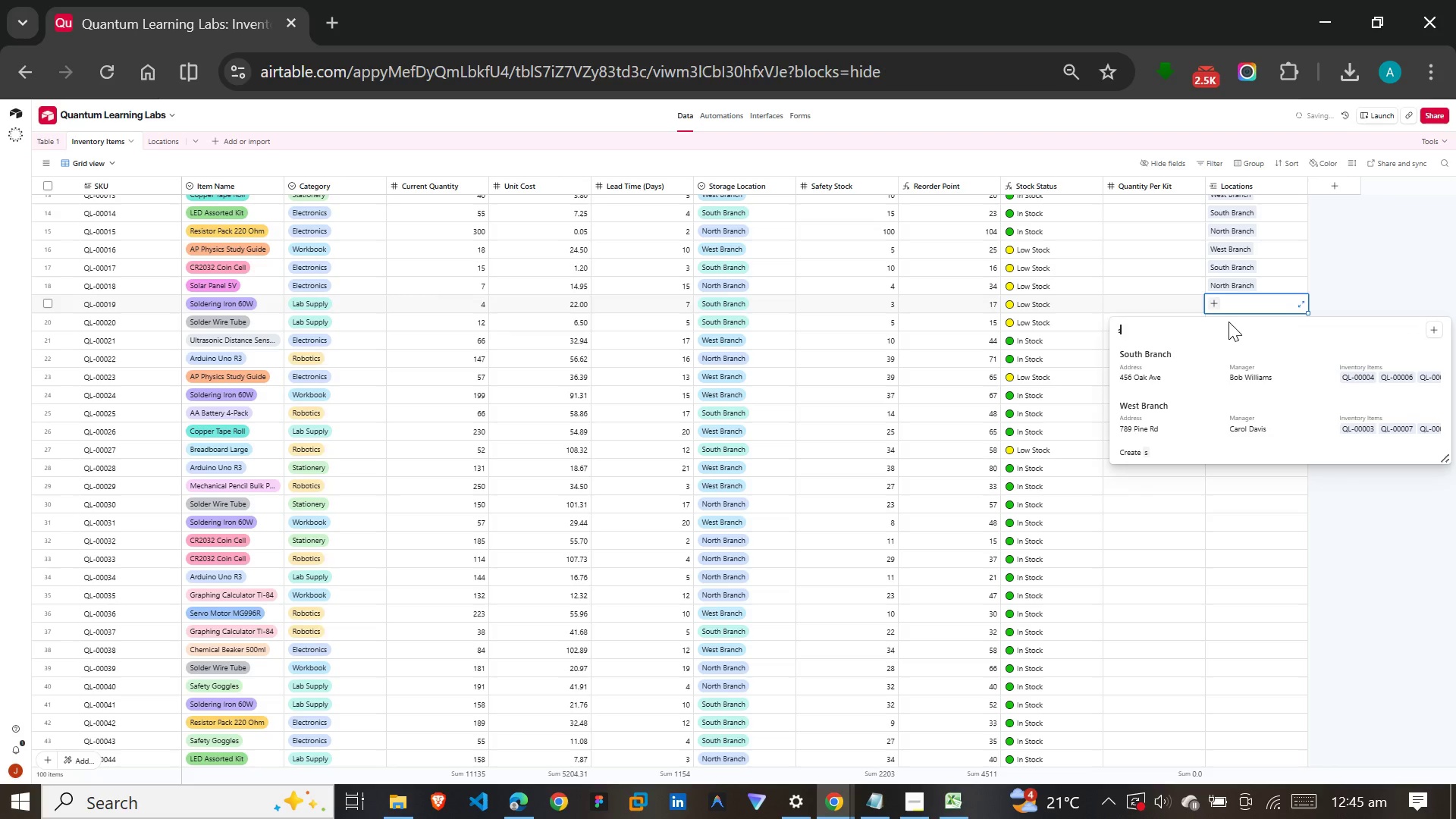 
left_click_drag(start_coordinate=[1159, 369], to_coordinate=[1151, 359])
 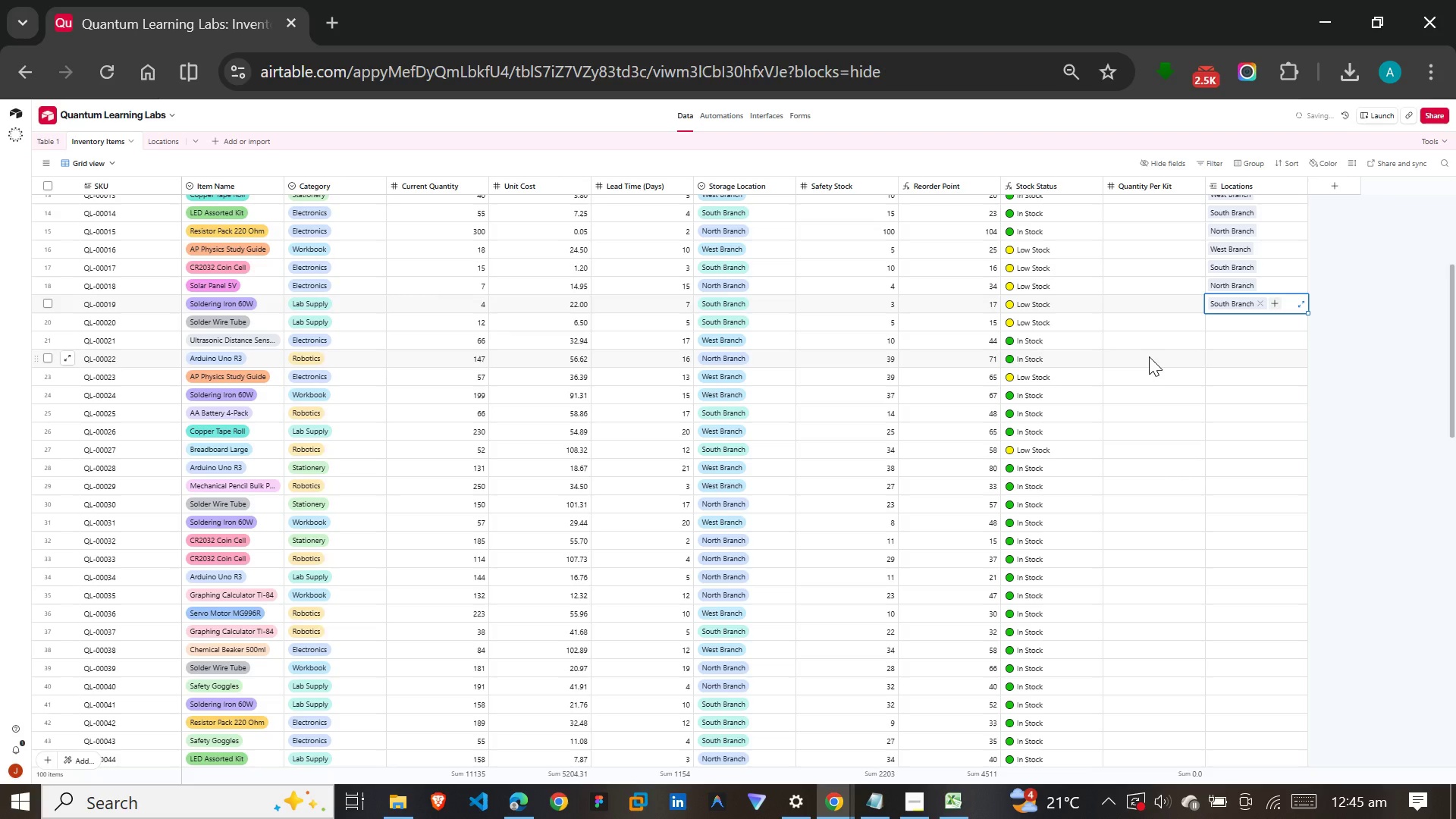 
wait(19.0)
 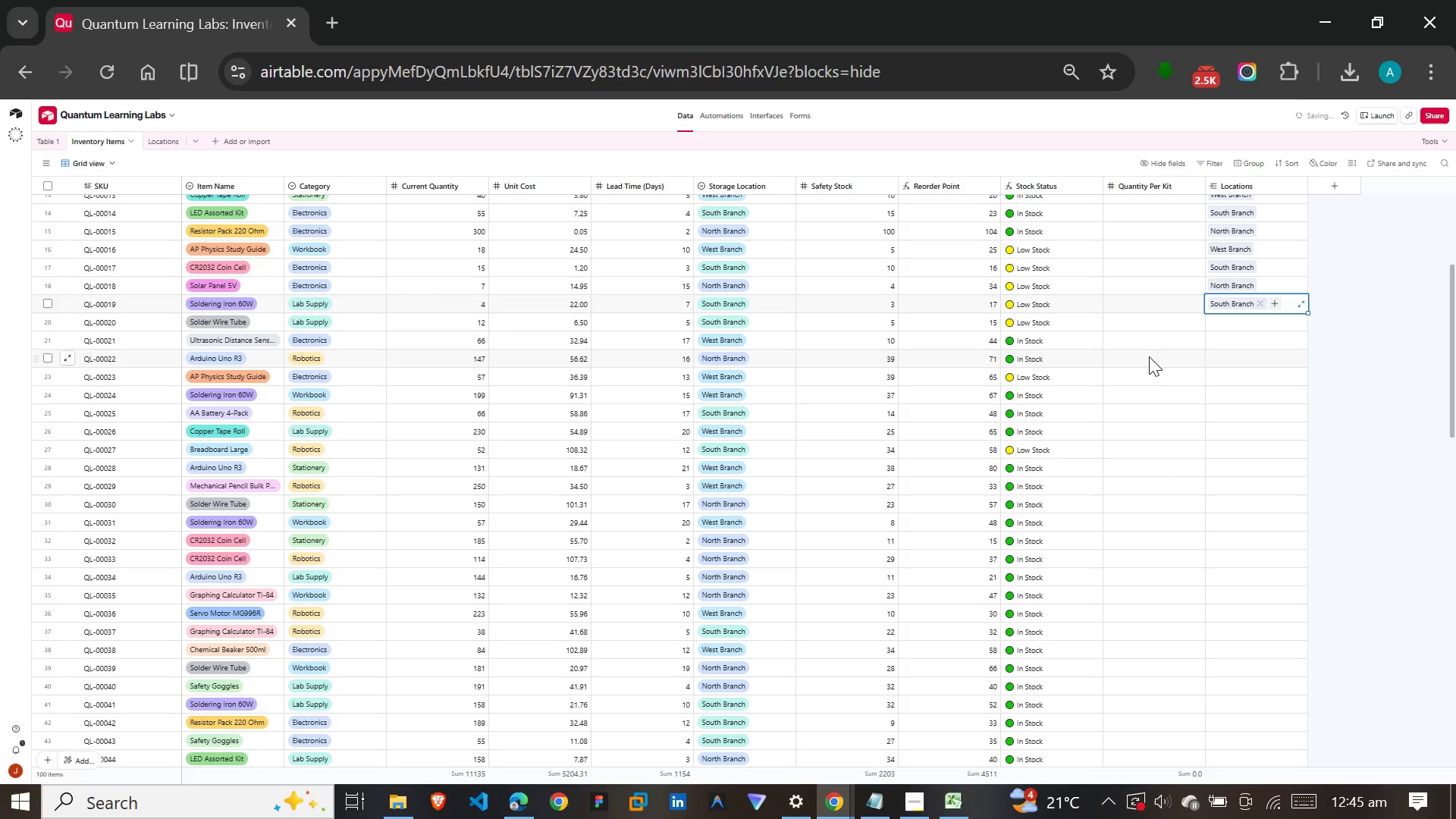 
left_click([1220, 330])
 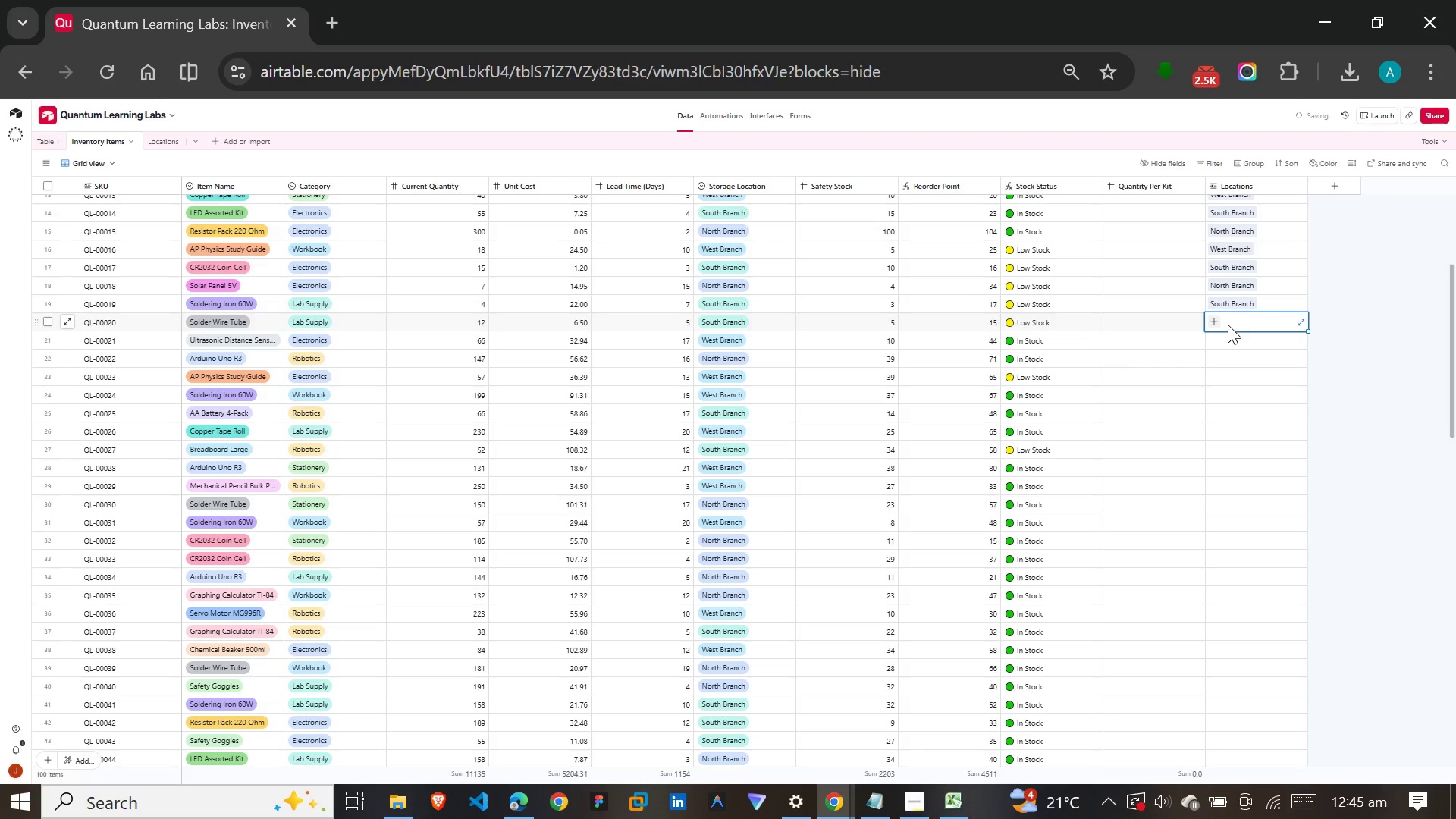 
key(S)
 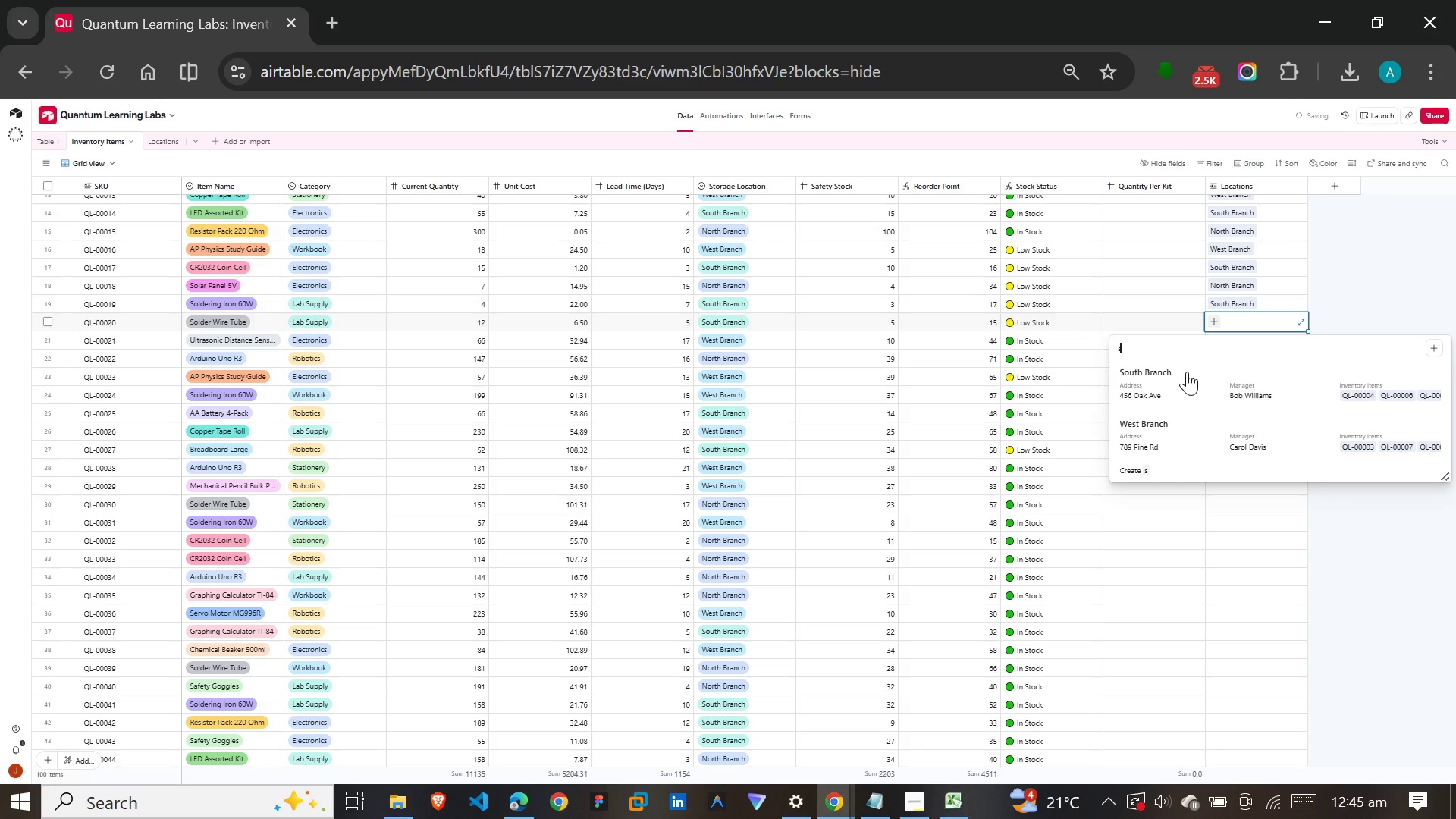 
left_click([1185, 378])
 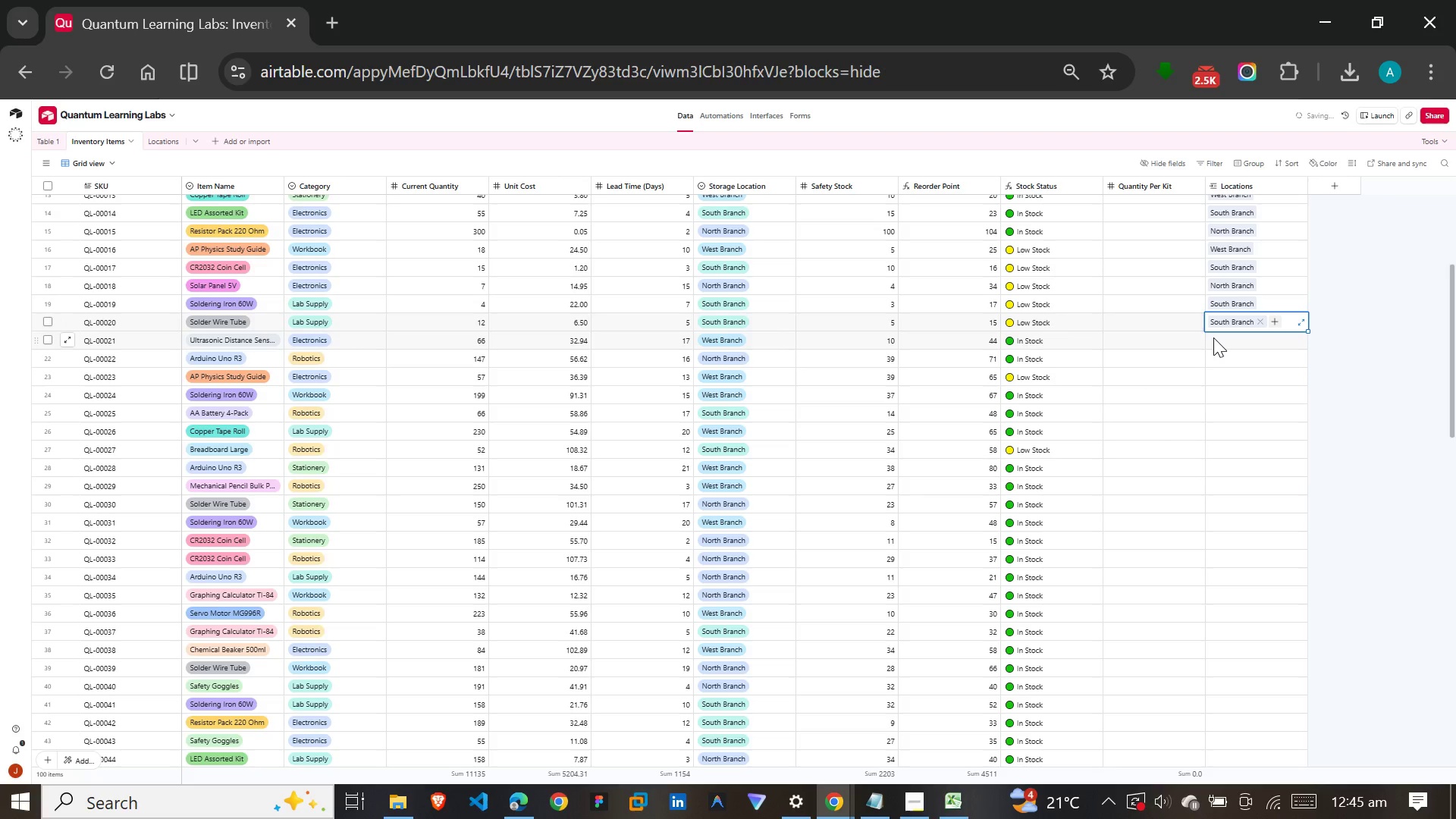 
left_click([1216, 337])
 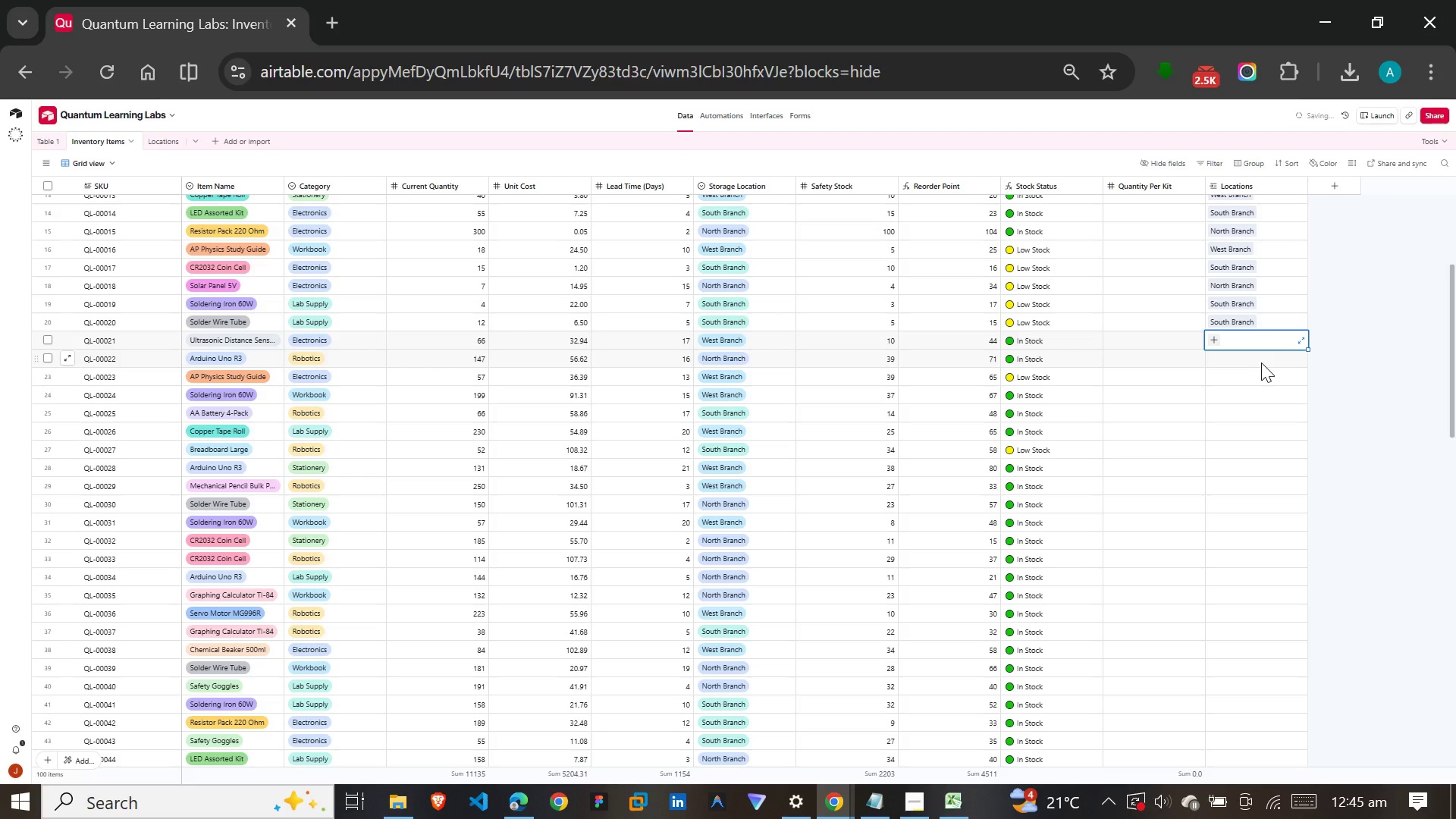 
key(W)
 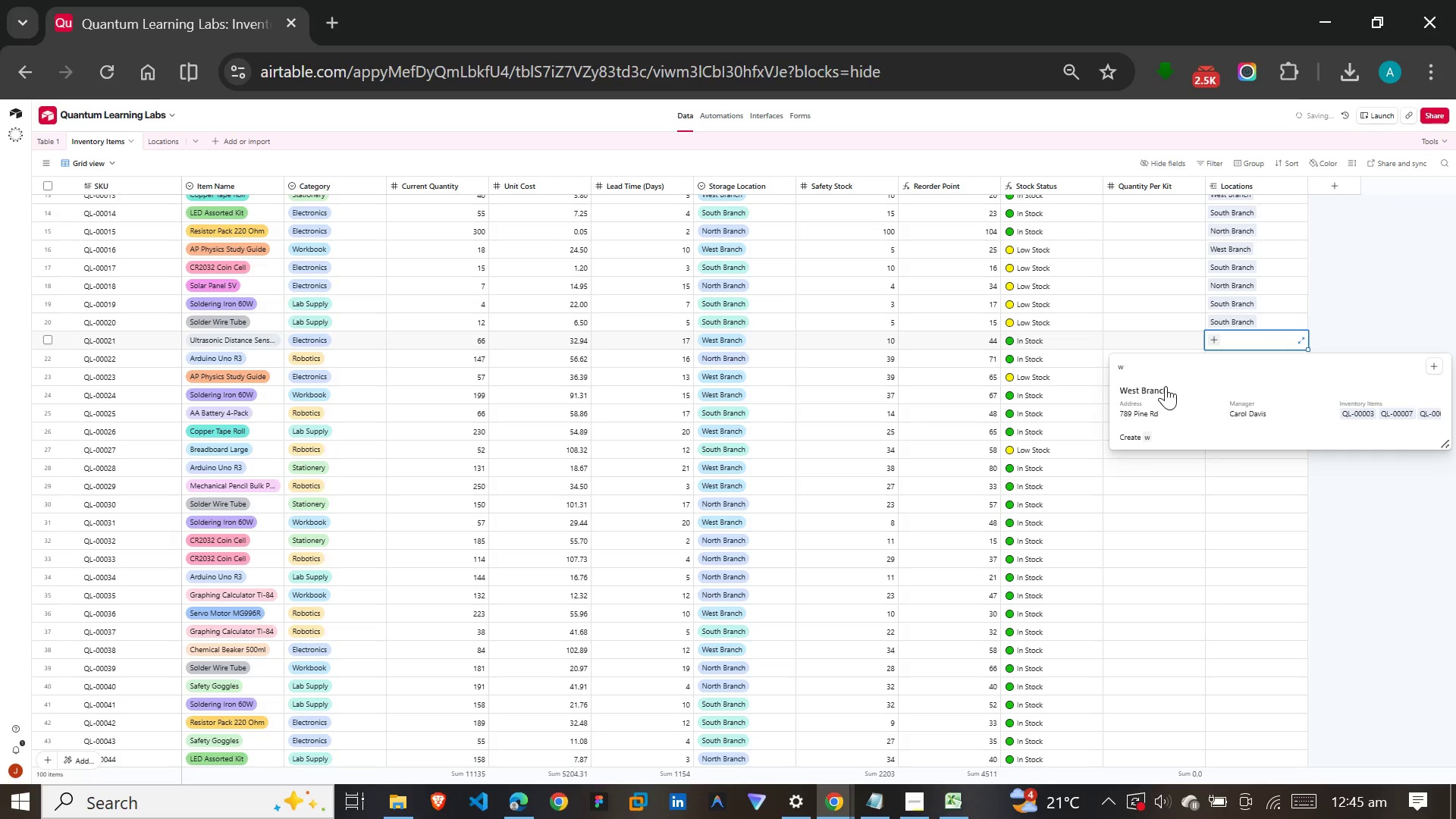 
left_click([1164, 394])
 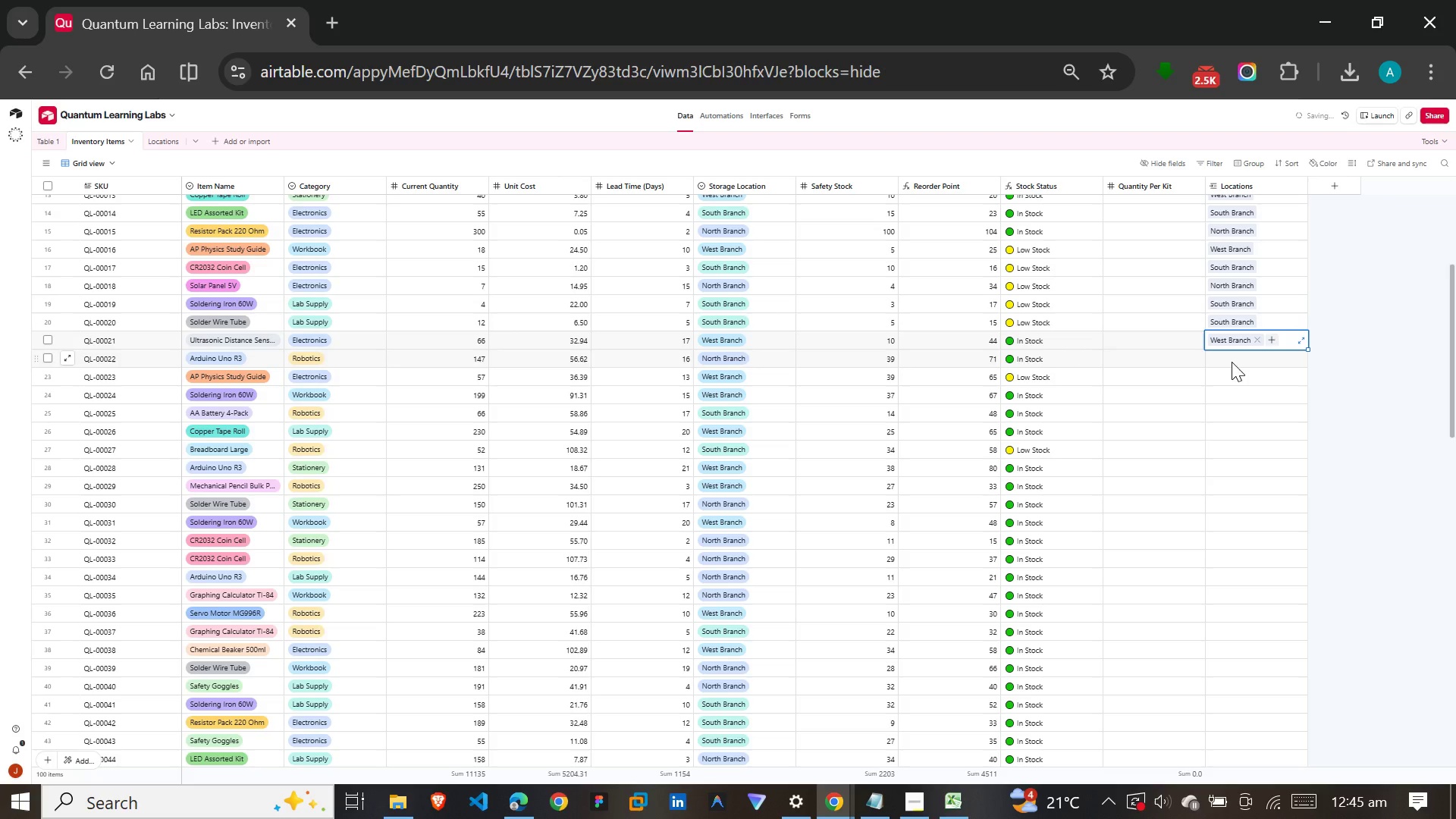 
left_click([1232, 359])
 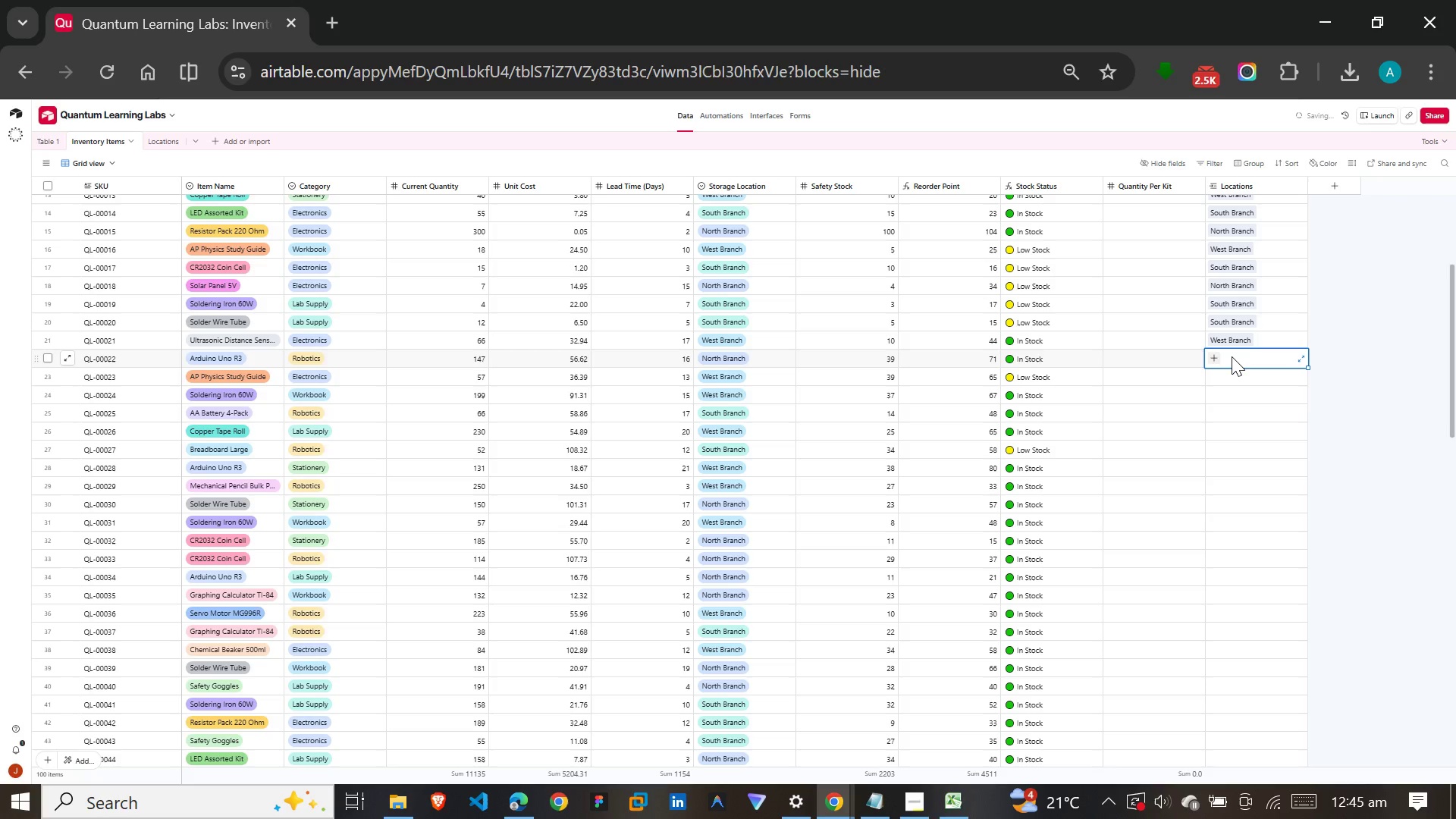 
key(N)
 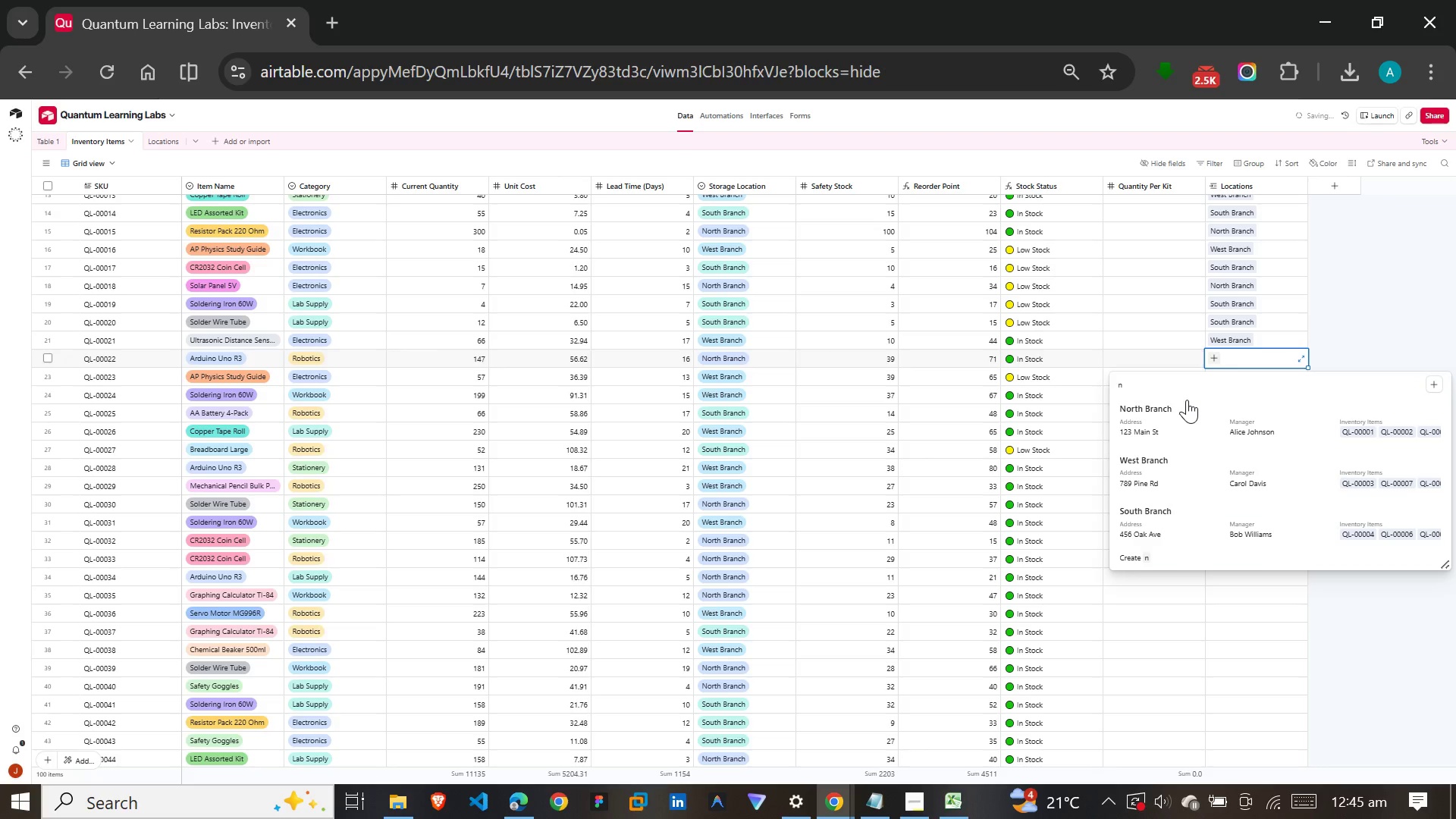 
left_click([1187, 402])
 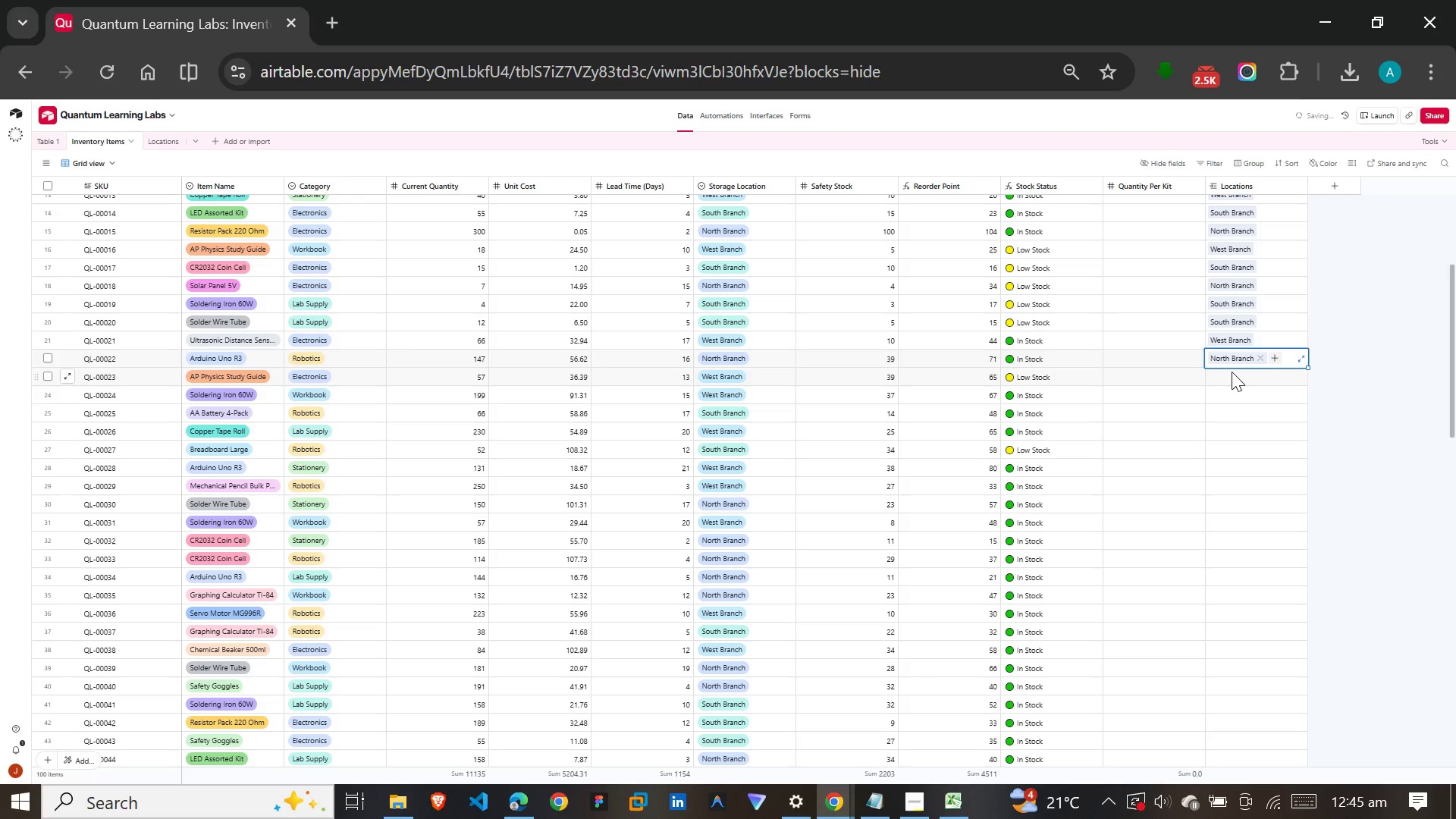 
left_click([1232, 372])
 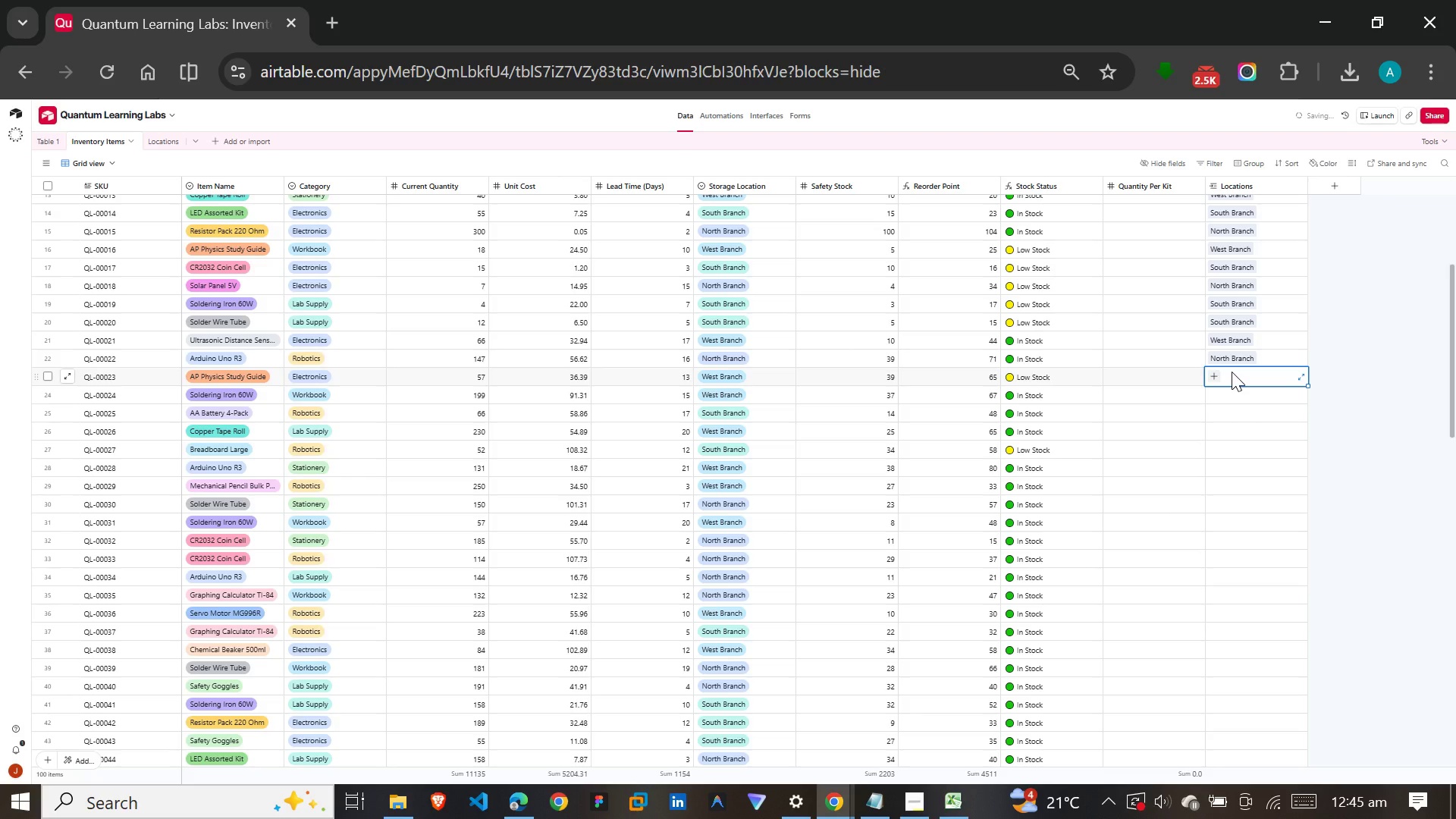 
type(we)
 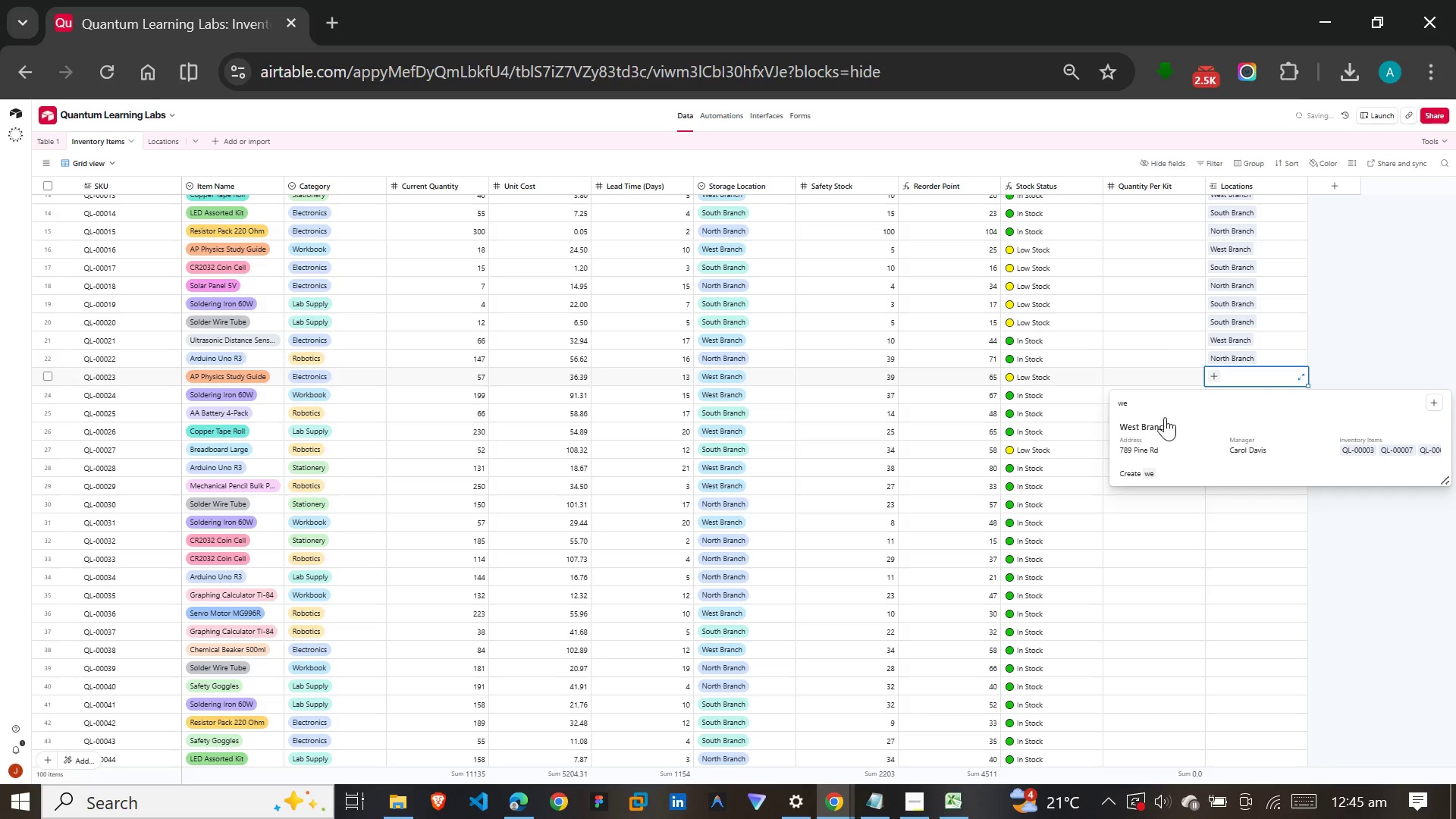 
left_click([1163, 430])
 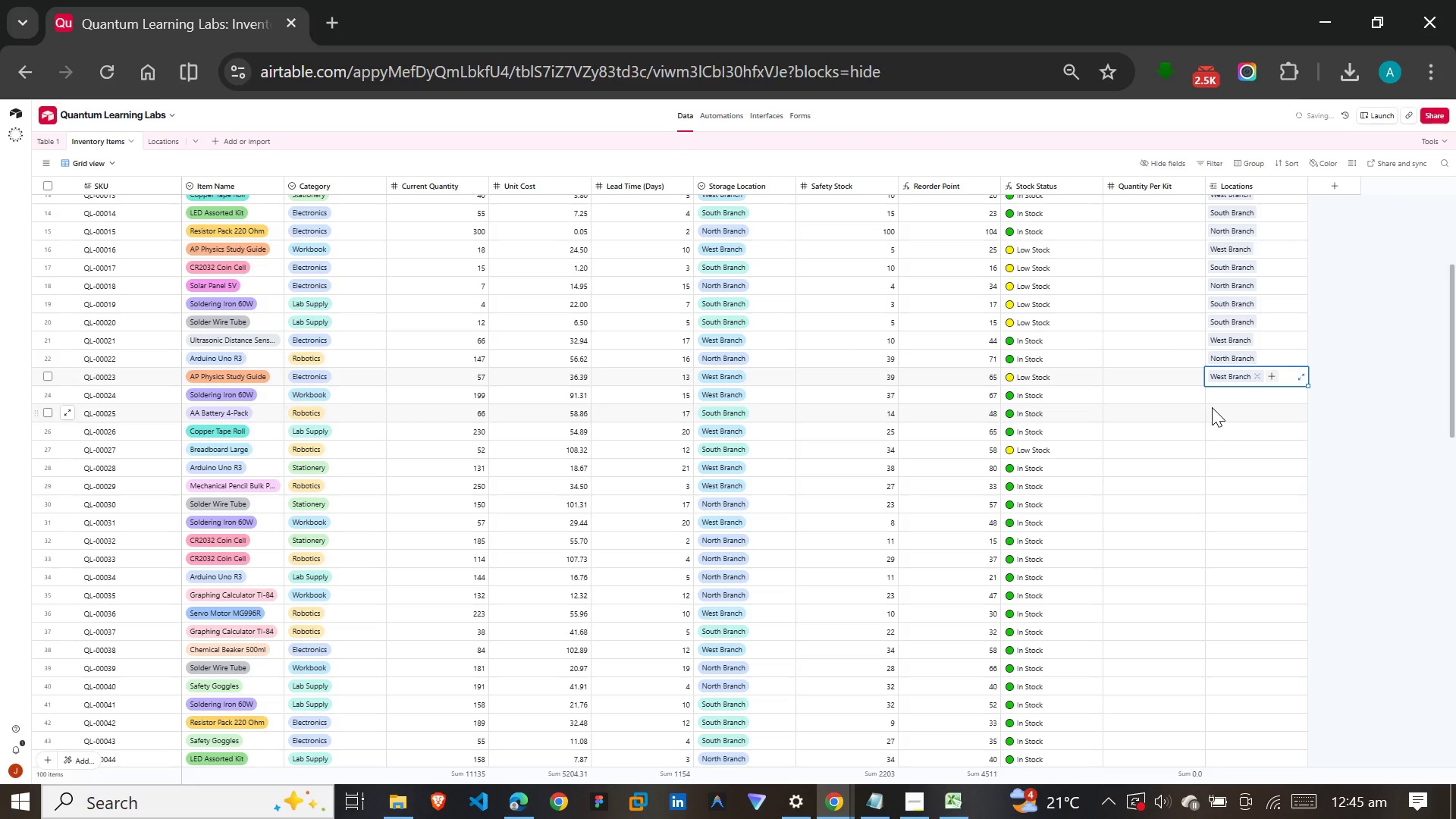 
left_click([1213, 398])
 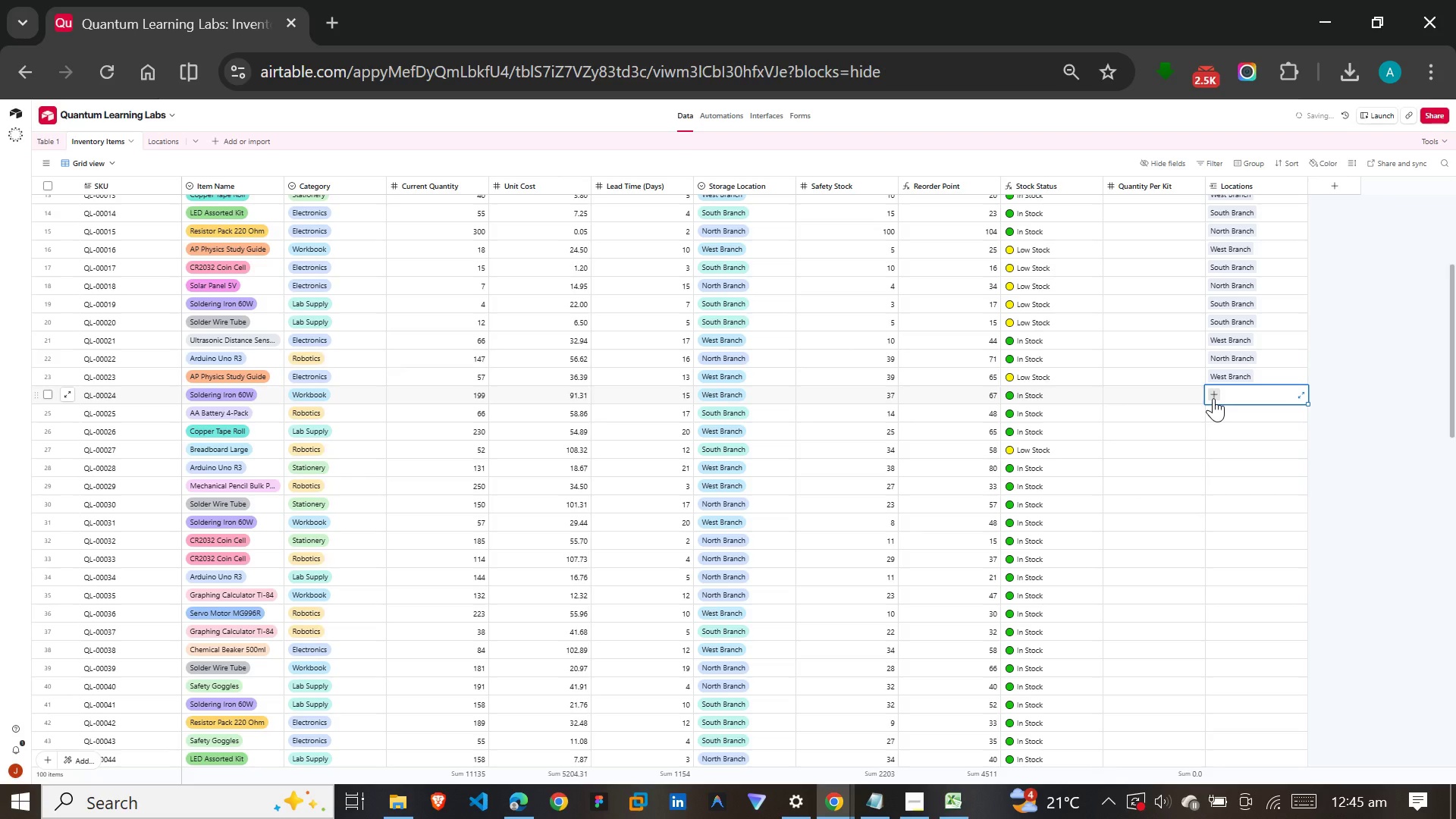 
type(we)
 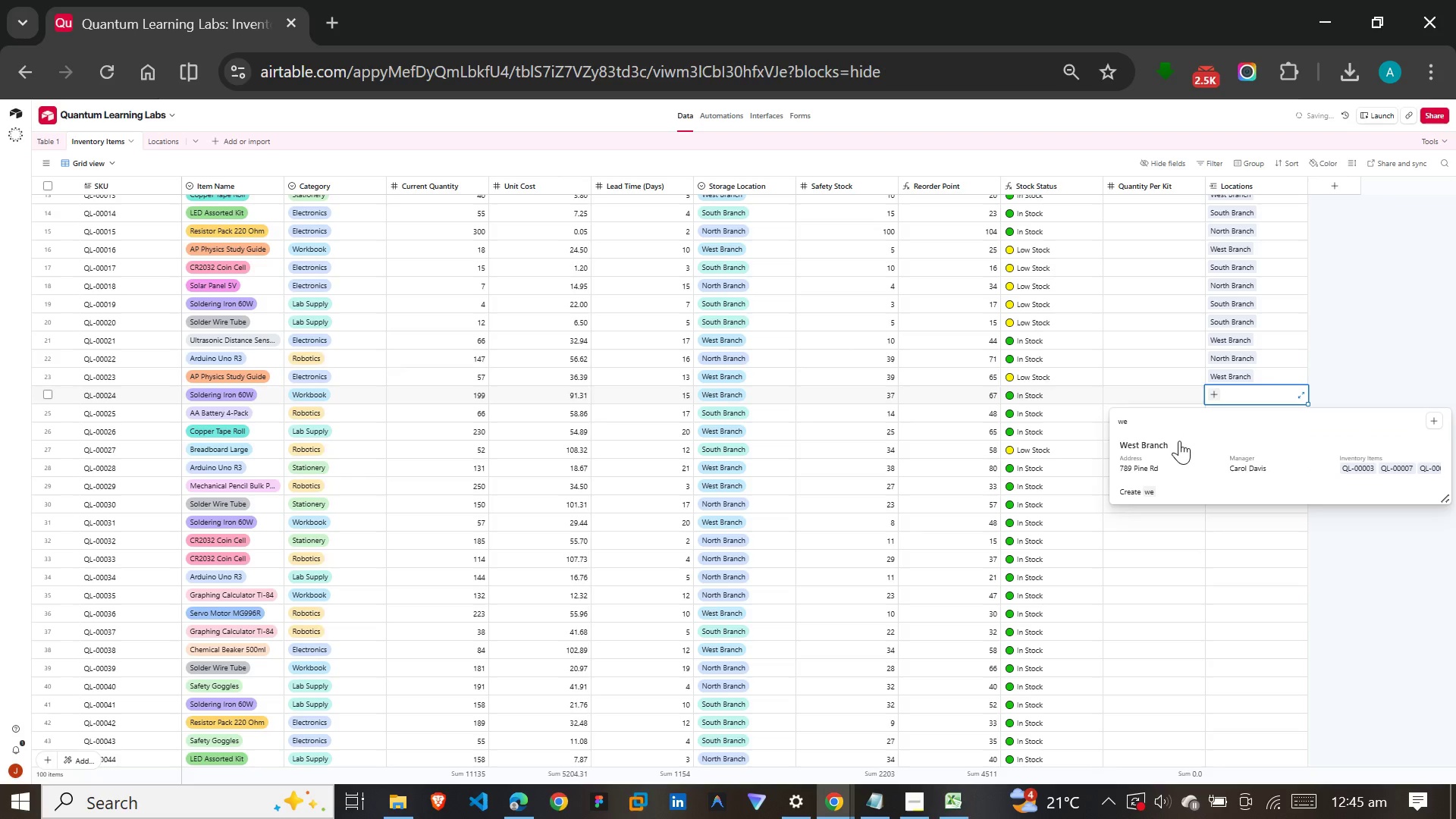 
left_click([1174, 448])
 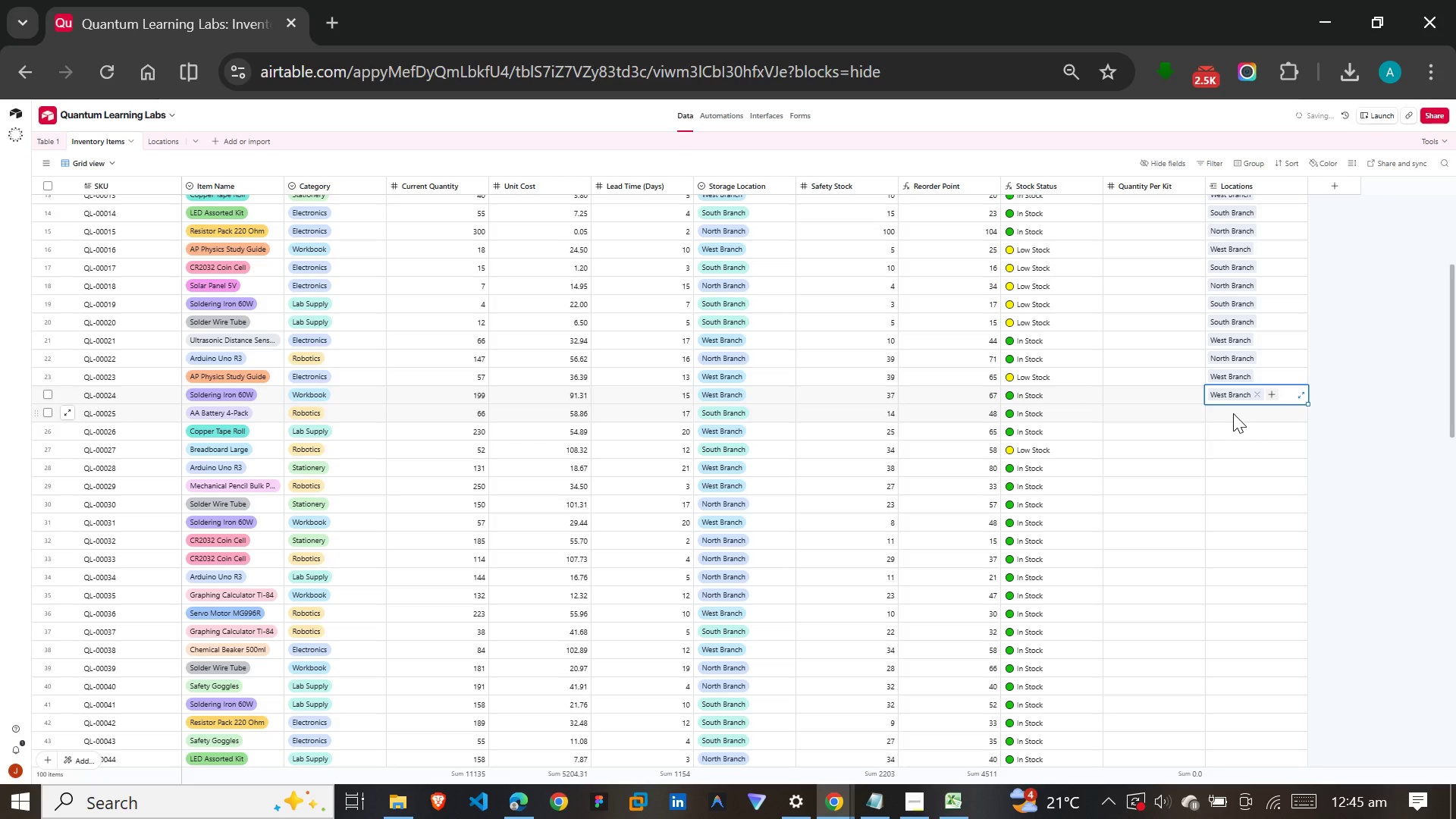 
left_click([1233, 413])
 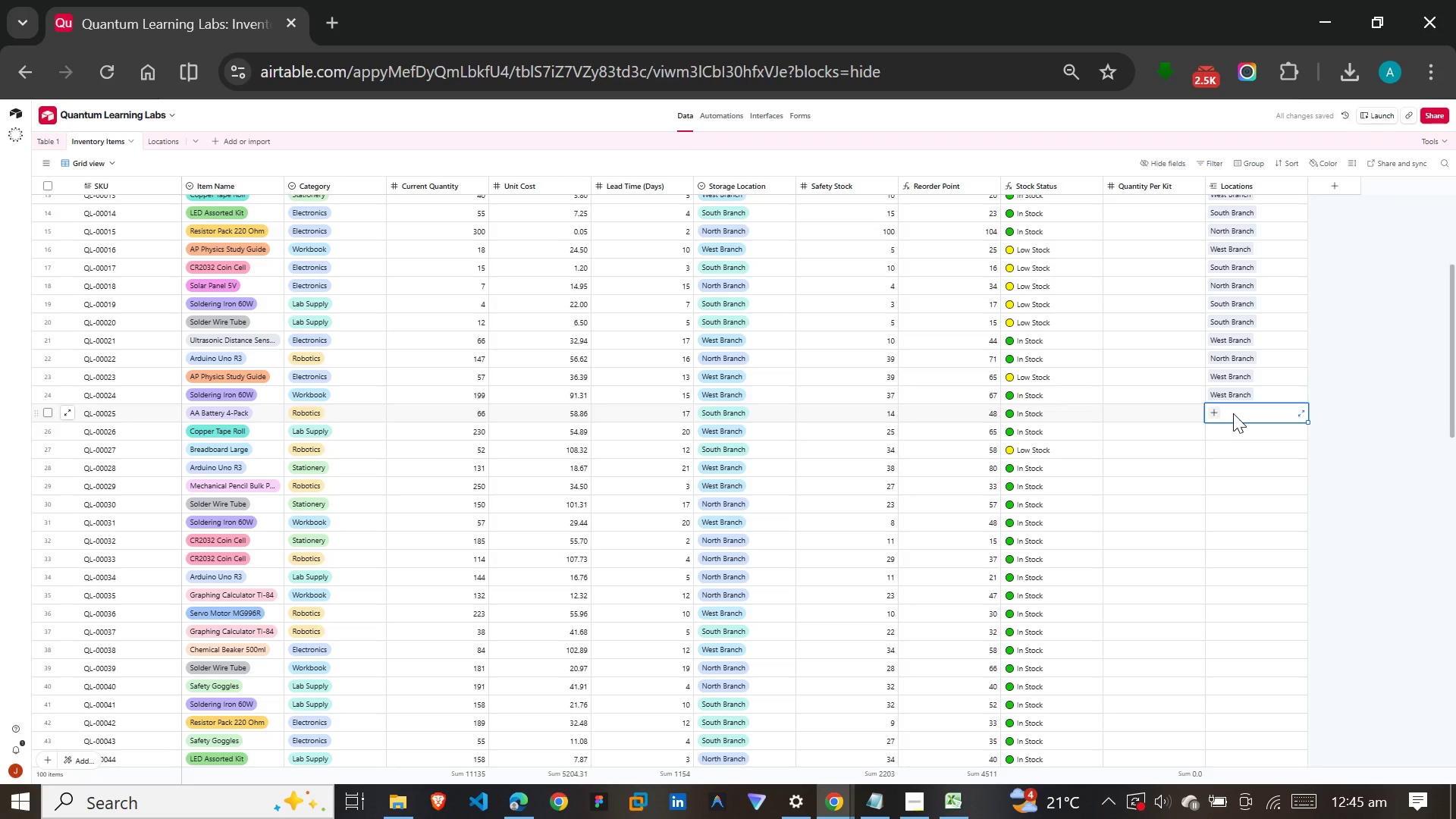 
key(S)
 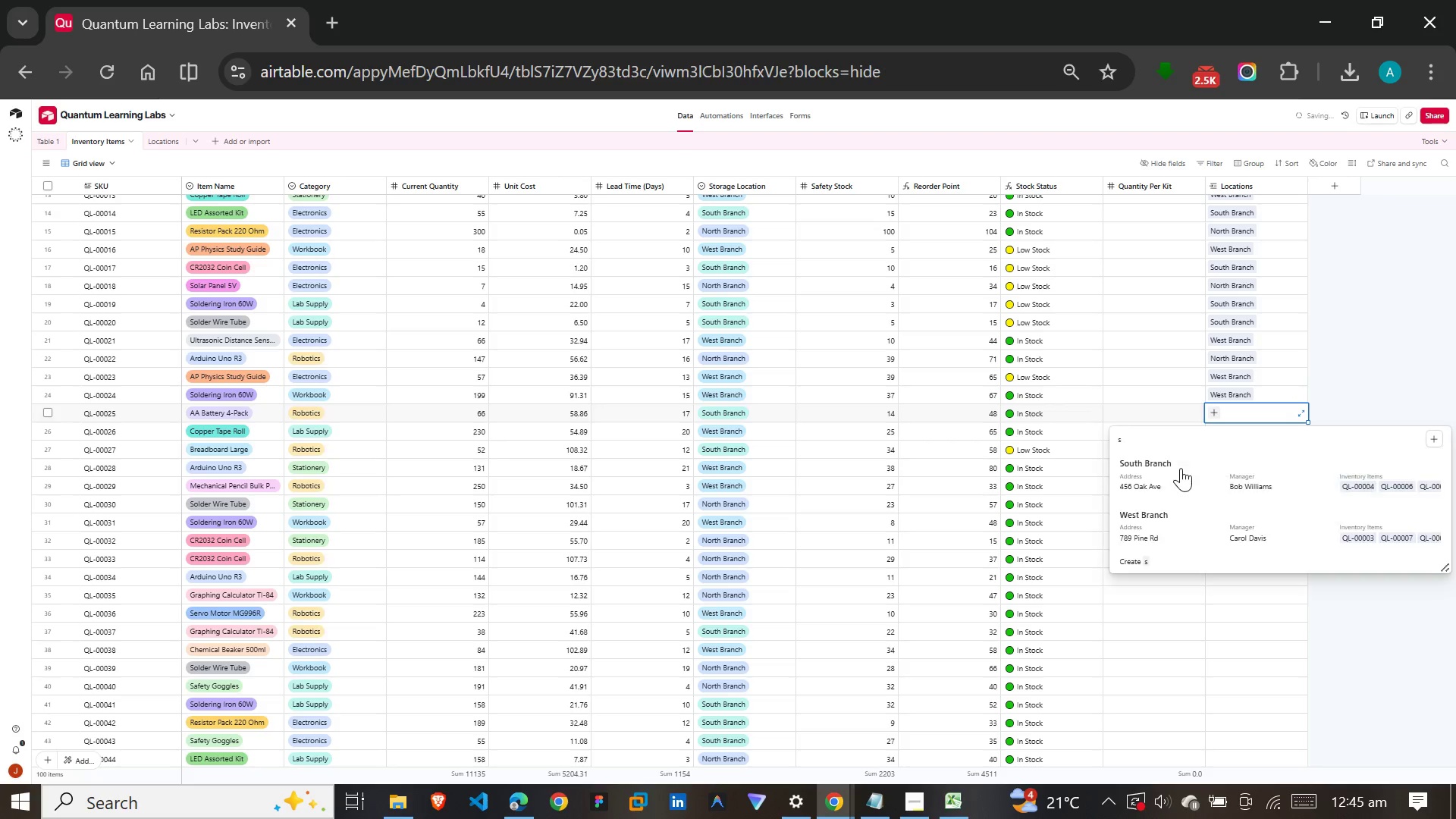 
left_click([1181, 468])
 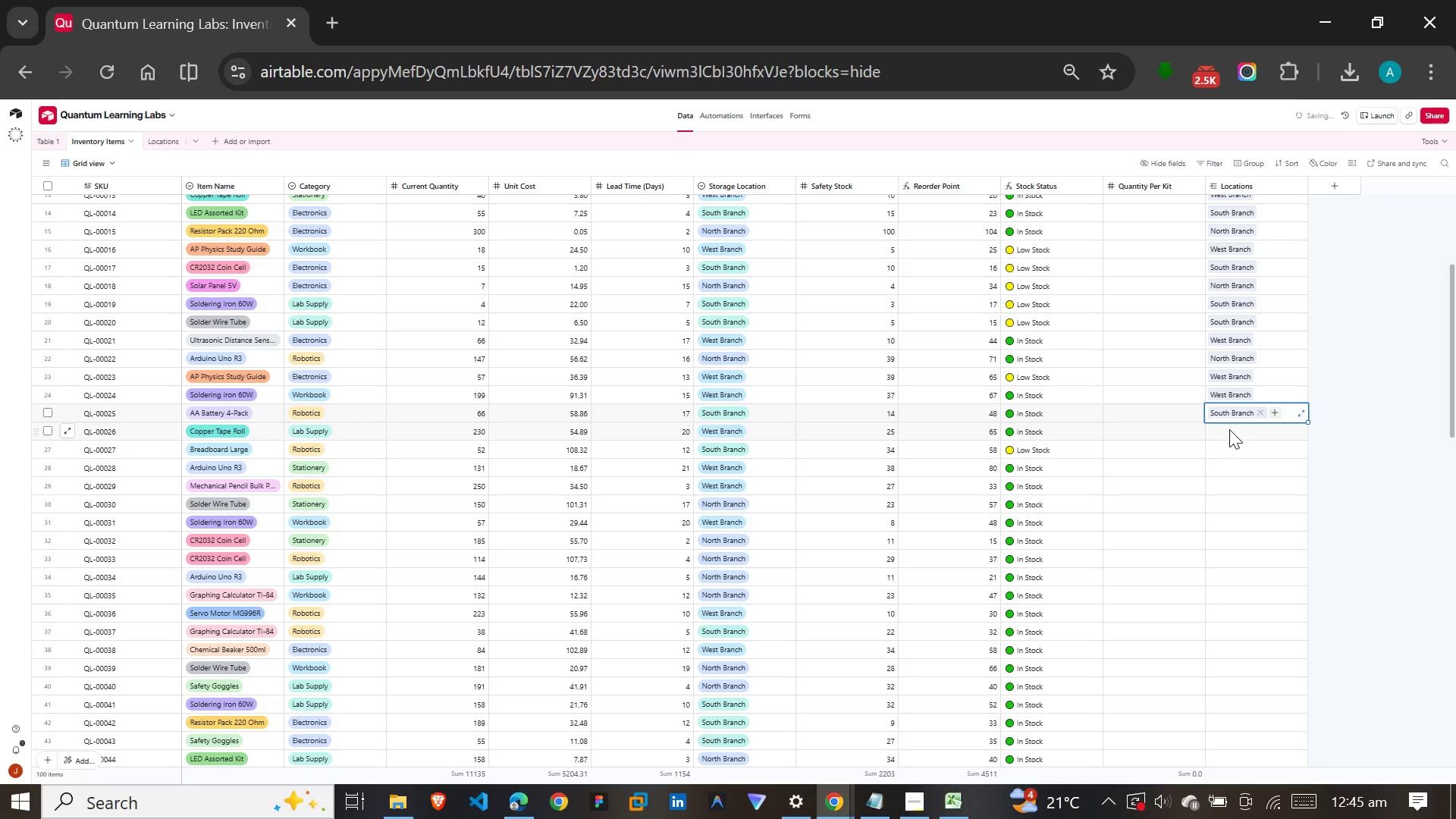 
left_click([1229, 429])
 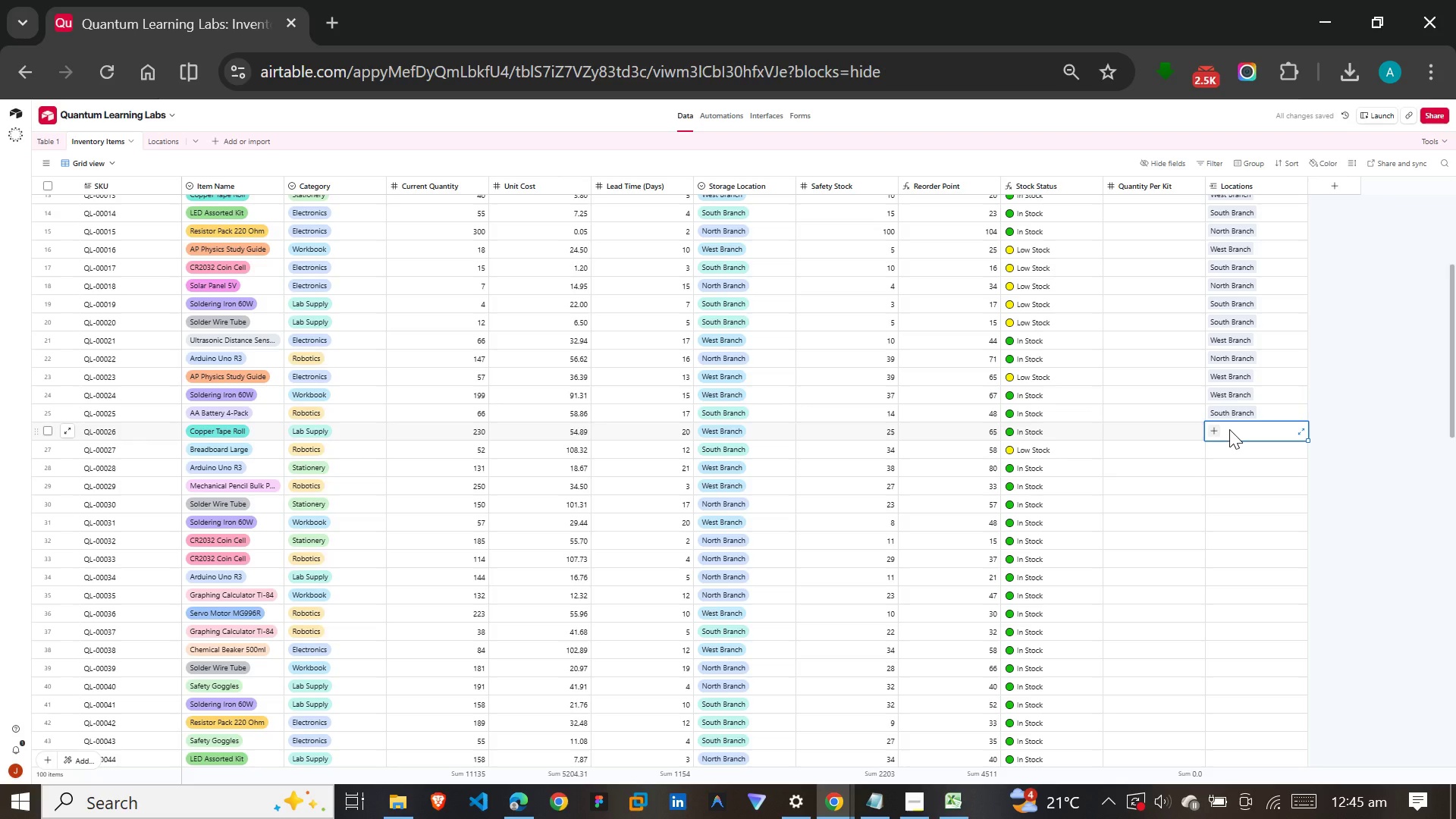 
key(W)
 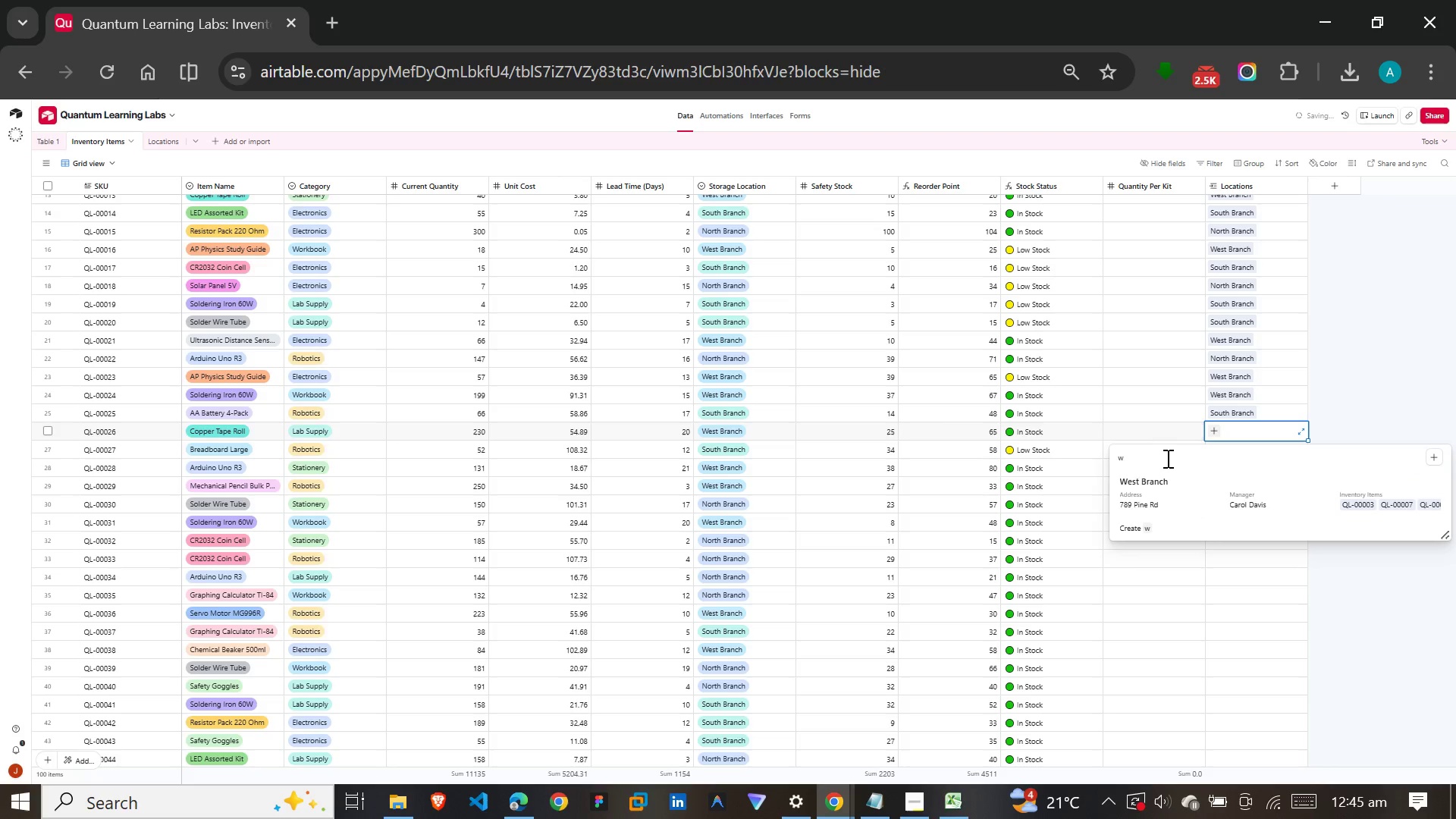 
left_click([1153, 494])
 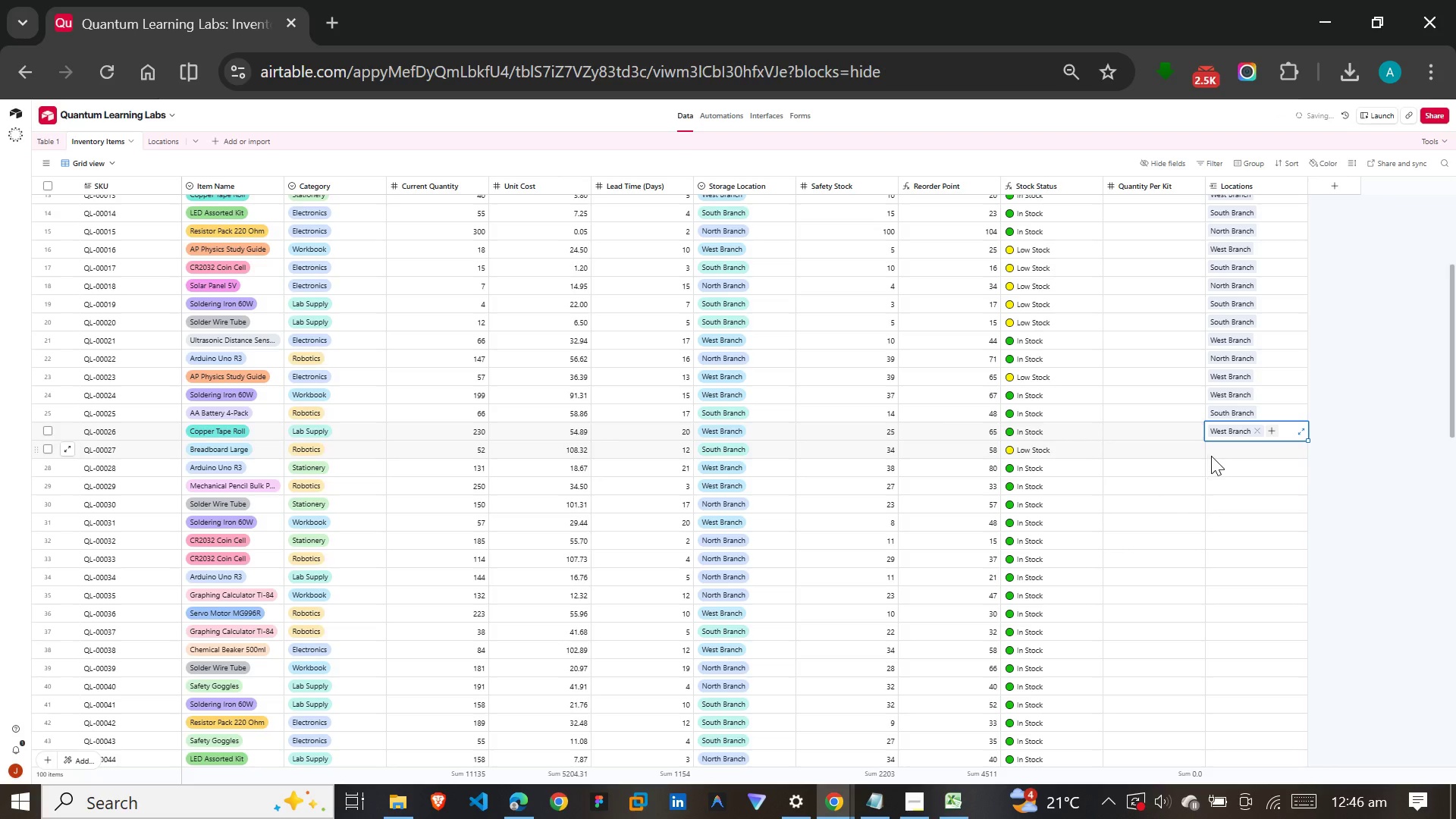 
left_click([1229, 450])
 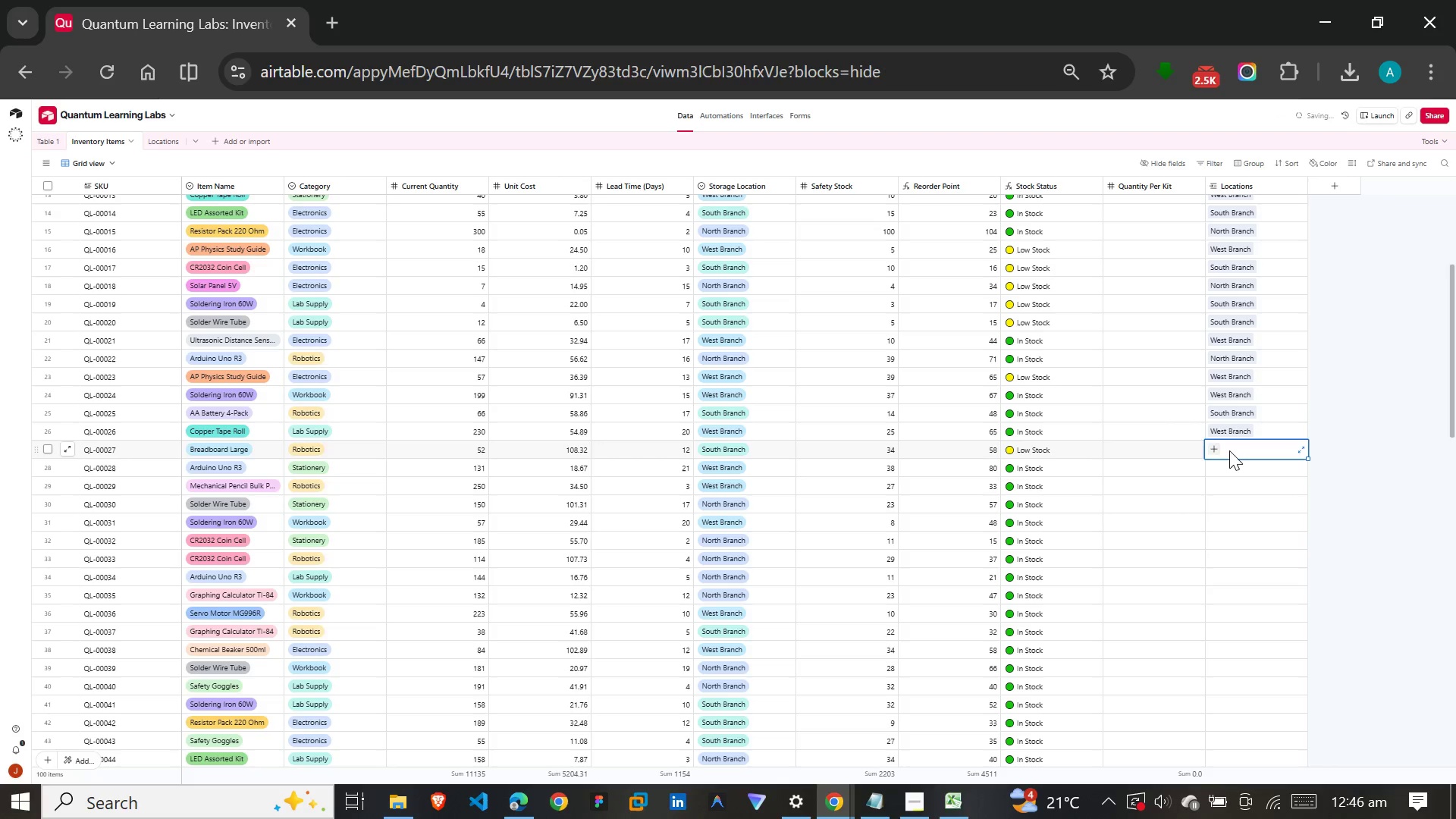 
key(S)
 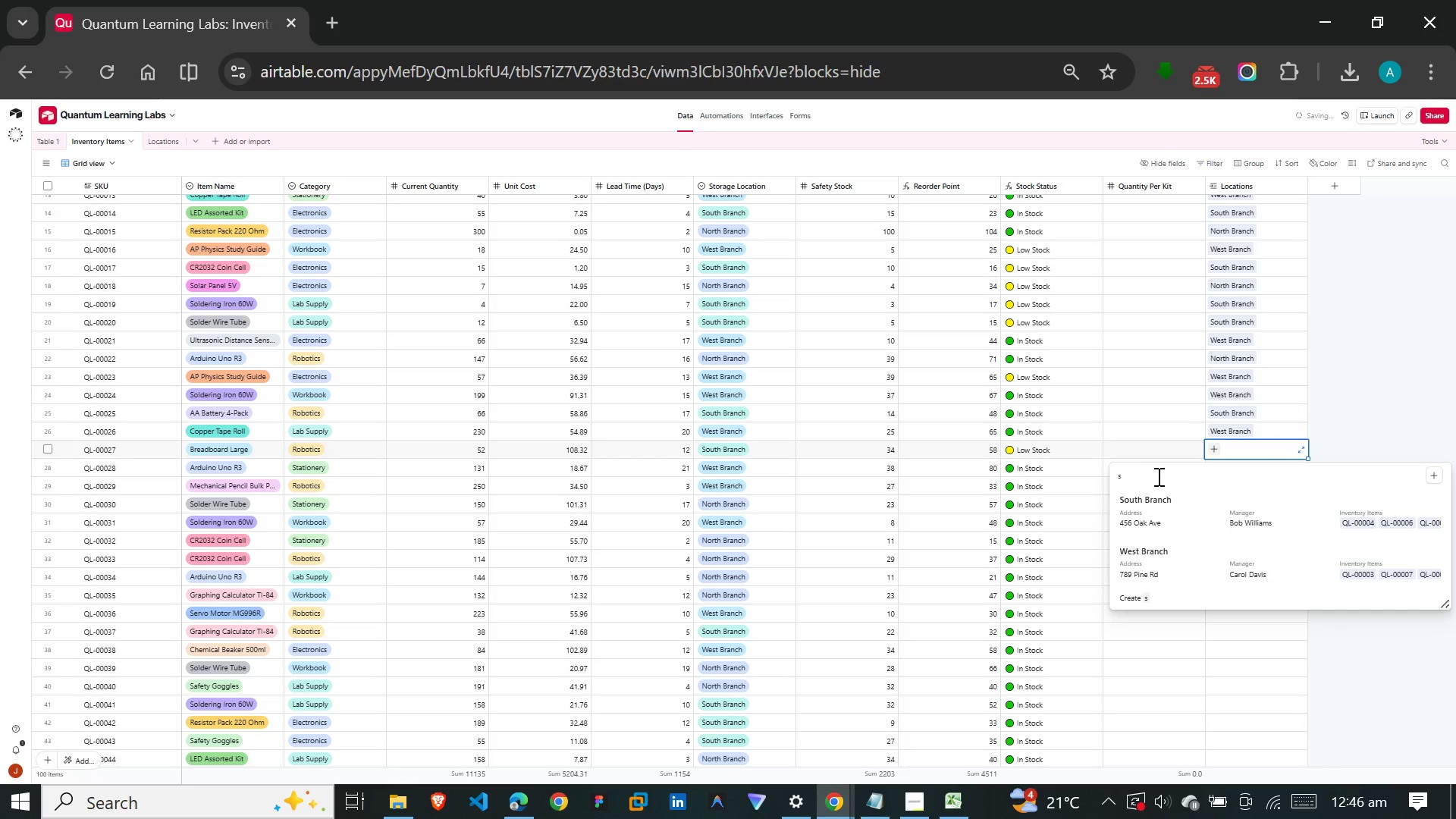 
left_click([1175, 510])
 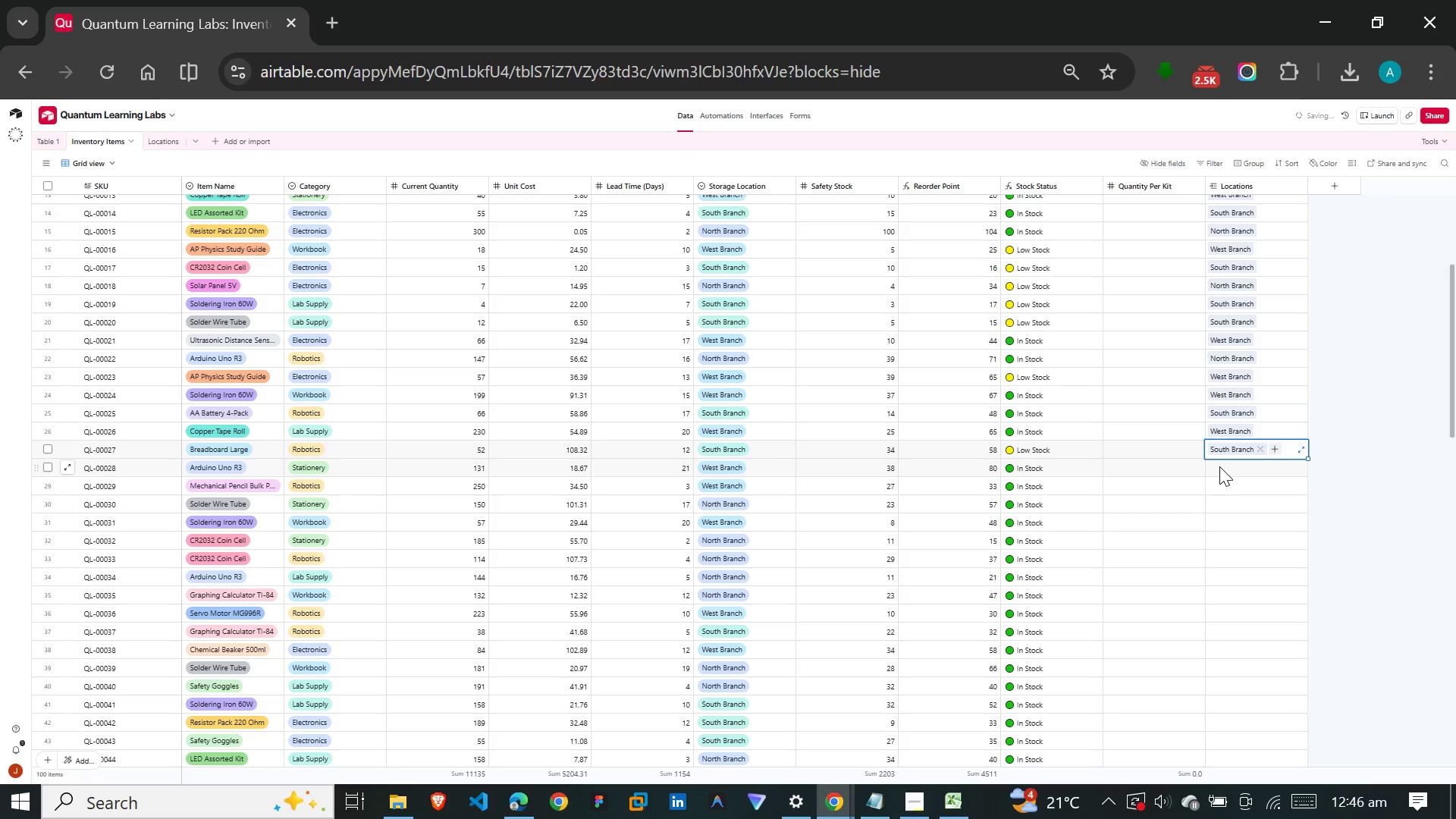 
left_click([1219, 466])
 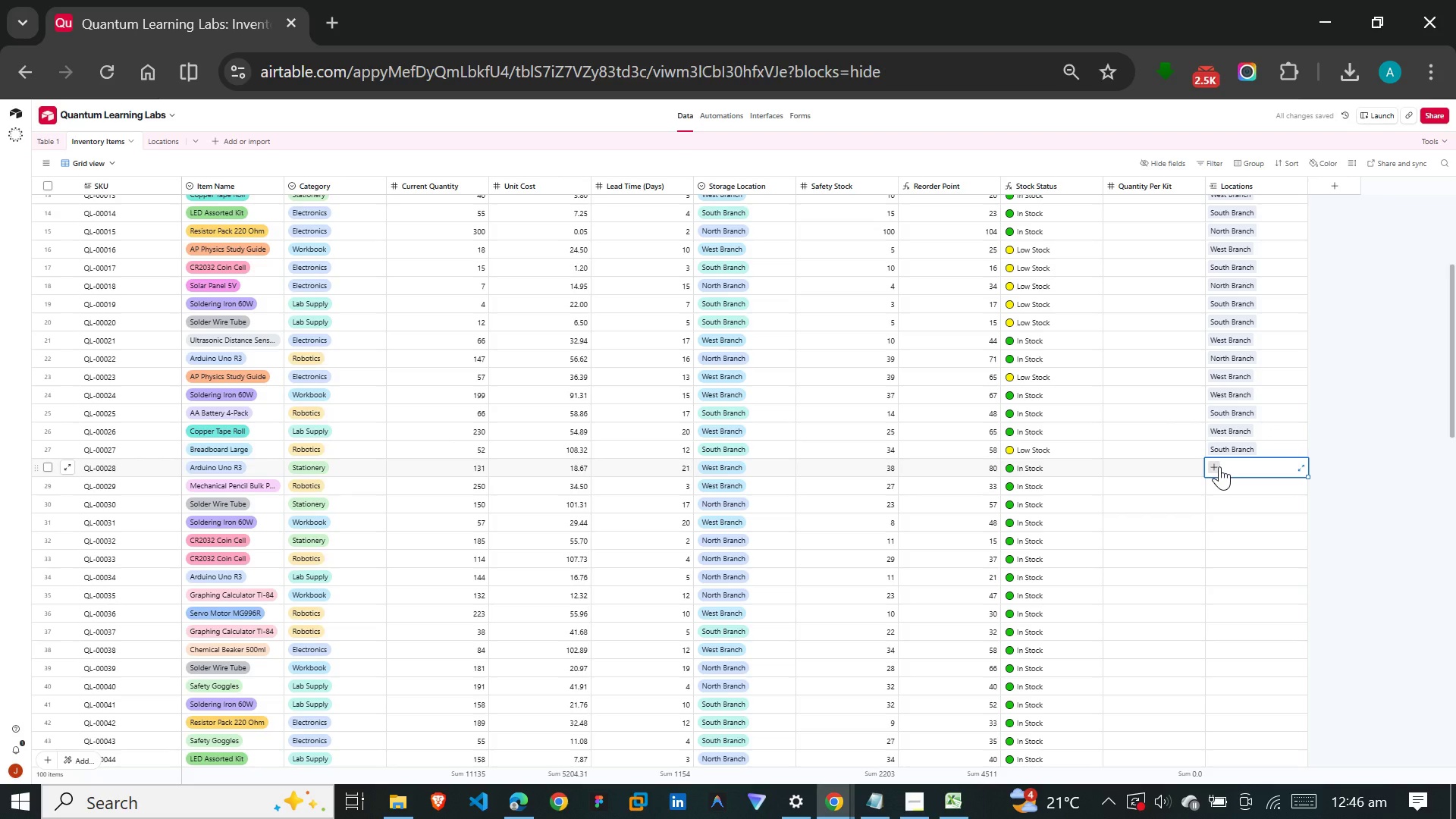 
key(W)
 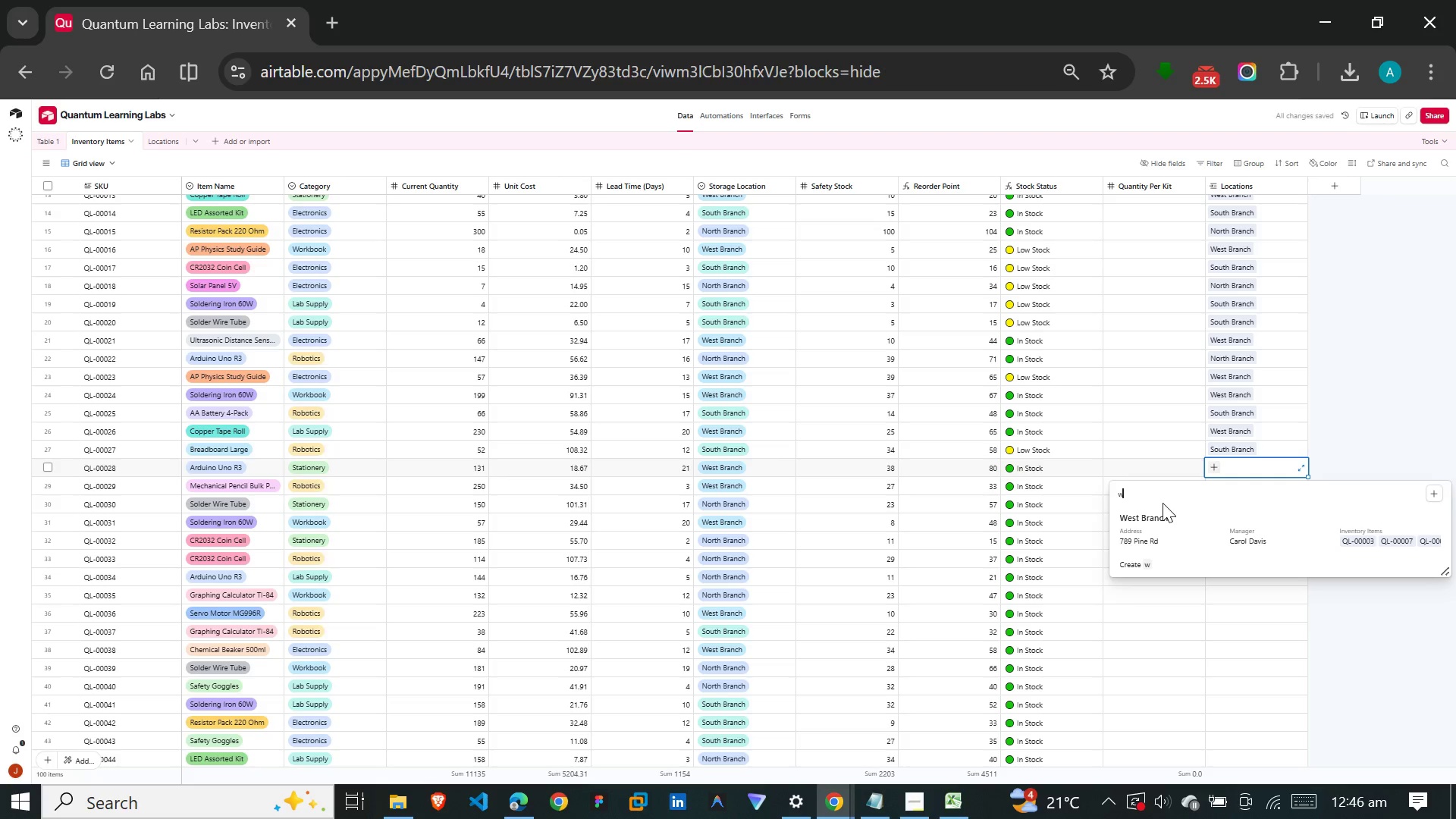 
left_click([1157, 510])
 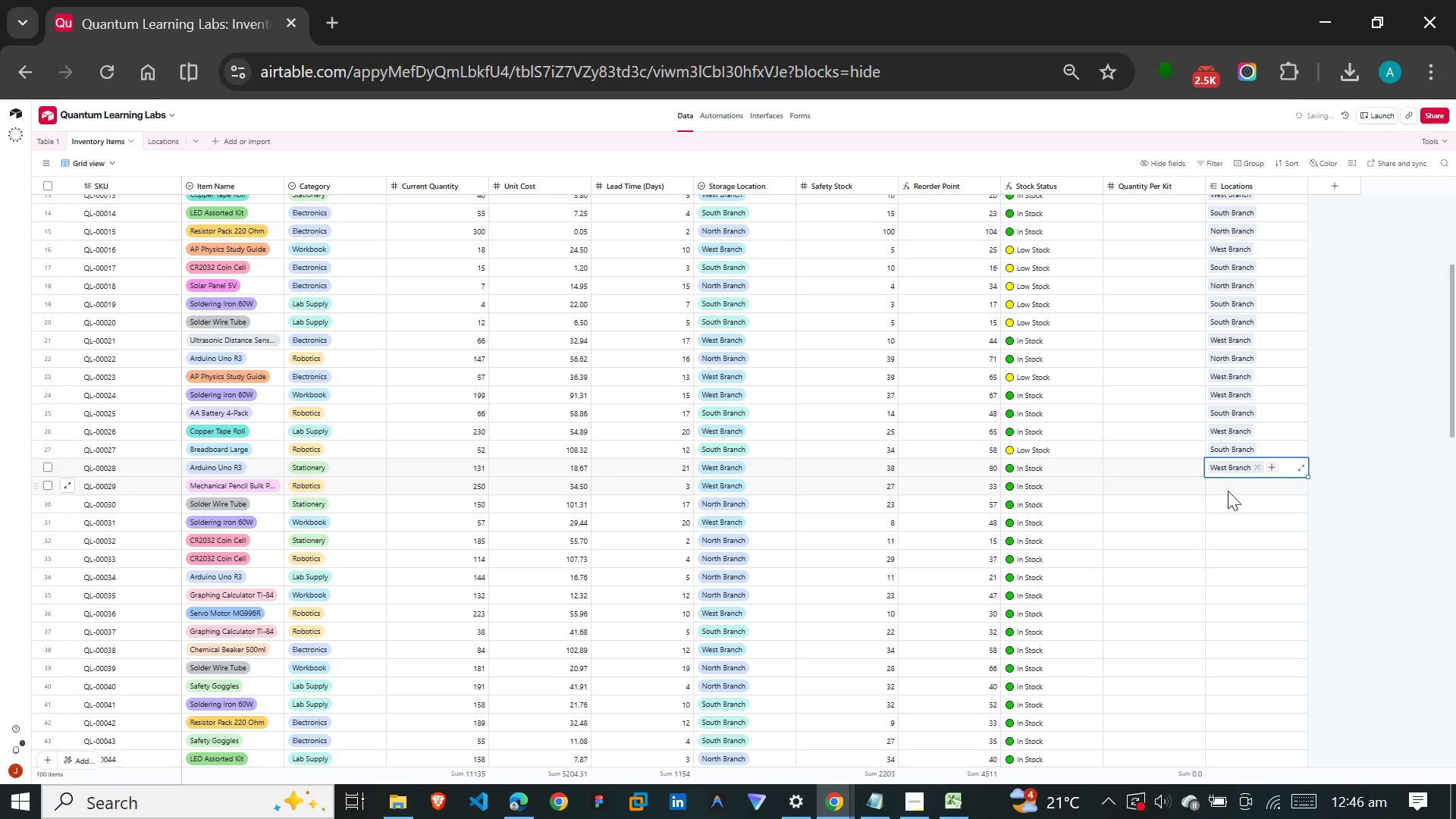 
left_click([1237, 491])
 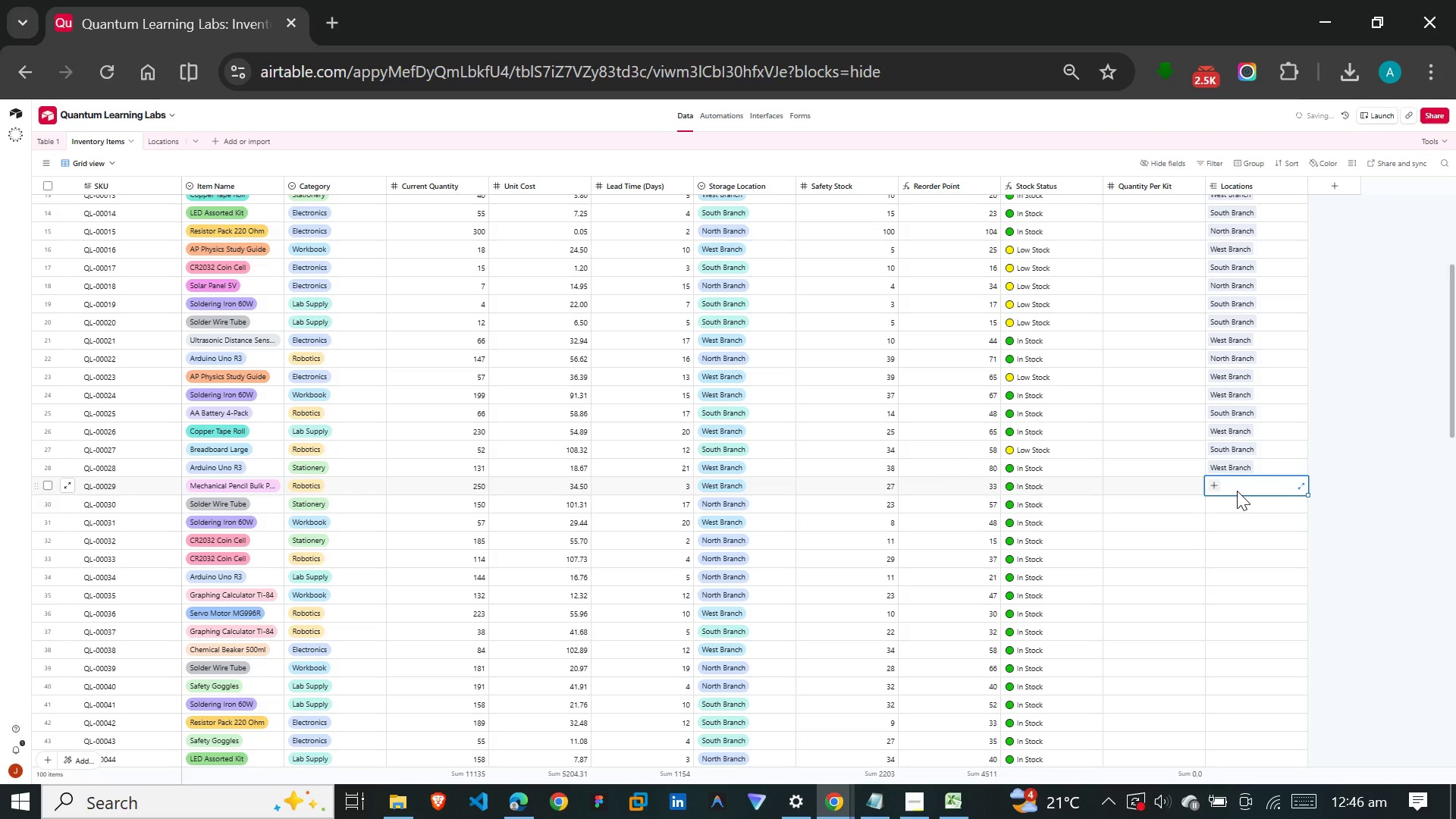 
type(we)
 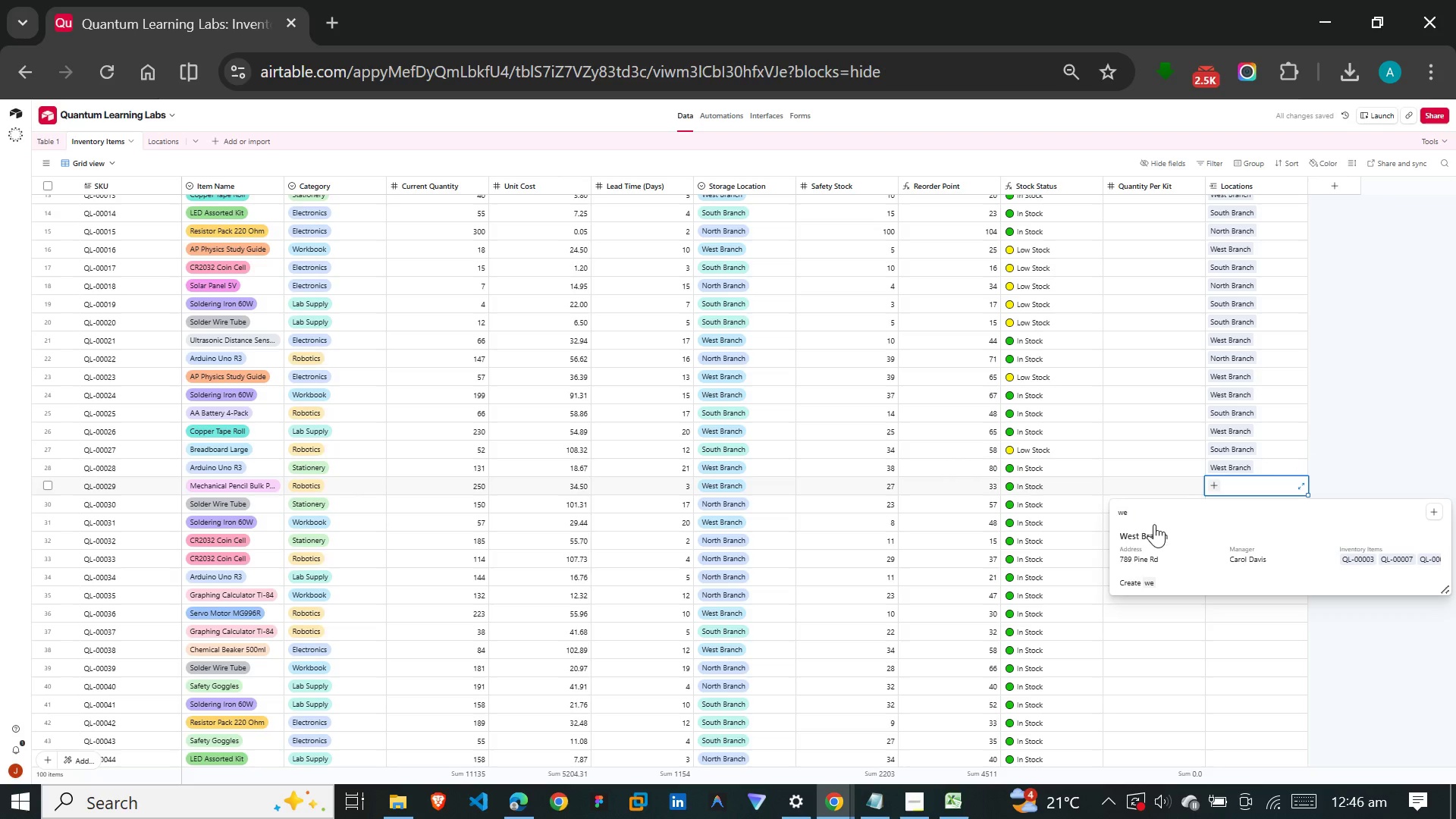 
left_click([1147, 532])
 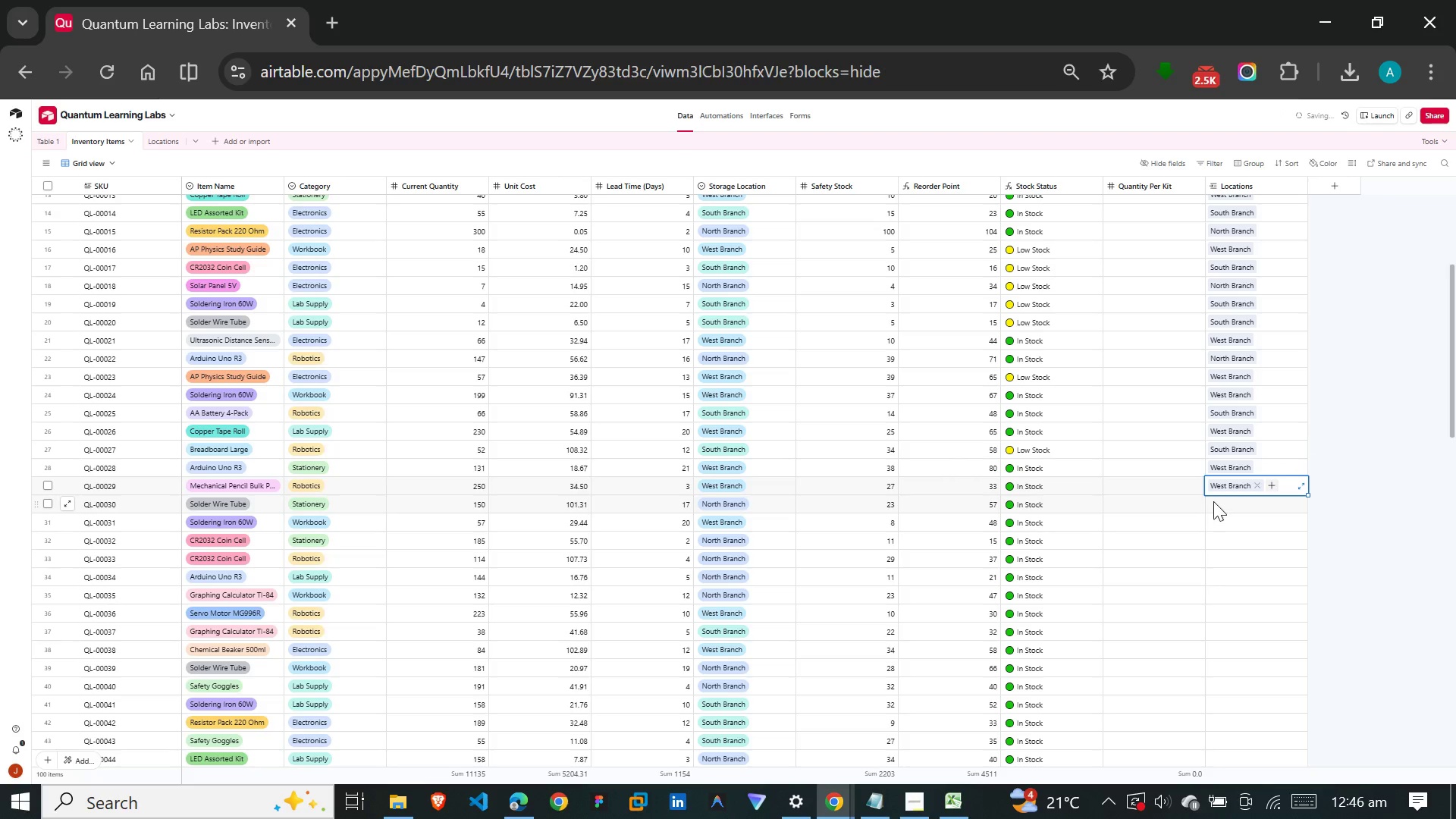 
left_click([1213, 501])
 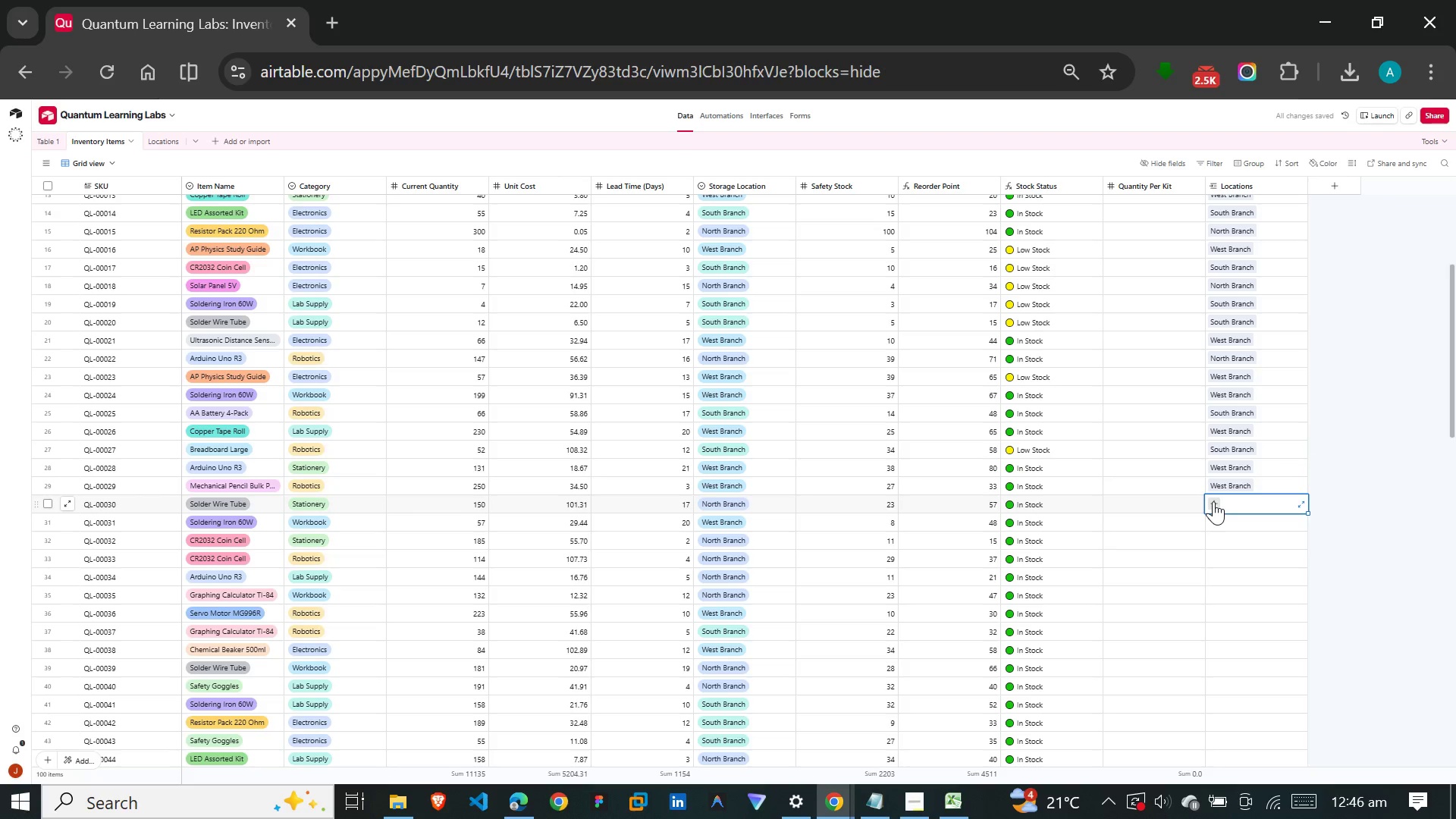 
key(N)
 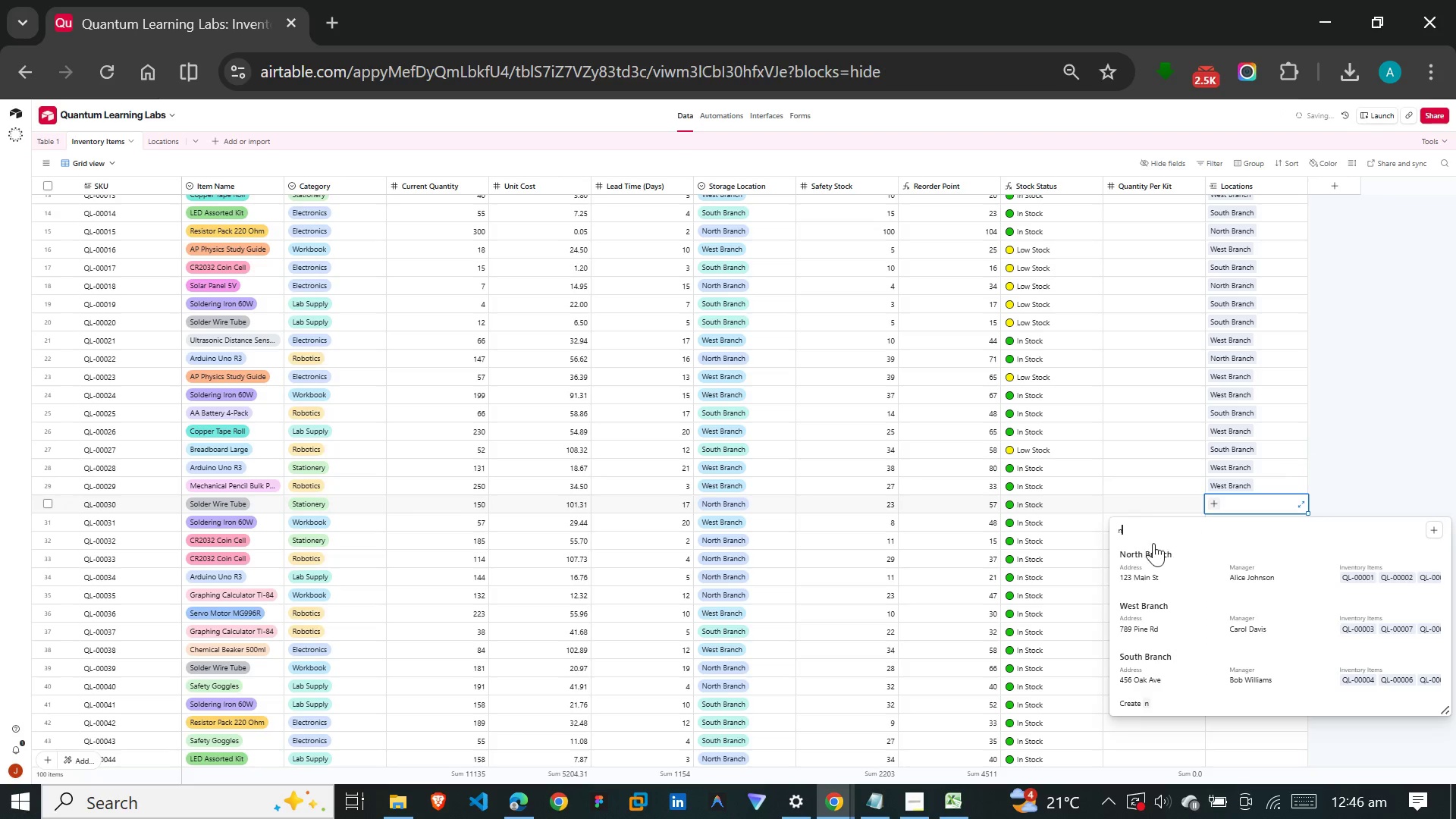 
left_click([1149, 557])
 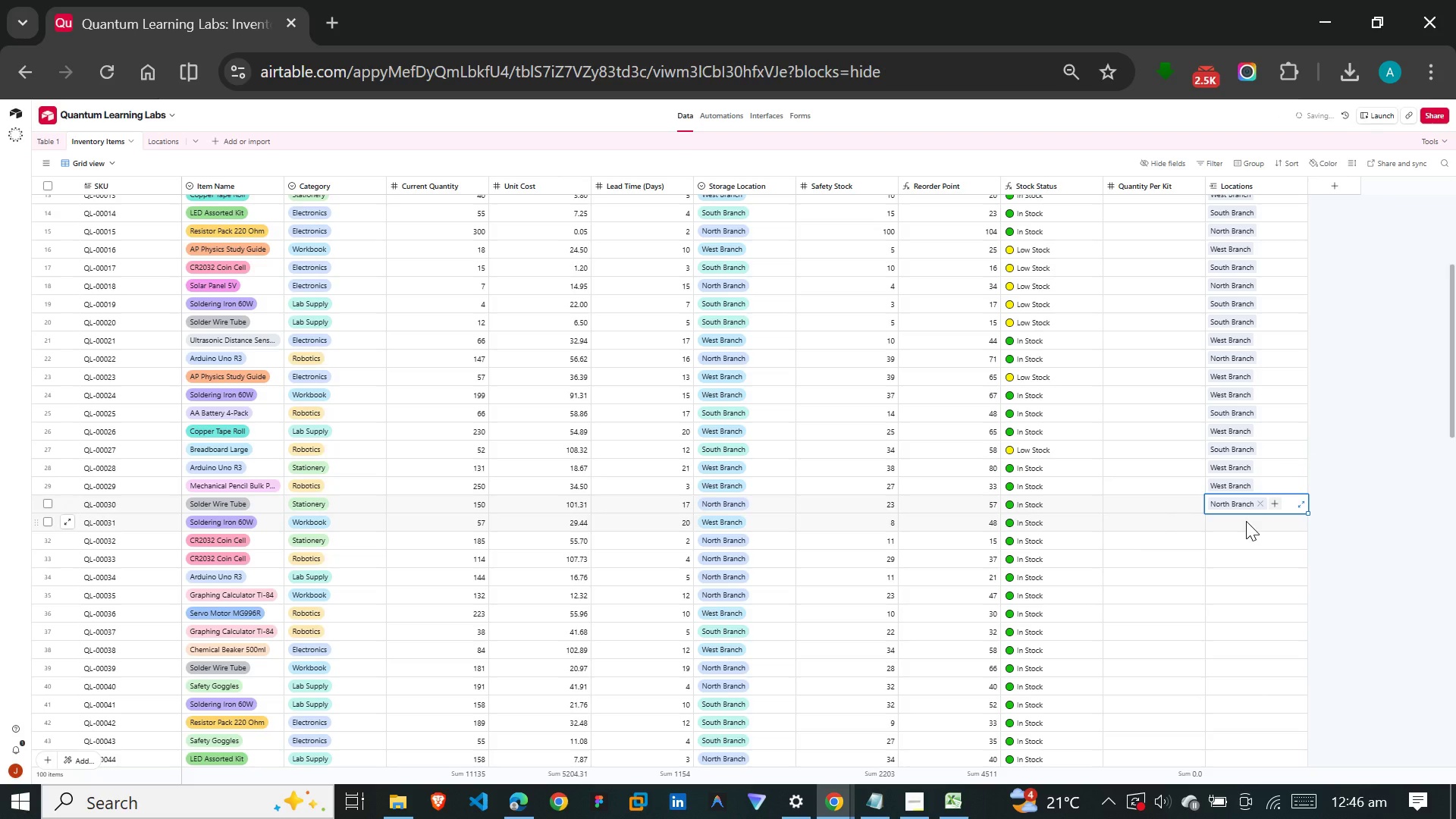 
left_click([1239, 523])
 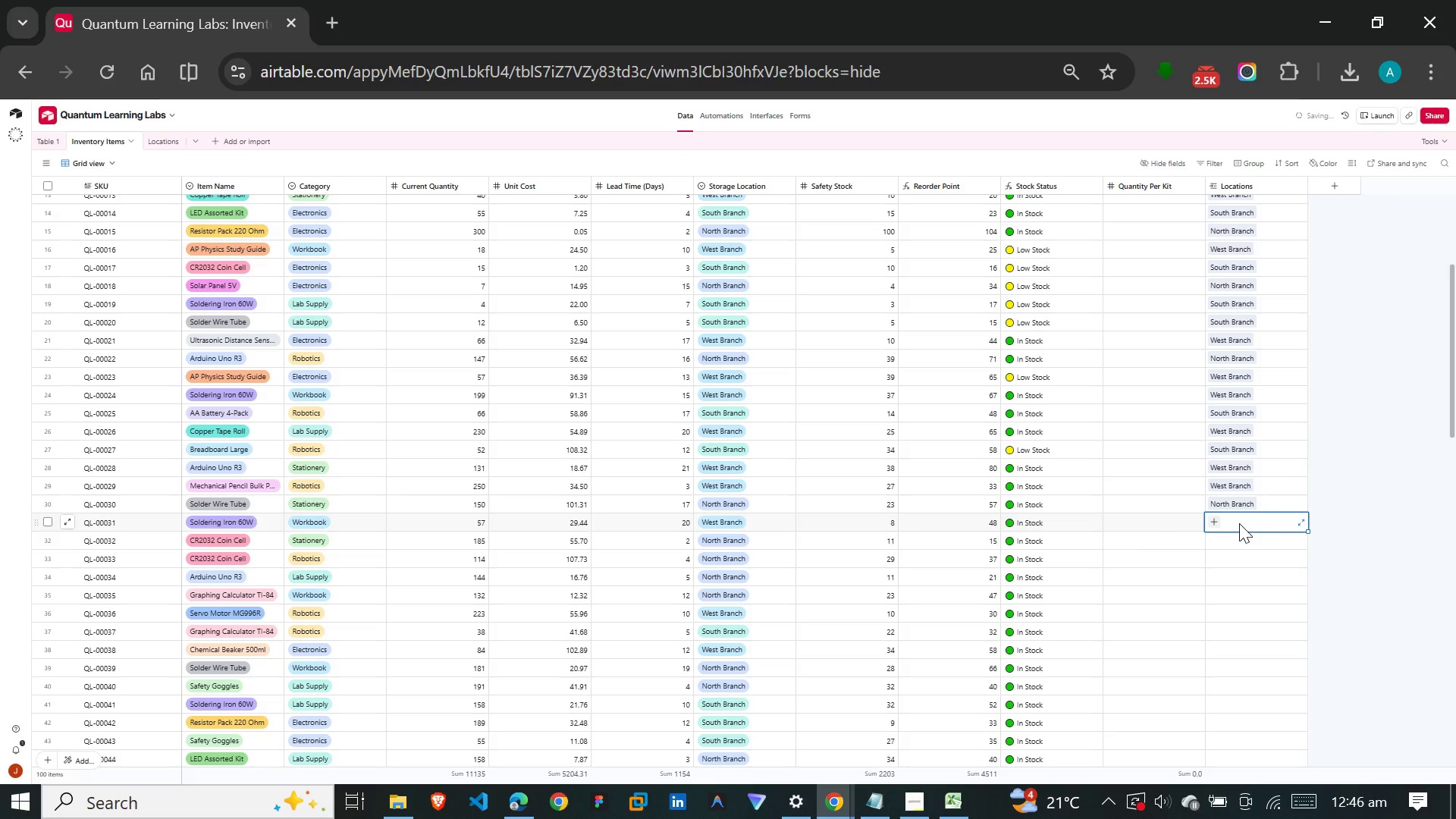 
type(we)
 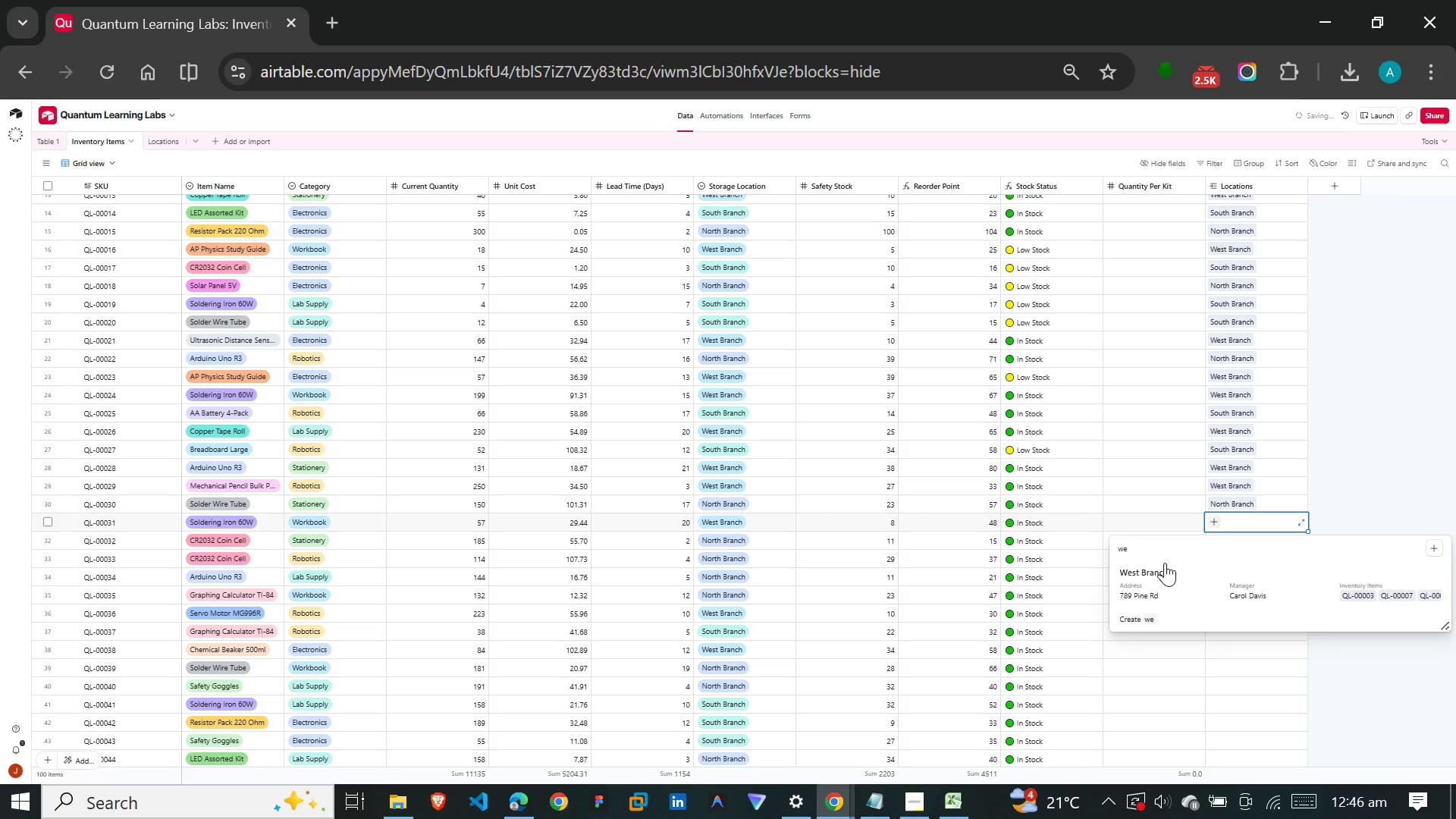 
left_click([1165, 568])
 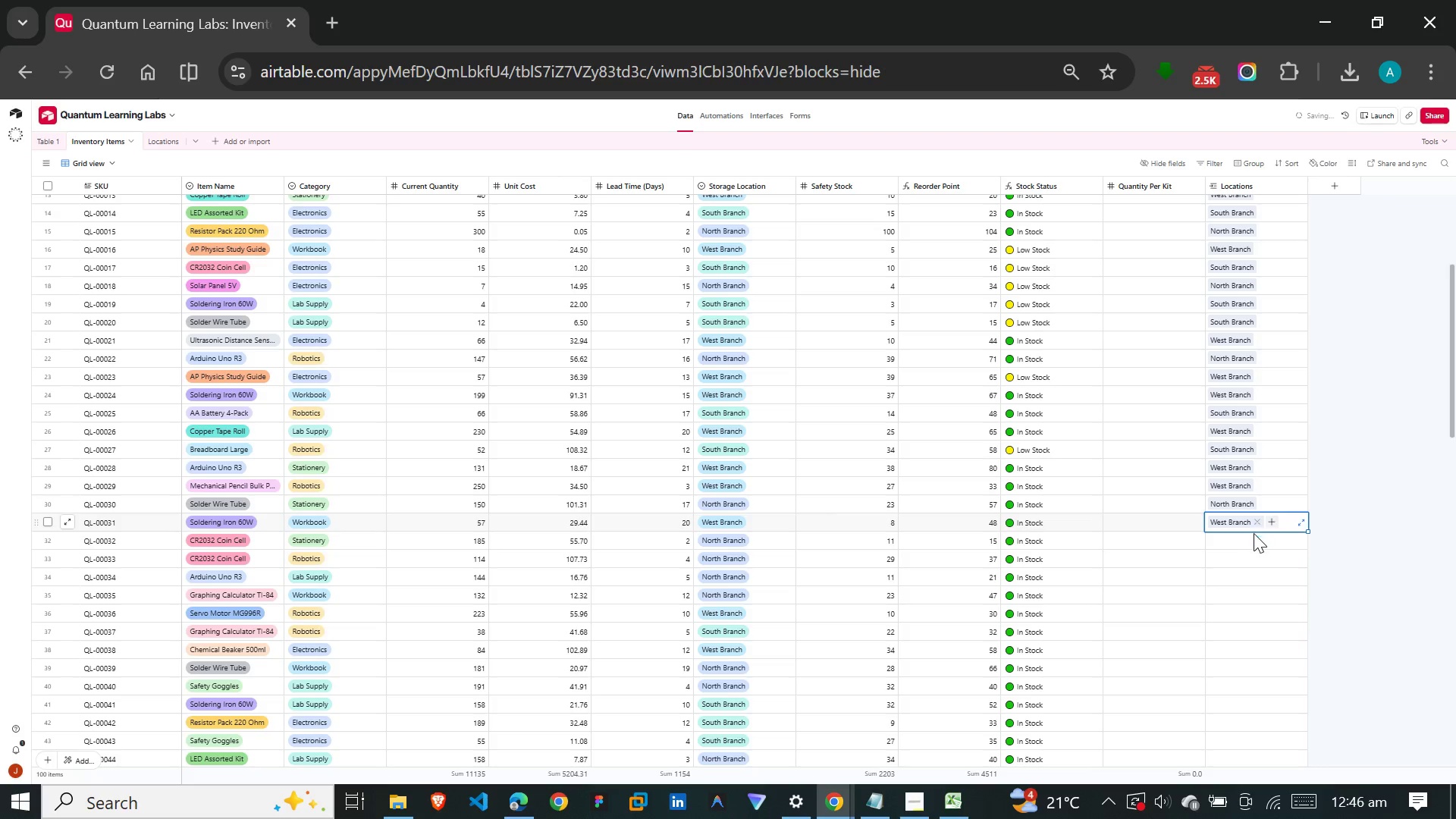 
left_click([1254, 540])
 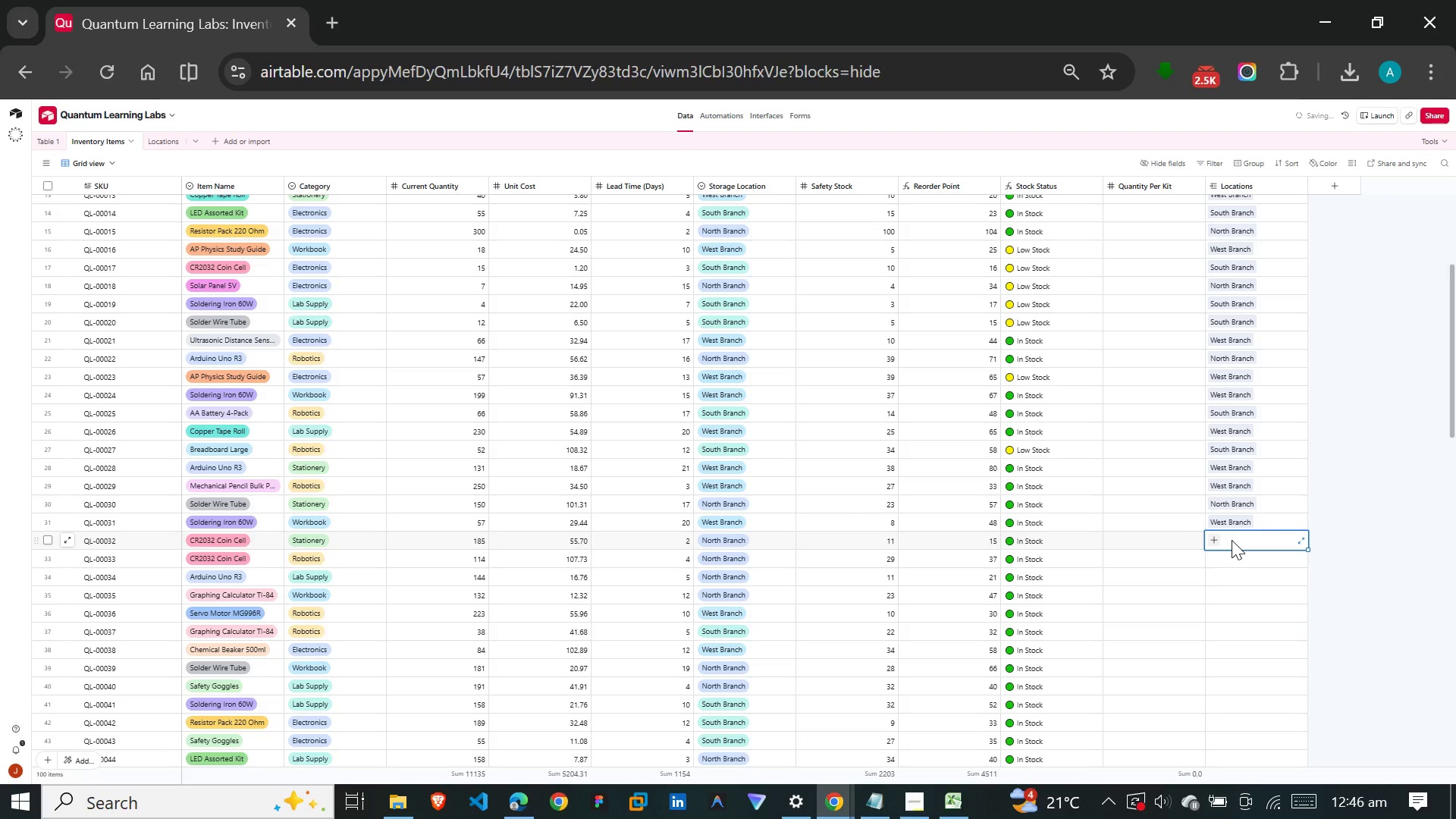 
key(N)
 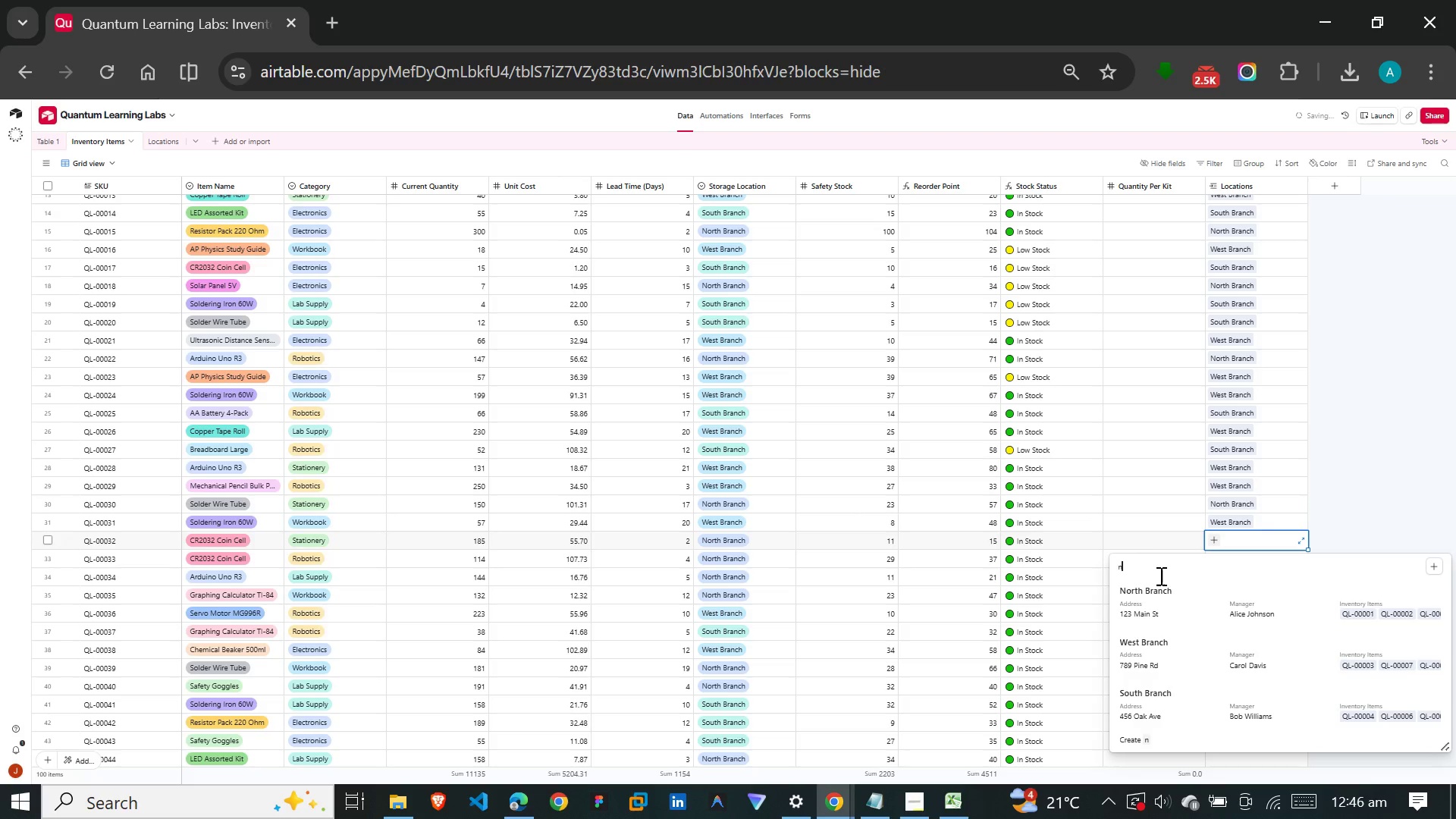 
left_click([1153, 603])
 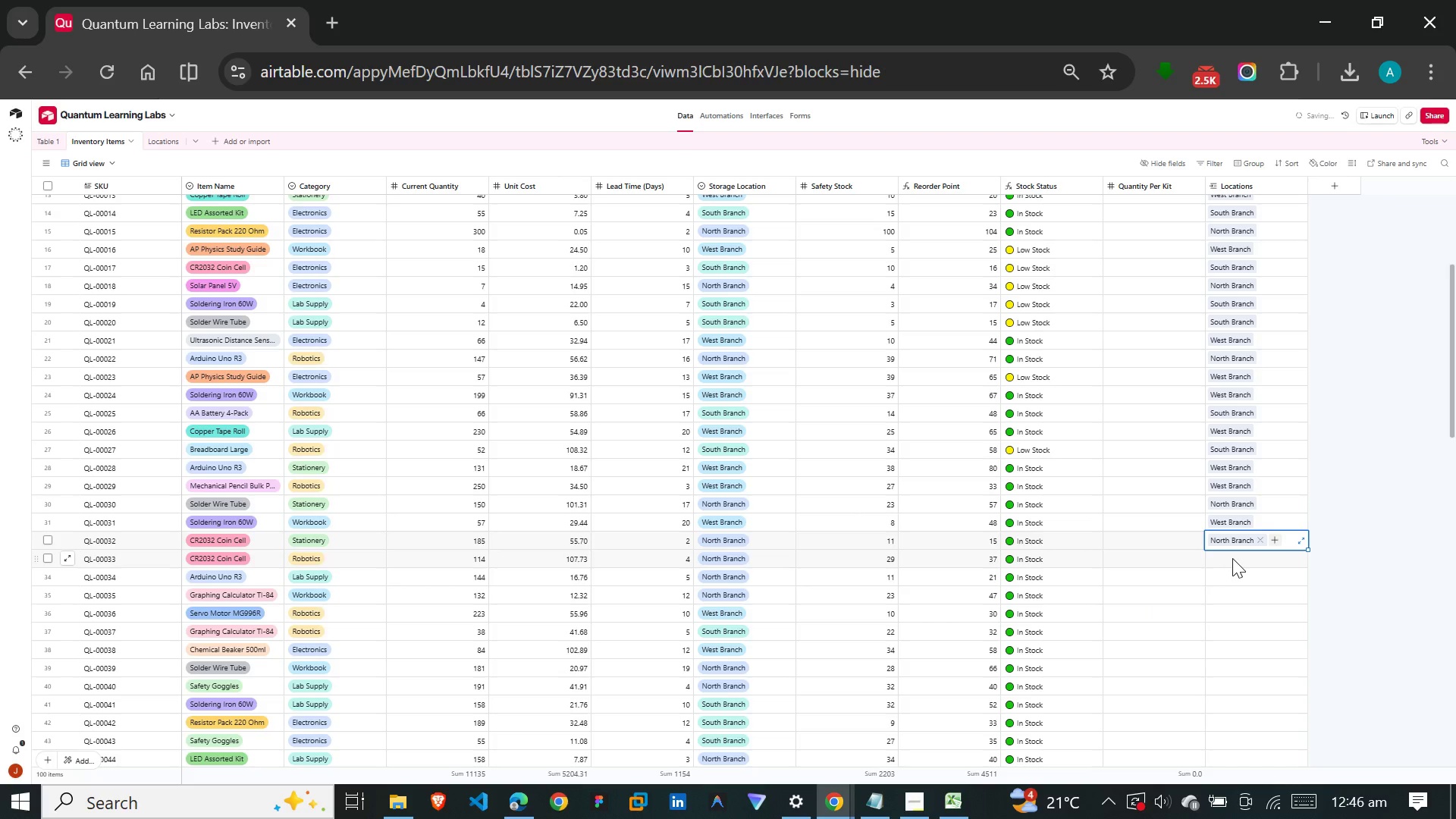 
left_click([1232, 558])
 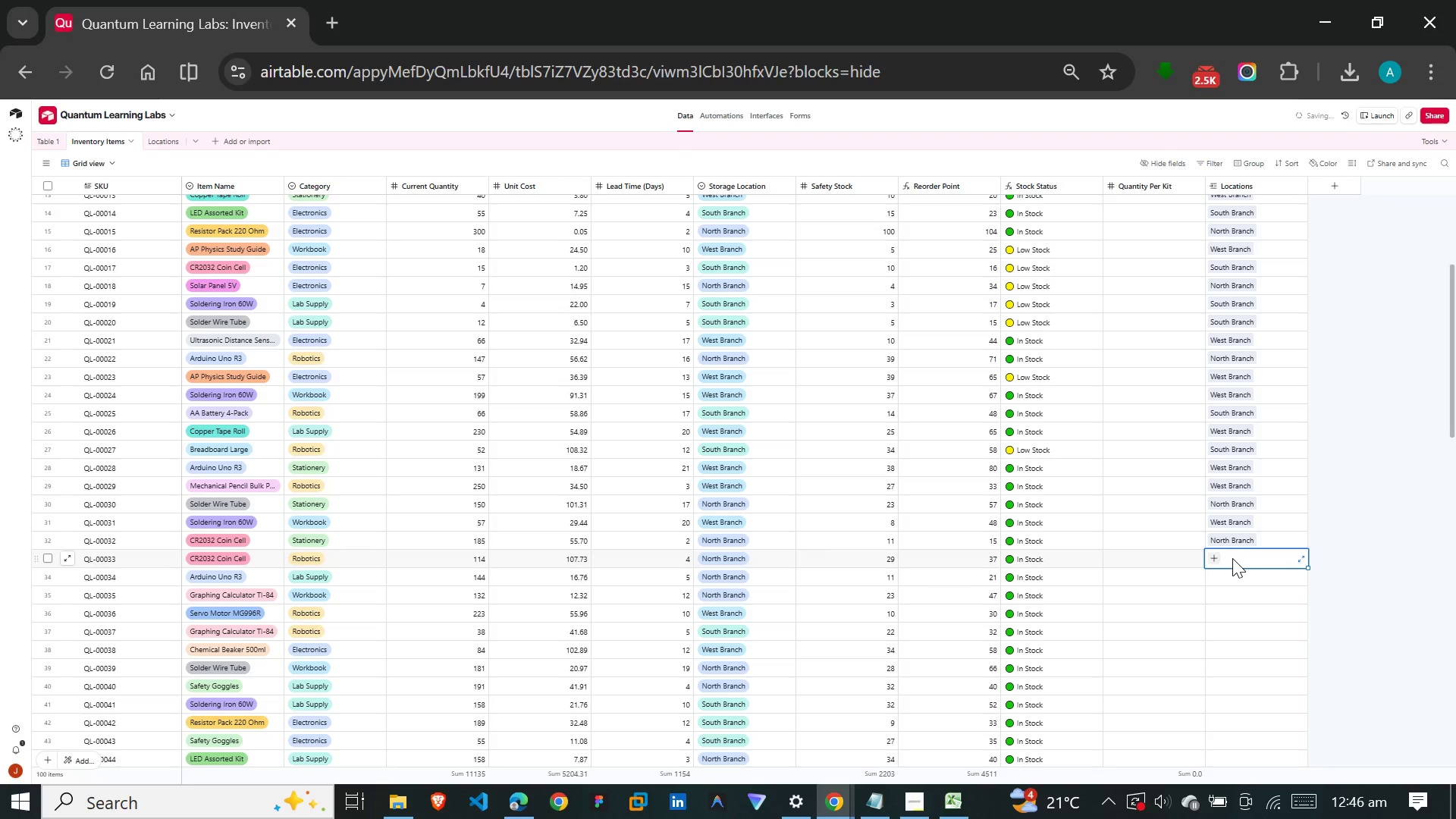 
key(N)
 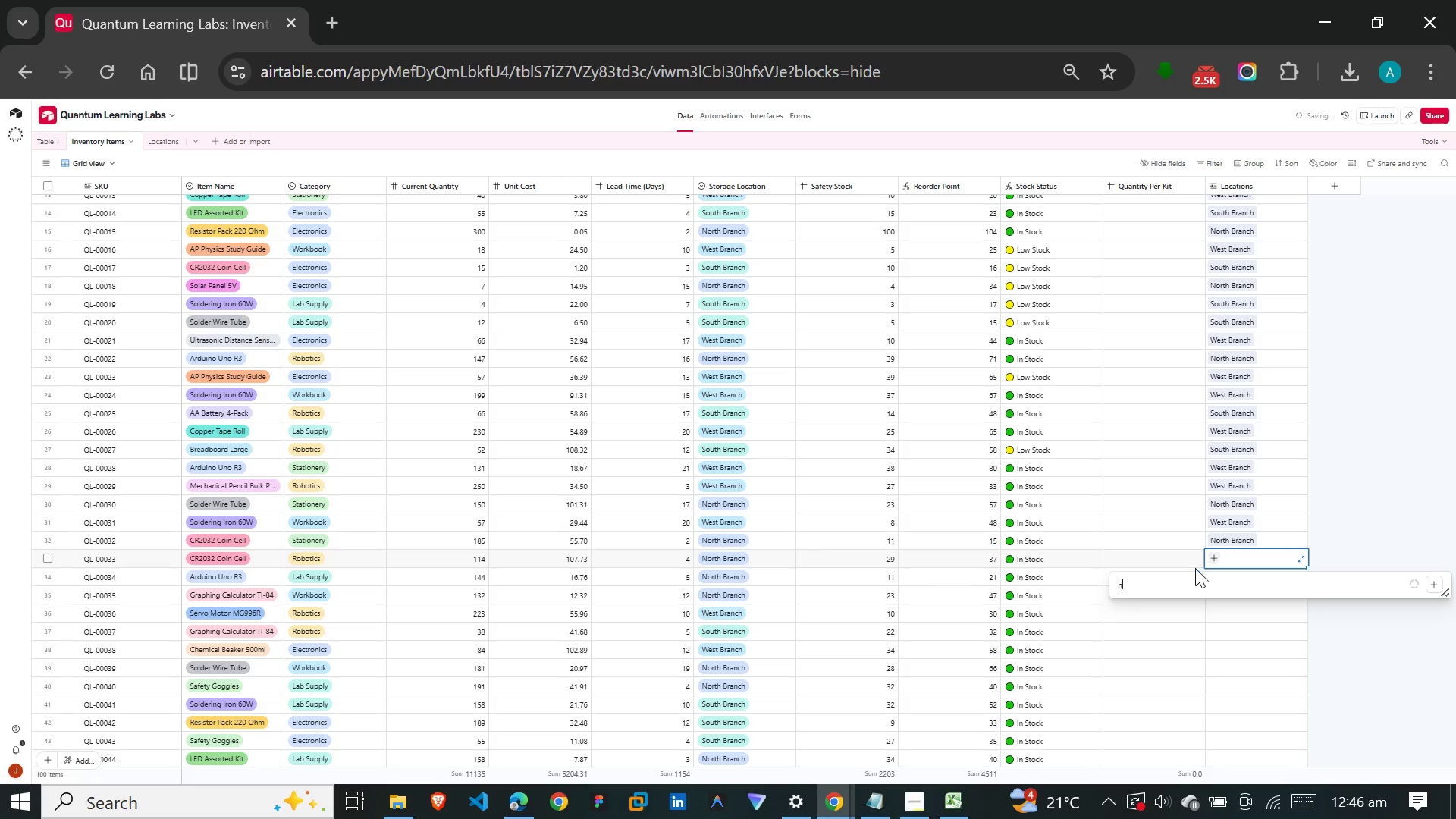 
mouse_move([1179, 582])
 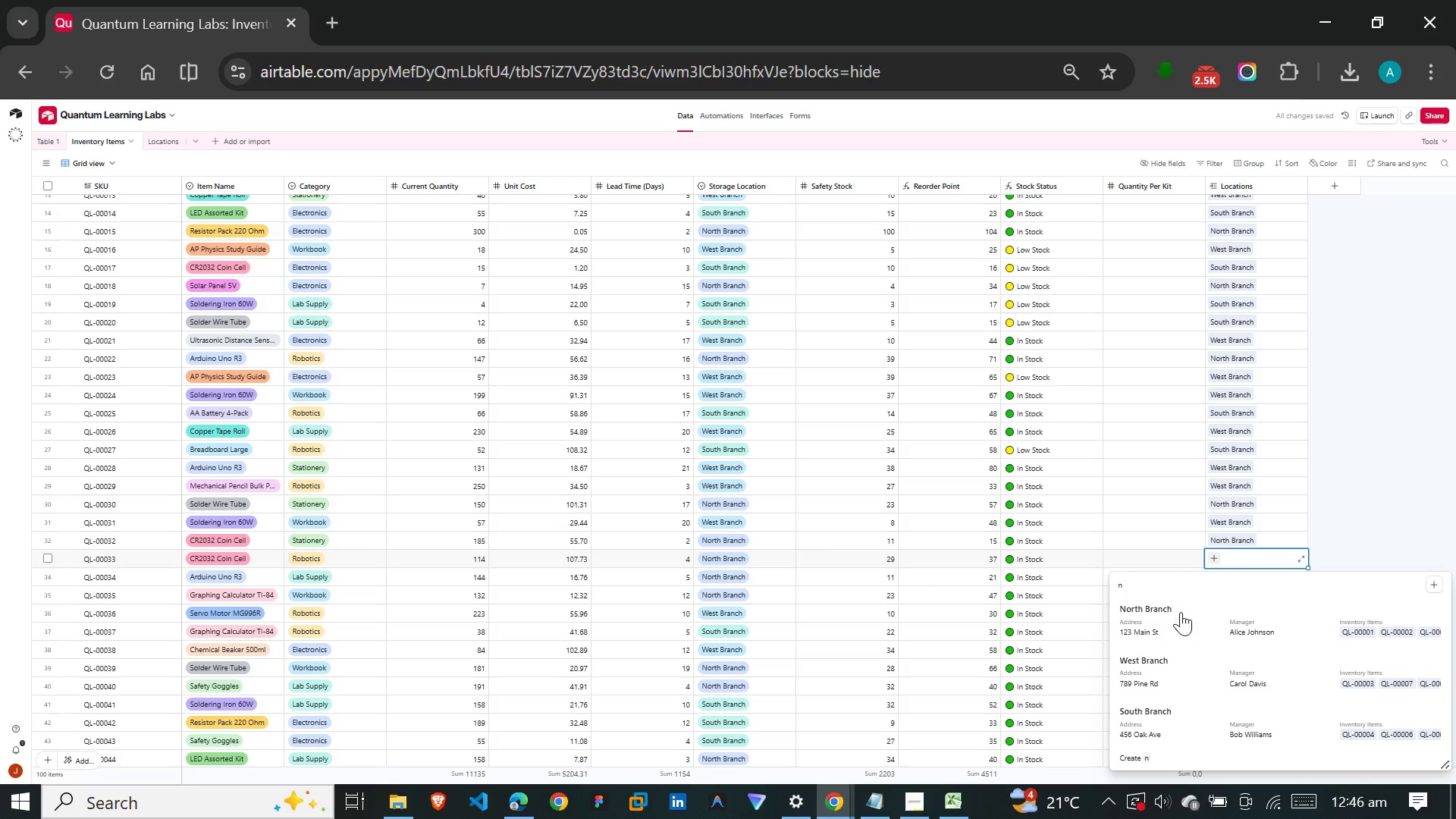 
left_click([1181, 612])
 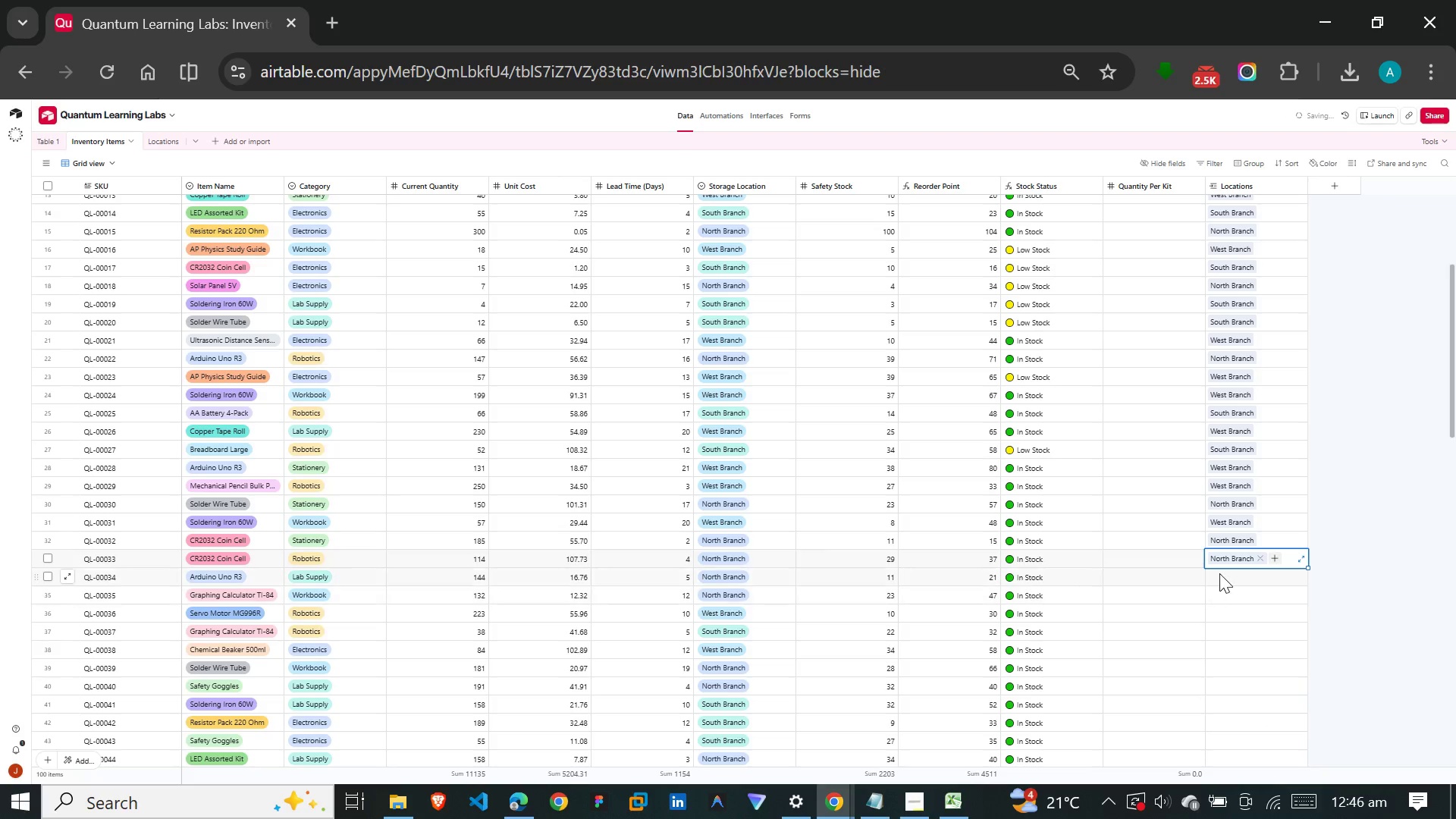 
left_click([1230, 570])
 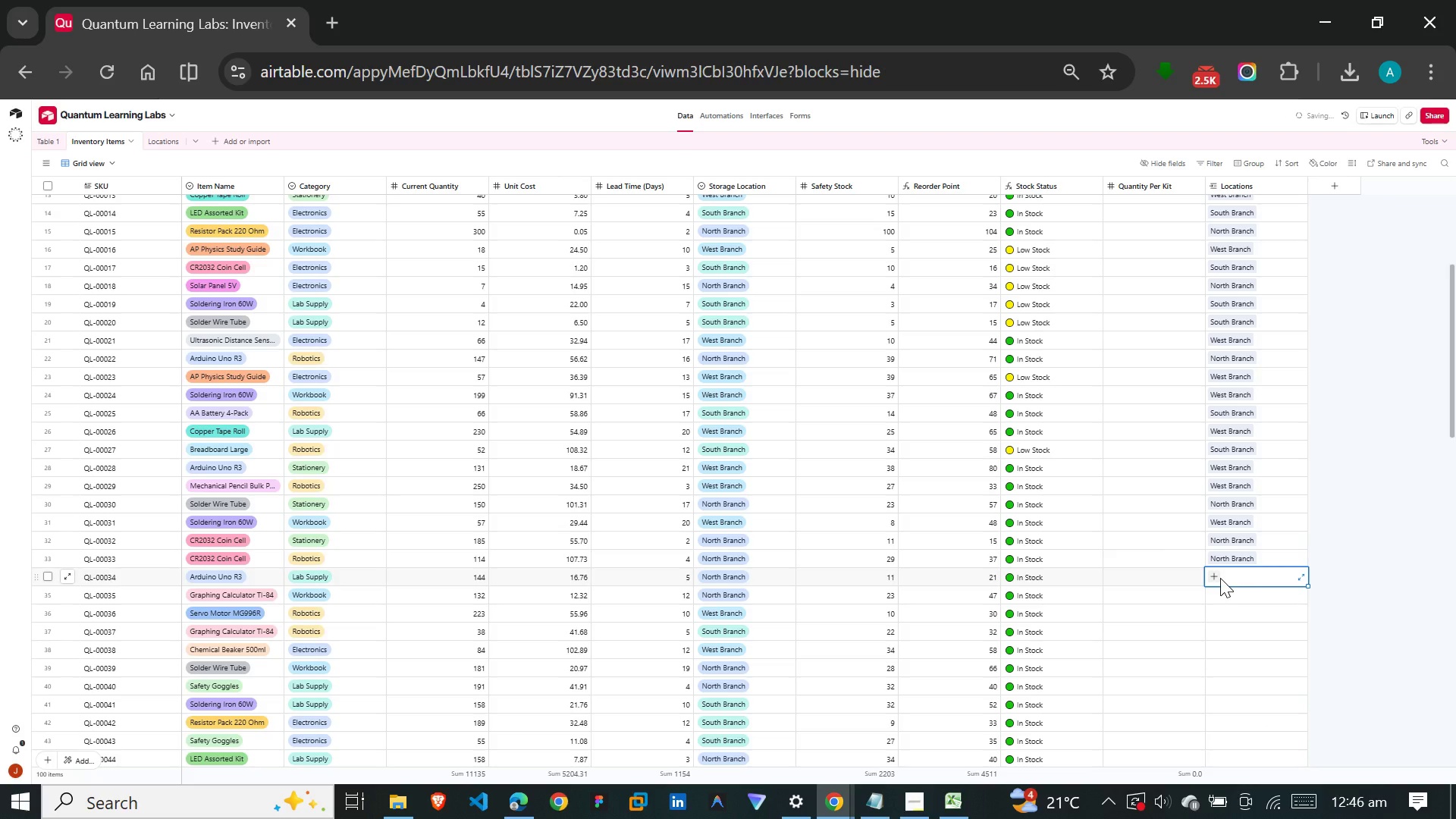 
key(N)
 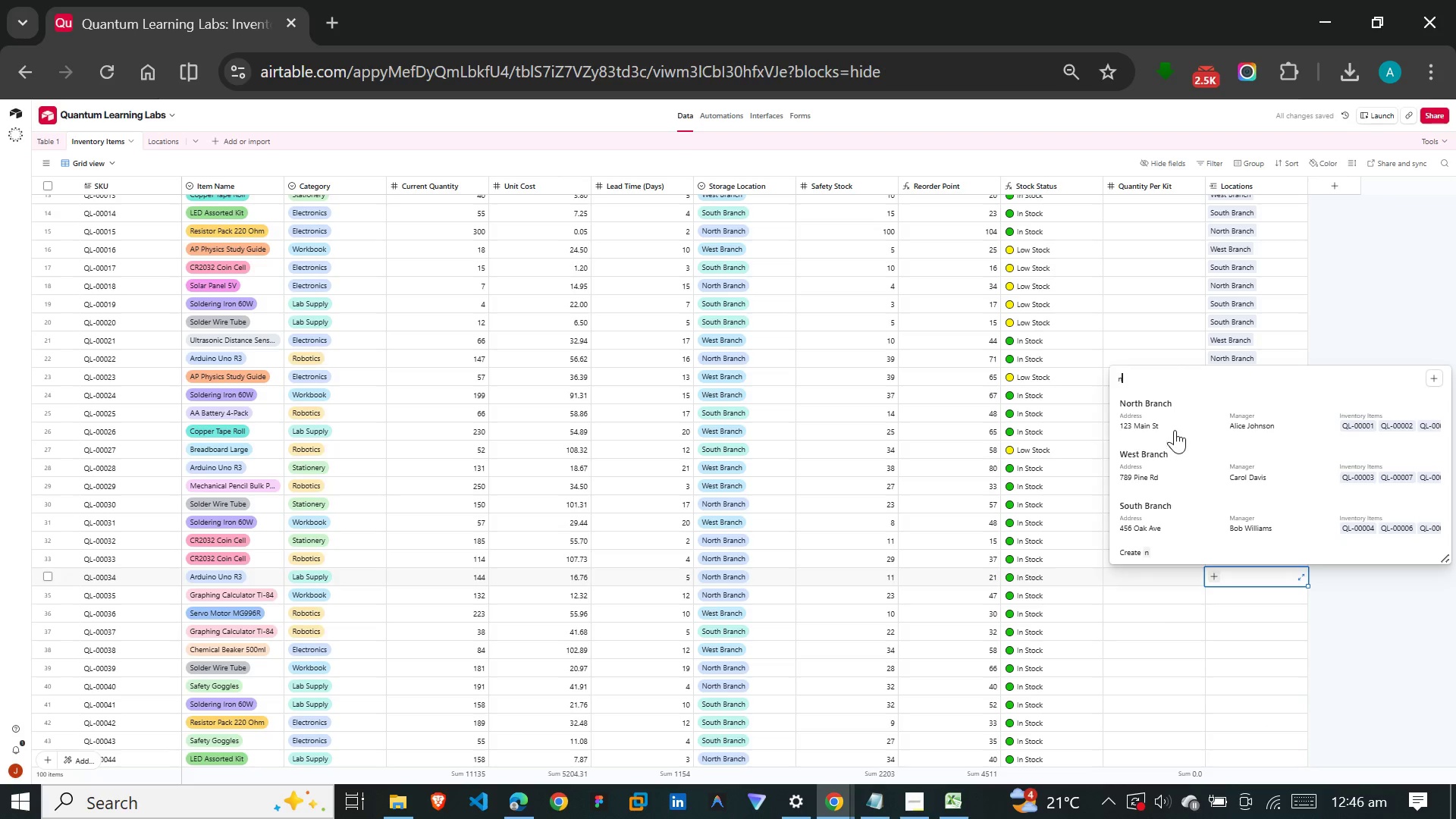 
left_click([1180, 418])
 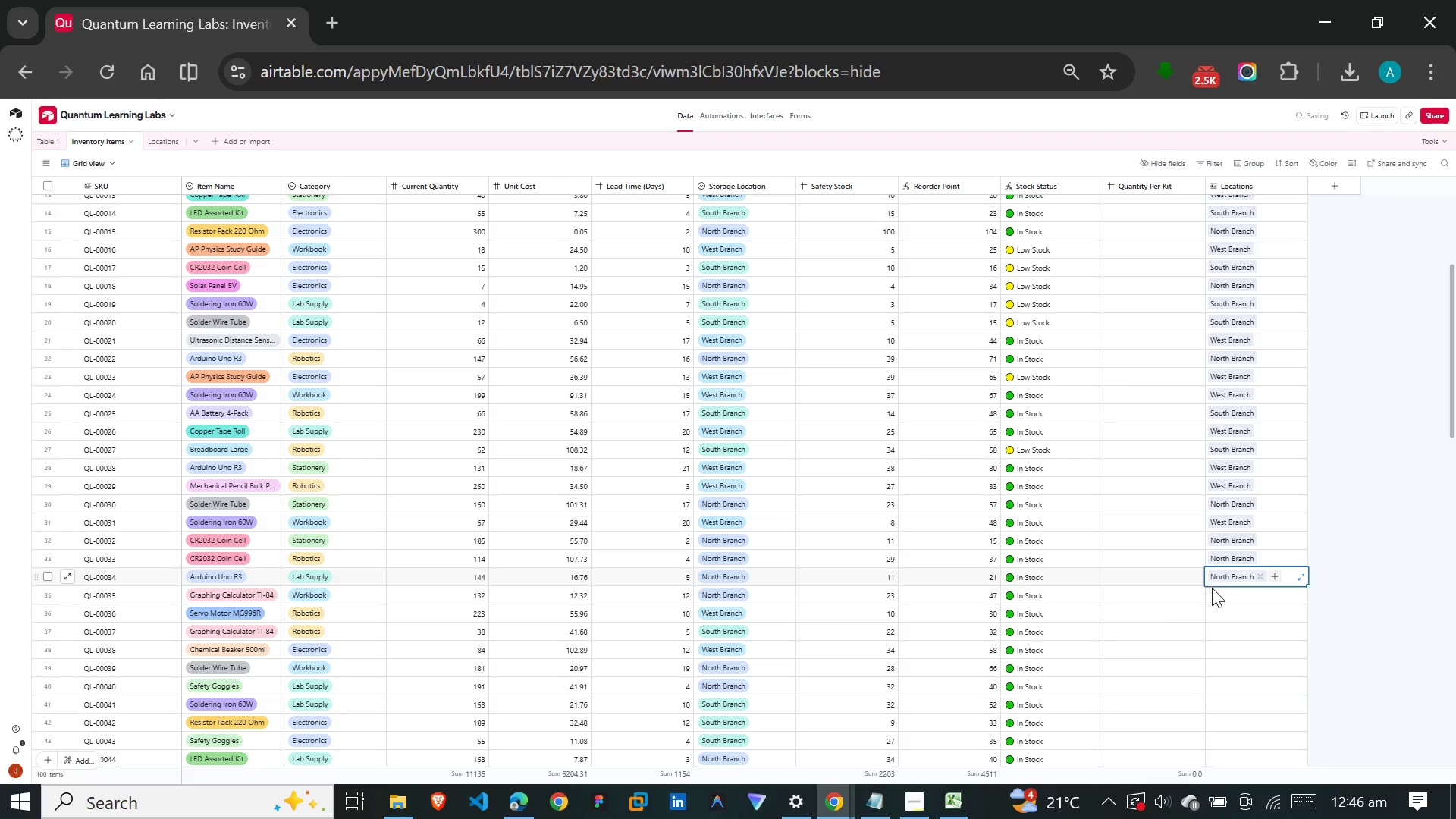 
left_click([1217, 595])
 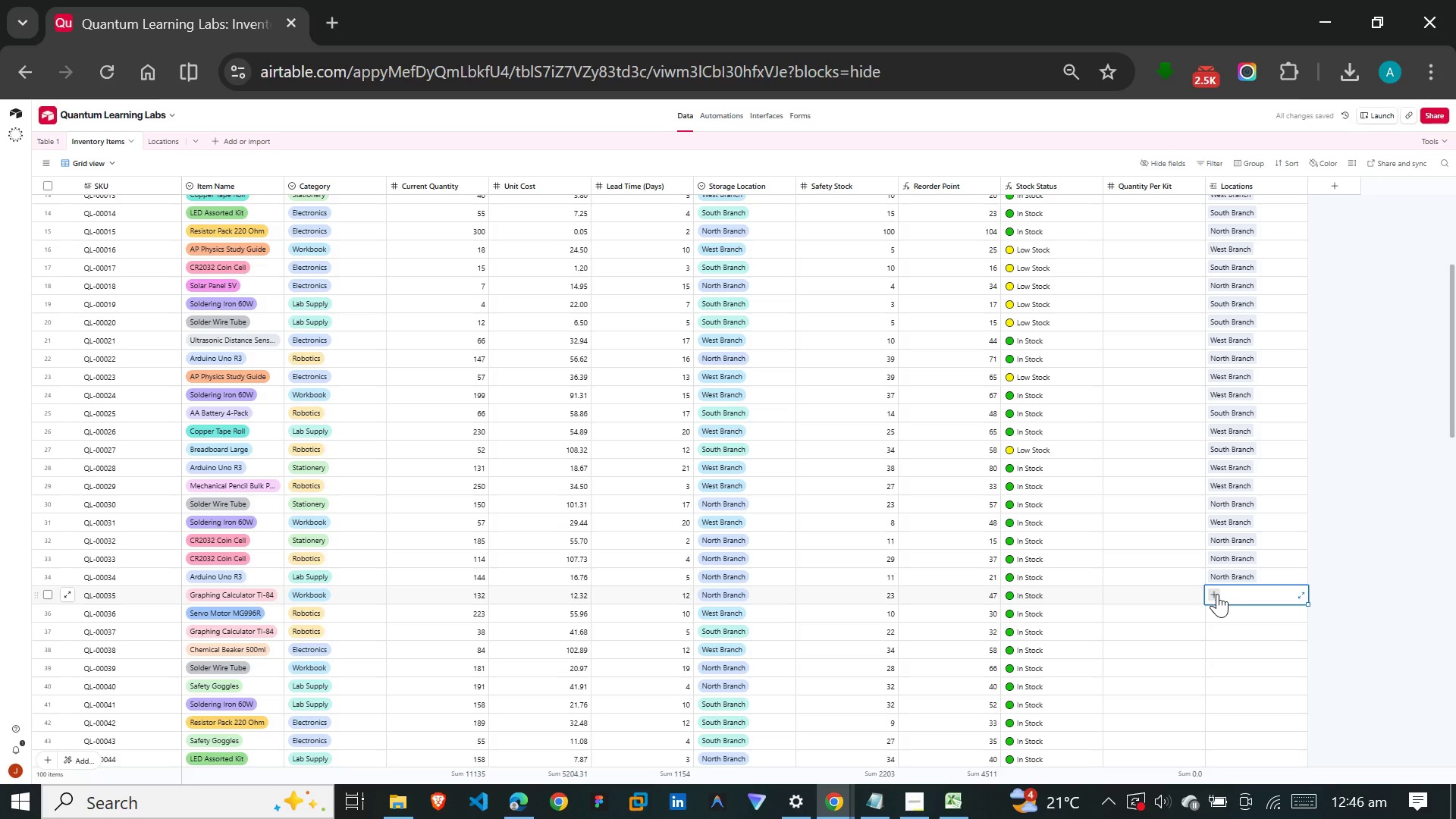 
key(N)
 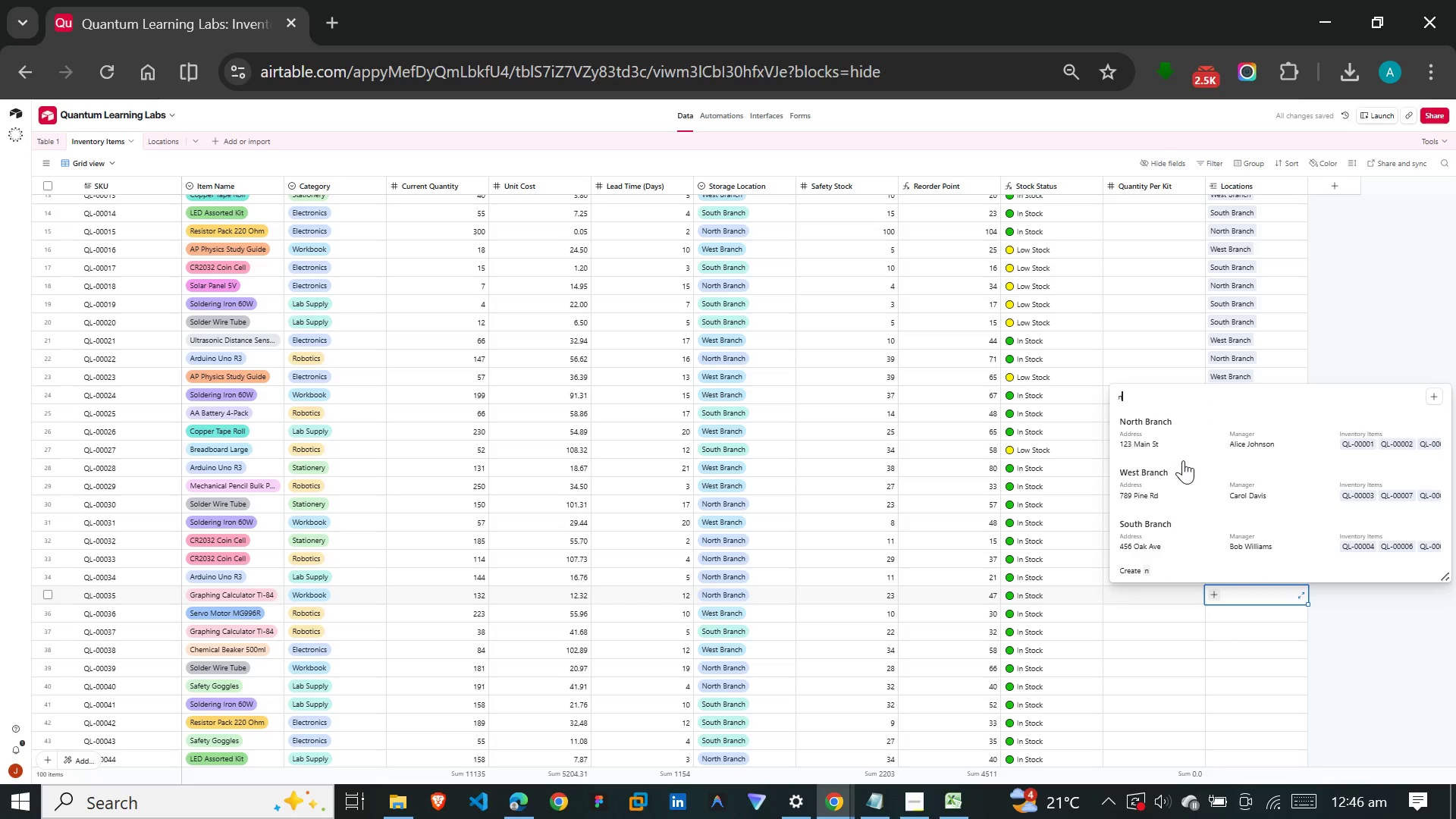 
left_click([1188, 439])
 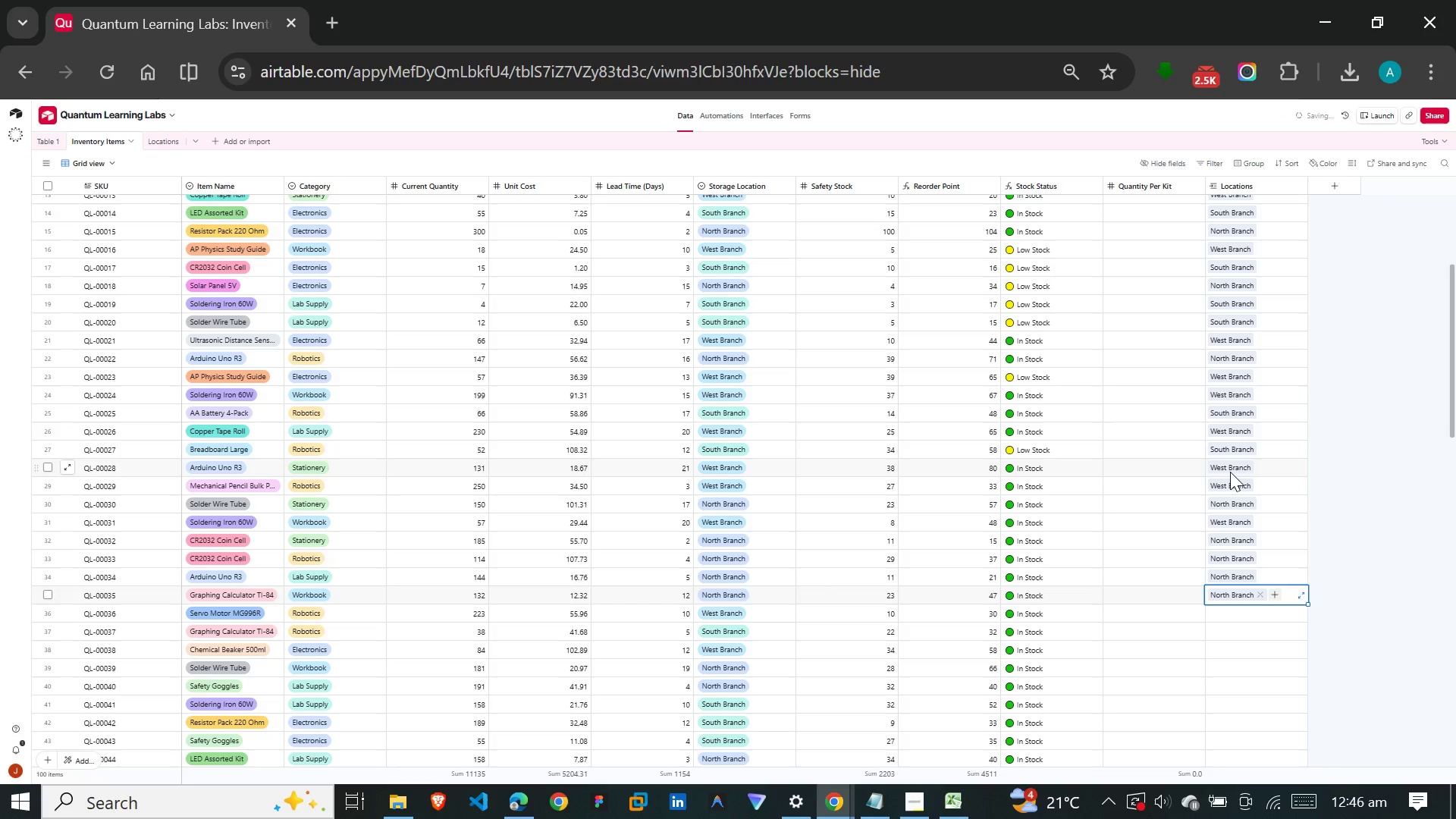 
scroll: coordinate [1230, 472], scroll_direction: down, amount: 6.0
 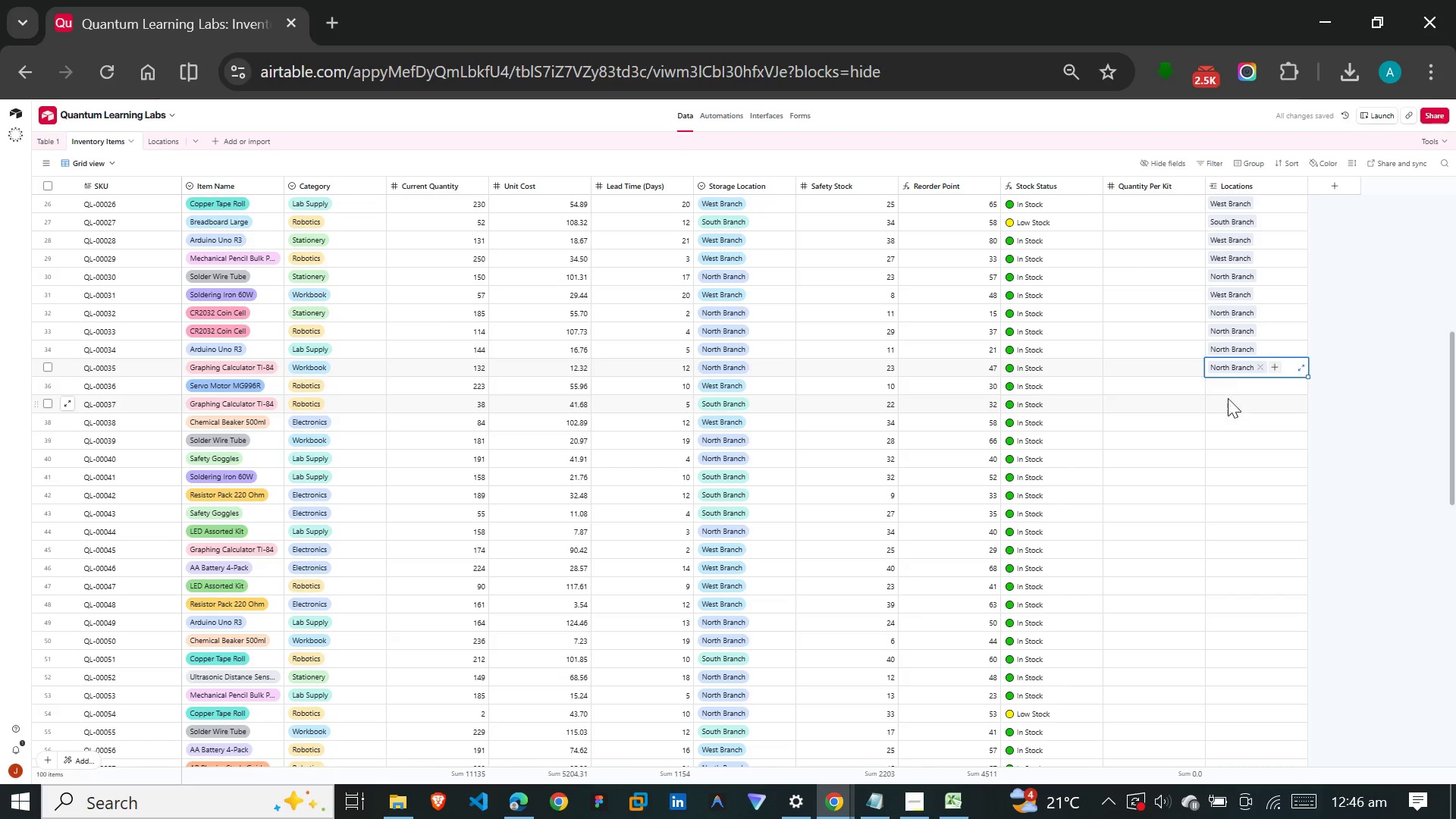 
left_click([1228, 387])
 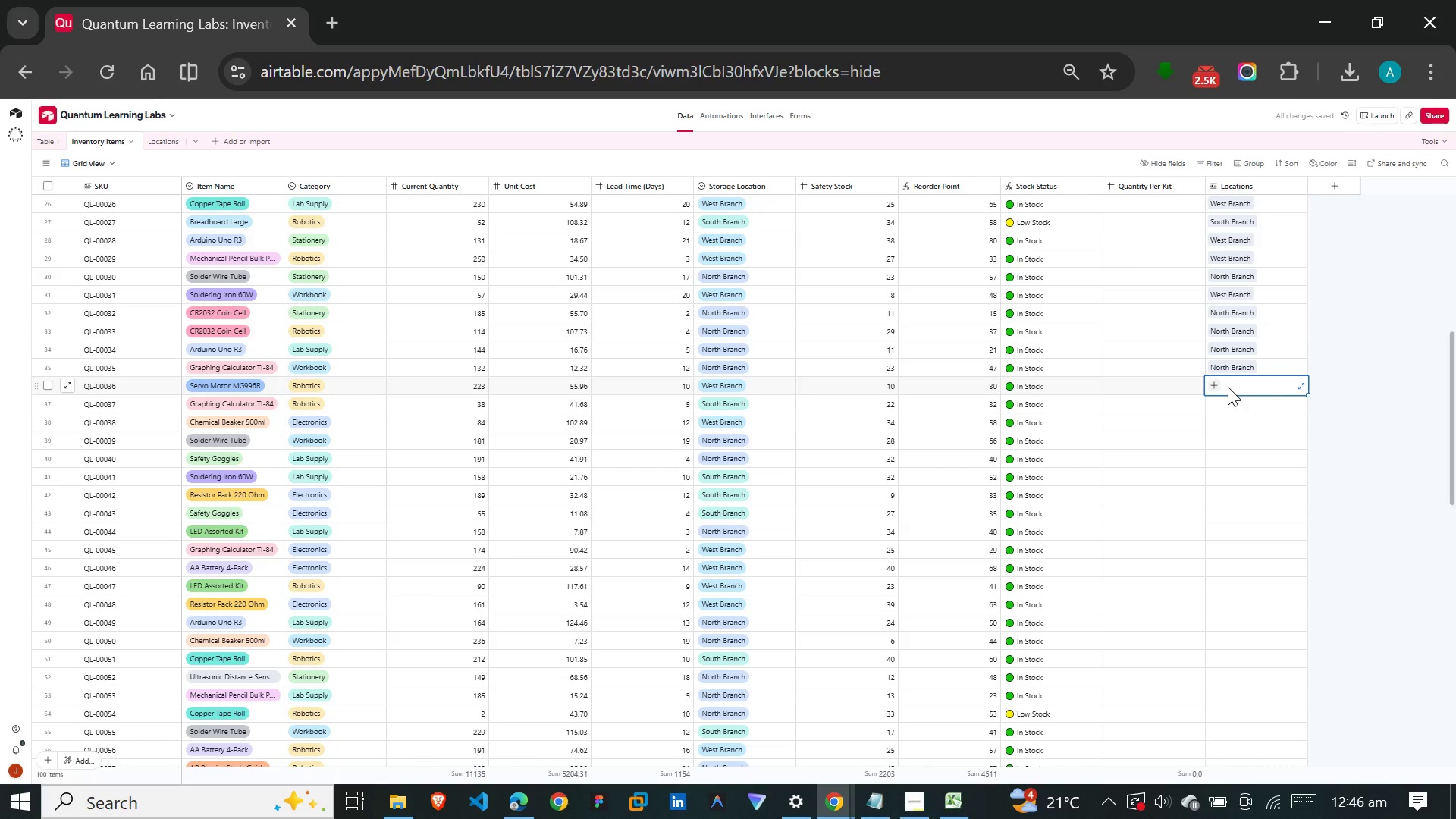 
type(we)
 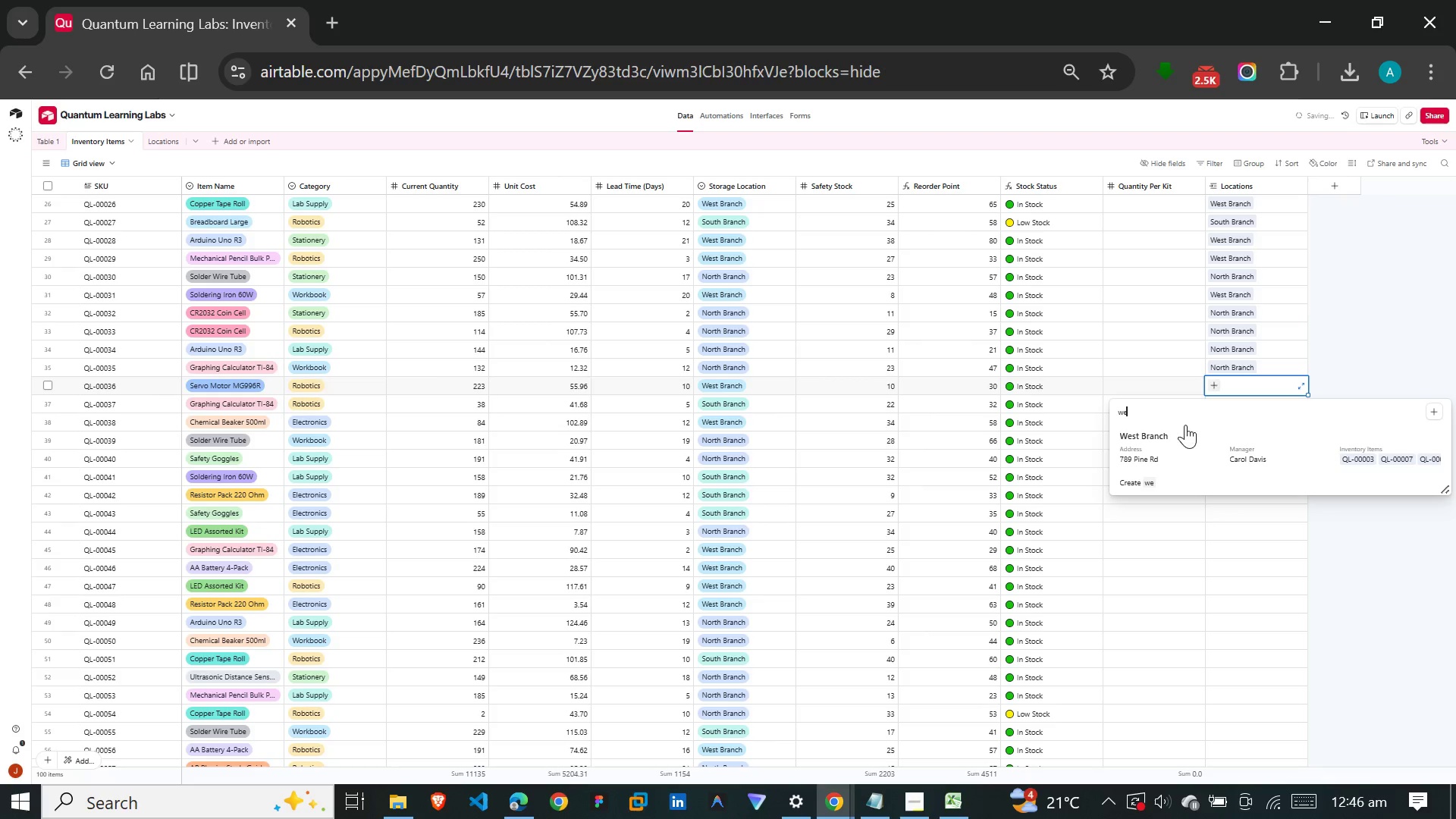 
left_click([1159, 457])
 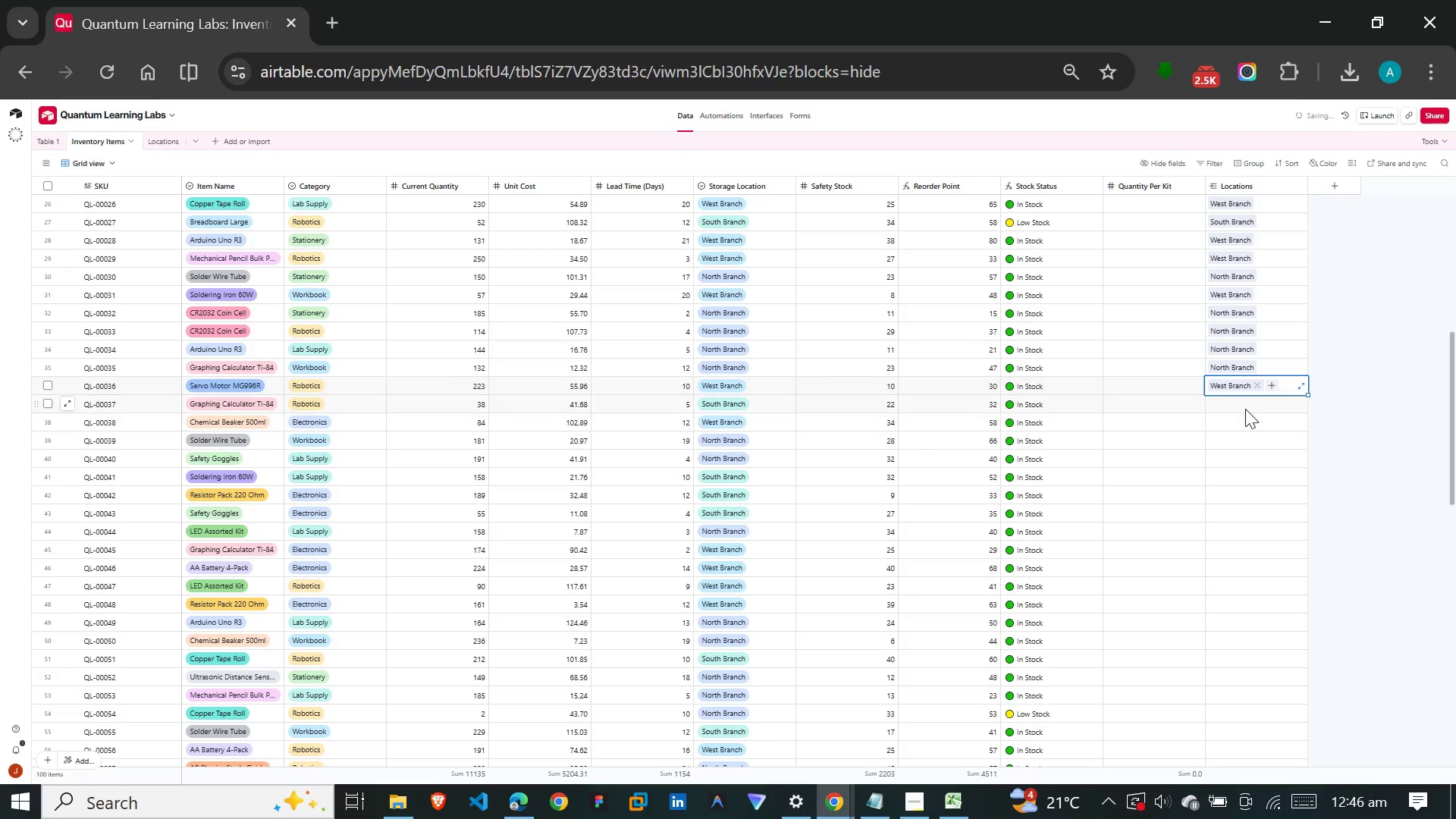 
left_click([1245, 406])
 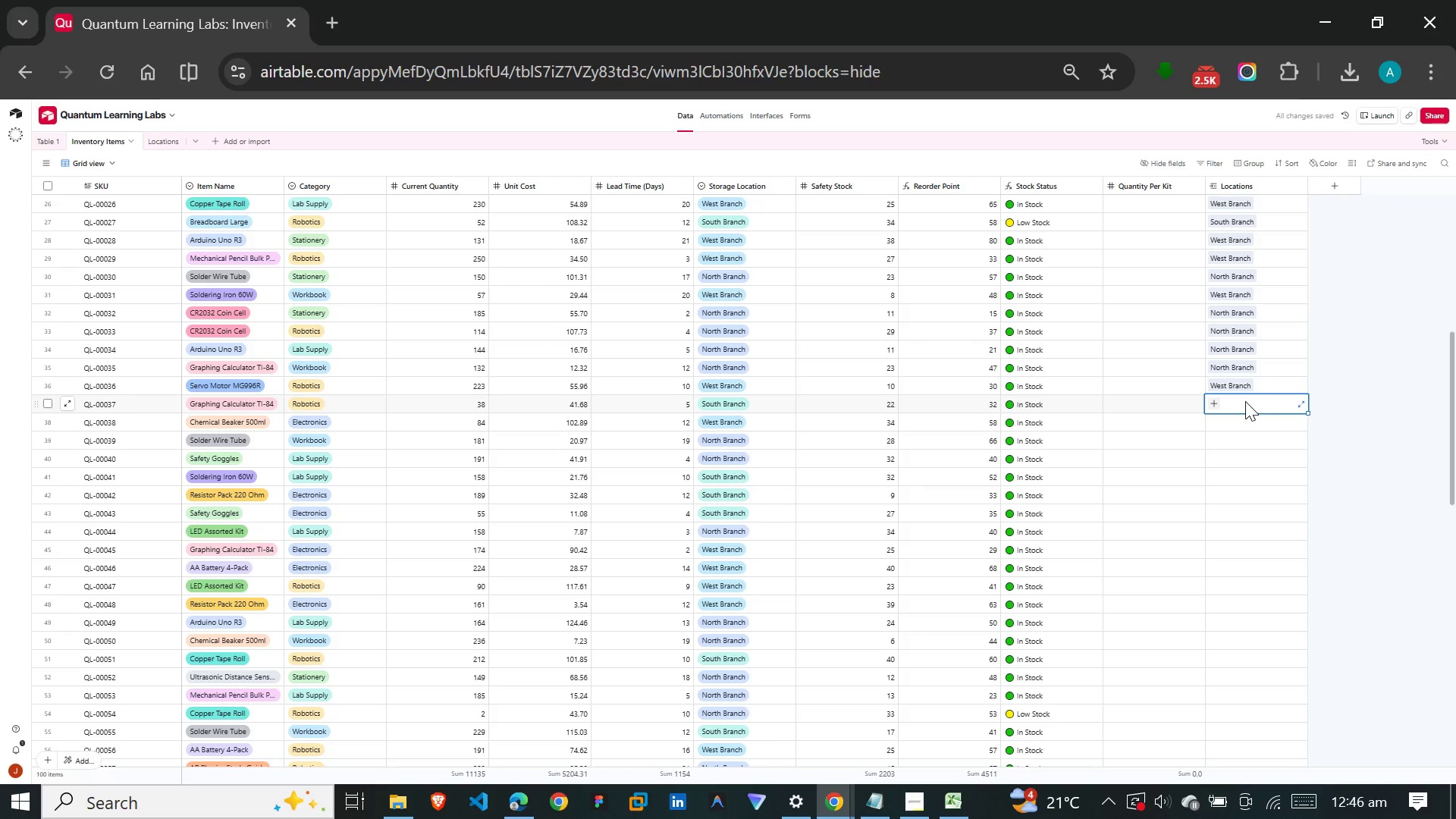 
key(S)
 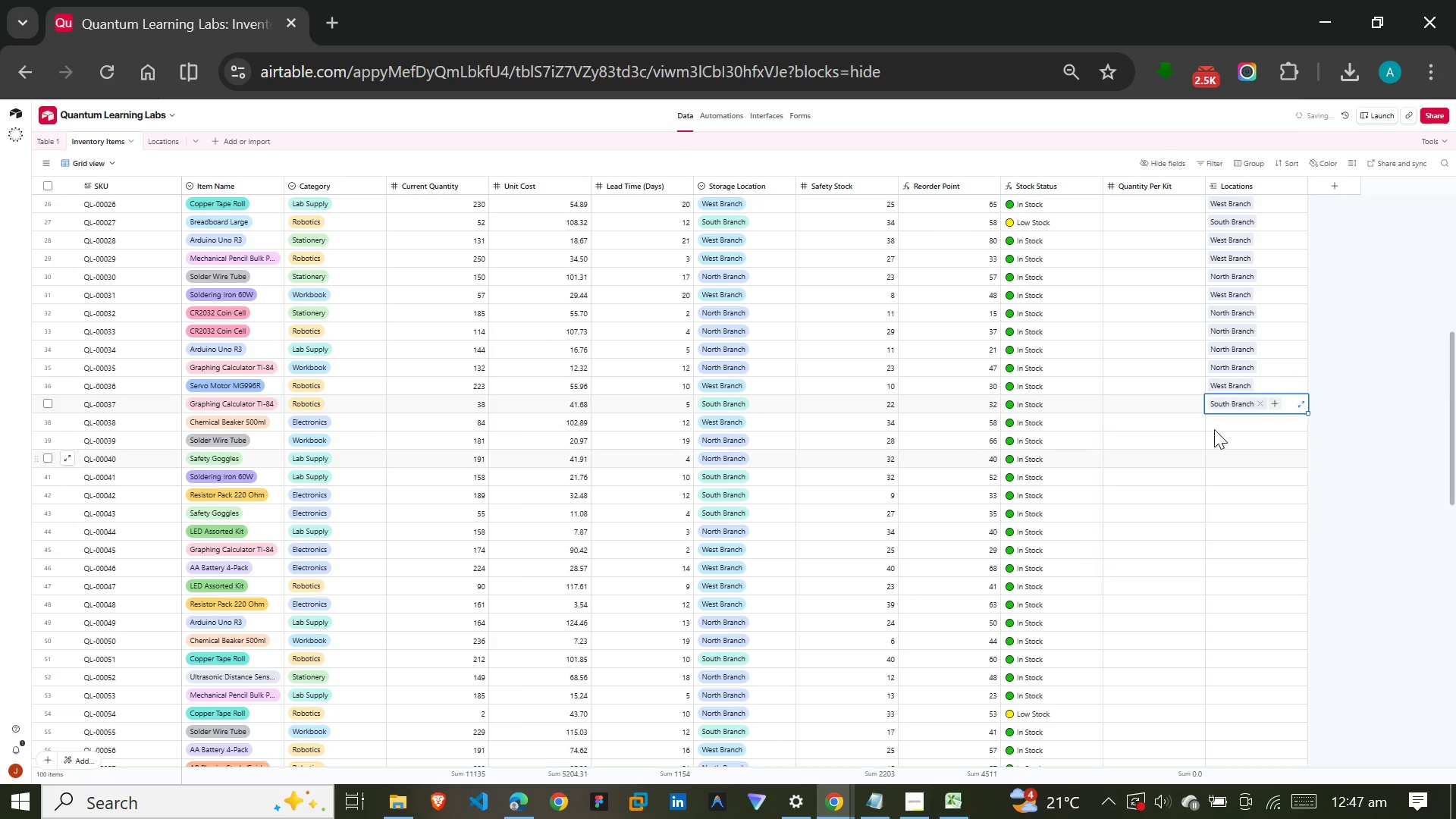 
left_click([1219, 427])
 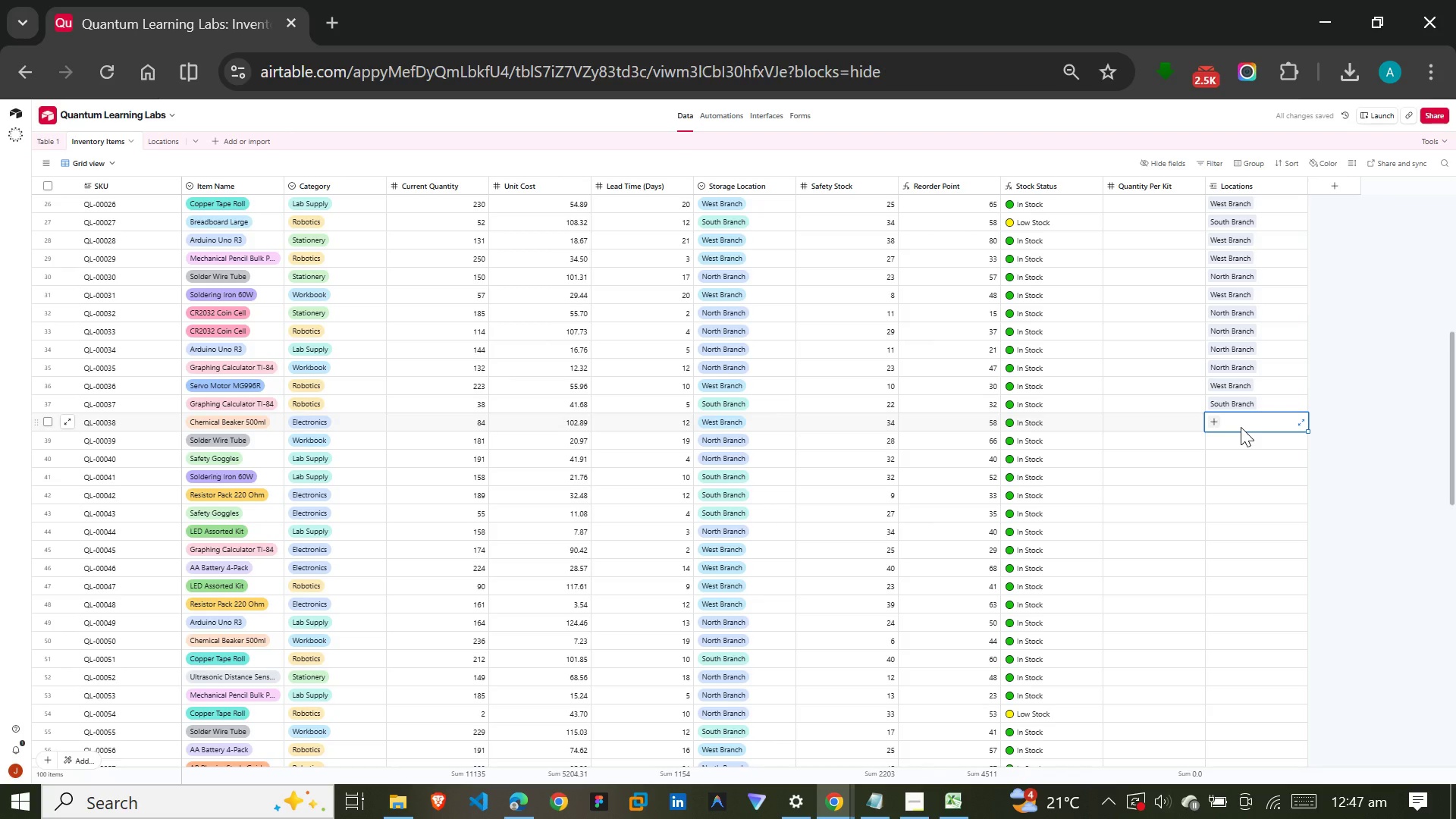 
type(we)
 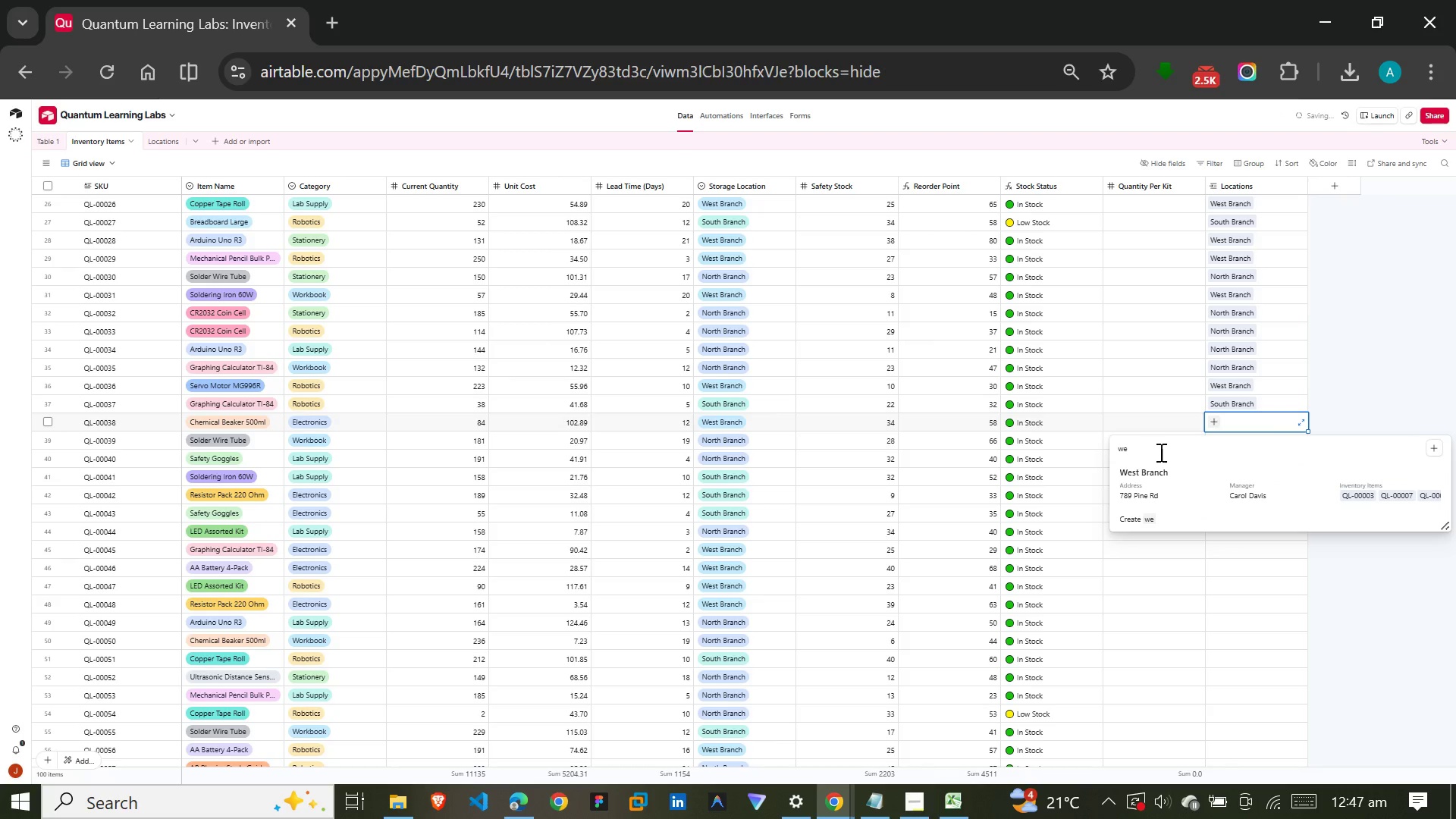 
left_click([1138, 477])
 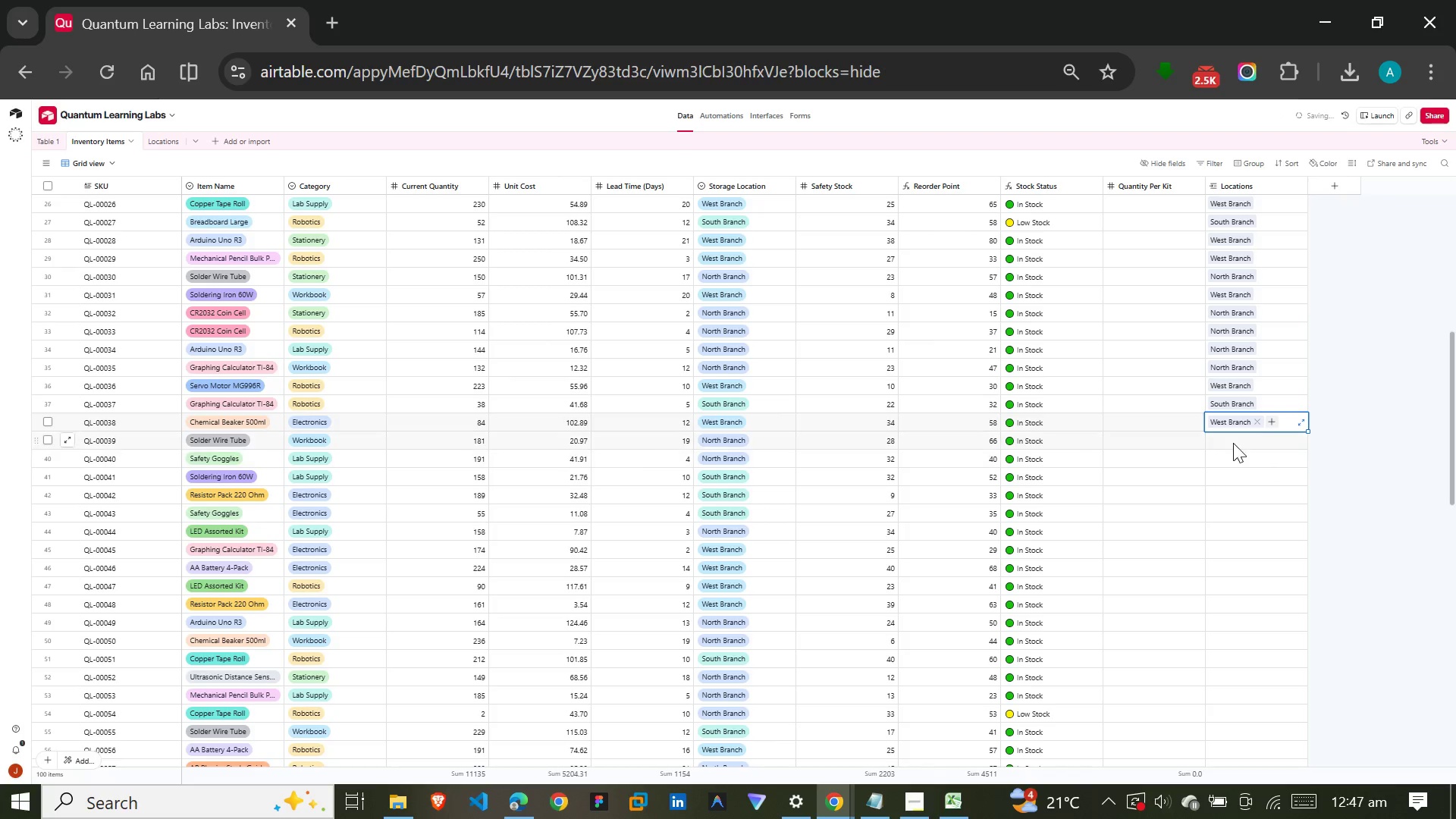 
left_click([1233, 441])
 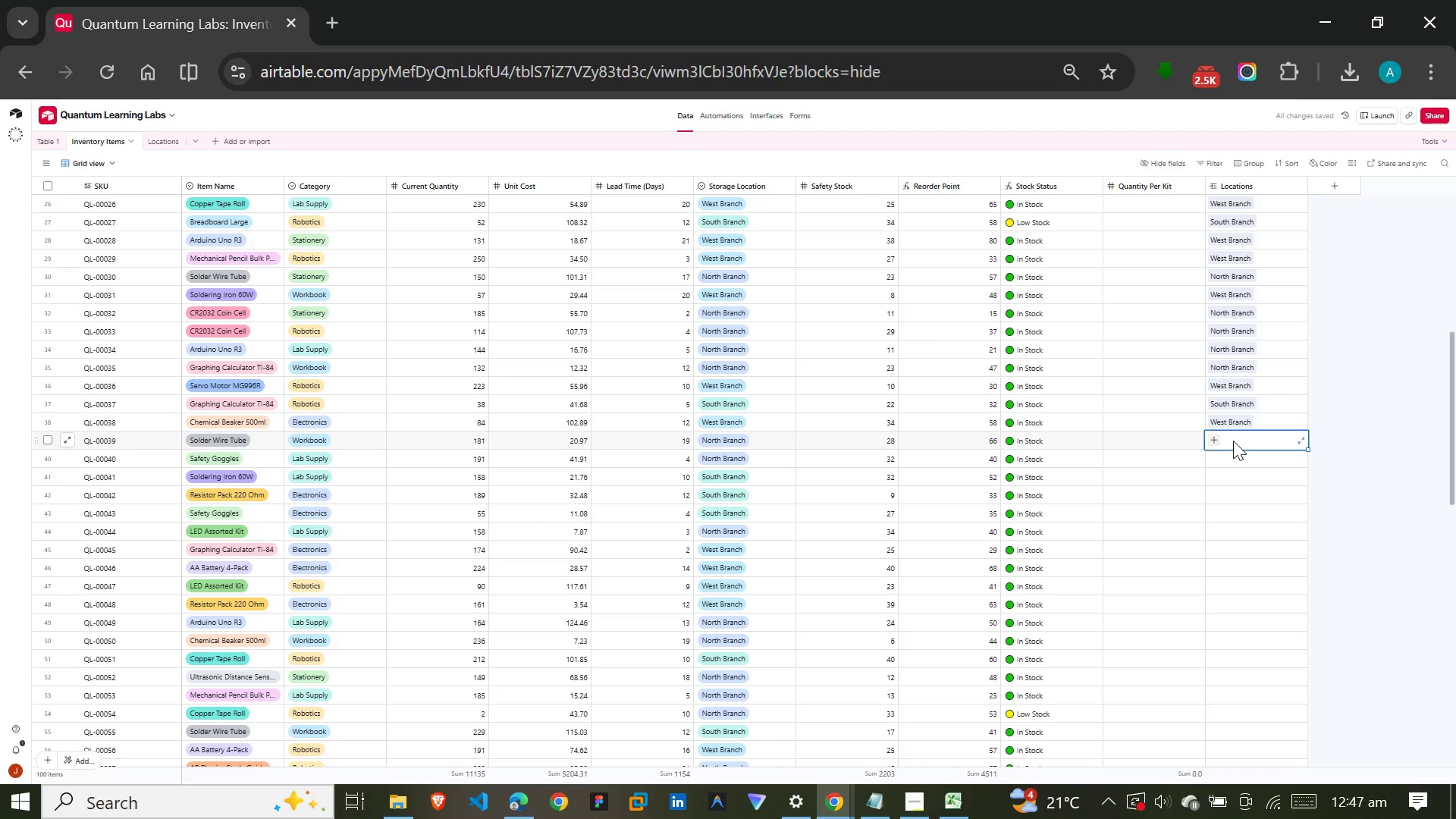 
key(N)
 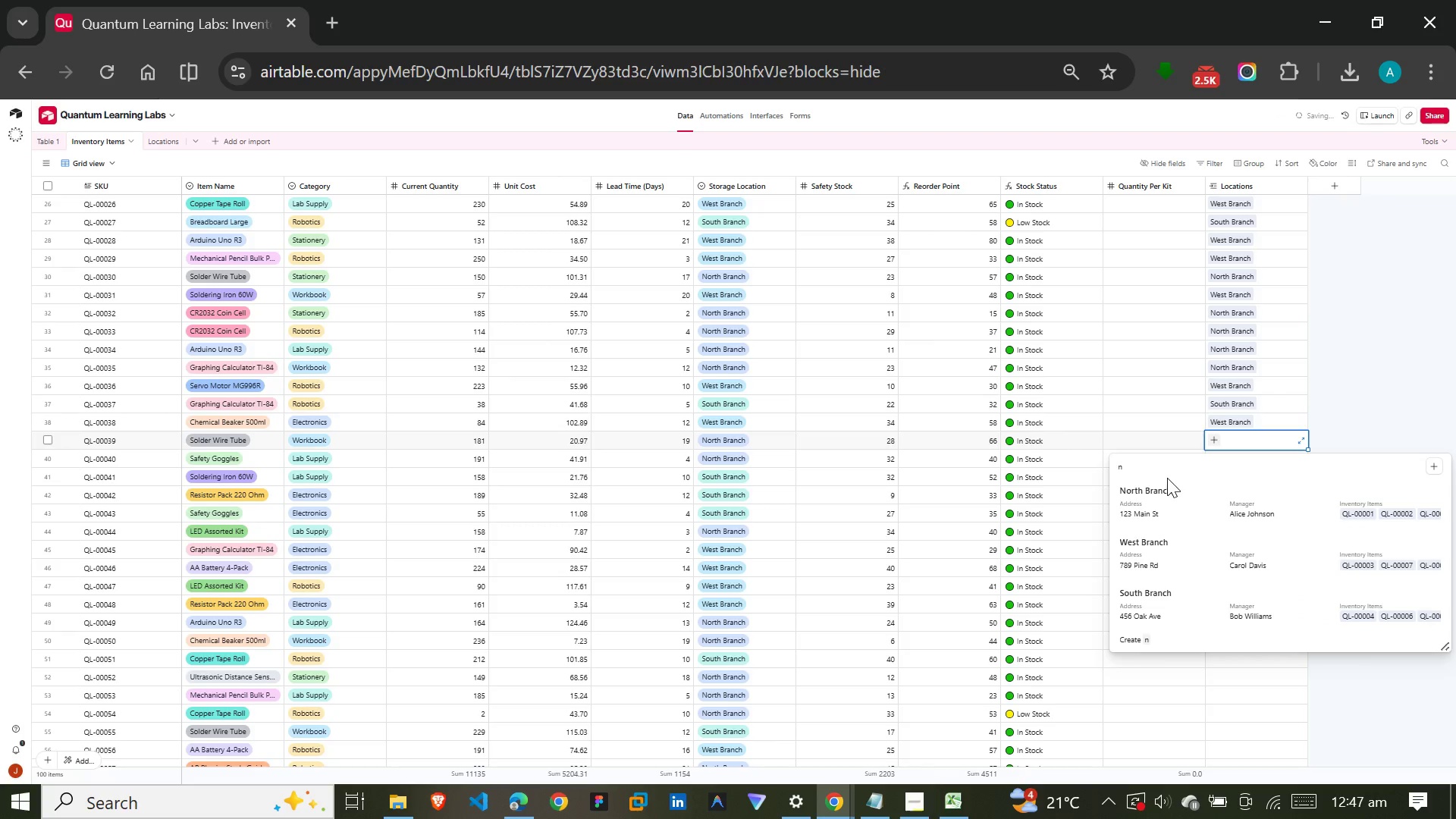 
left_click([1154, 491])
 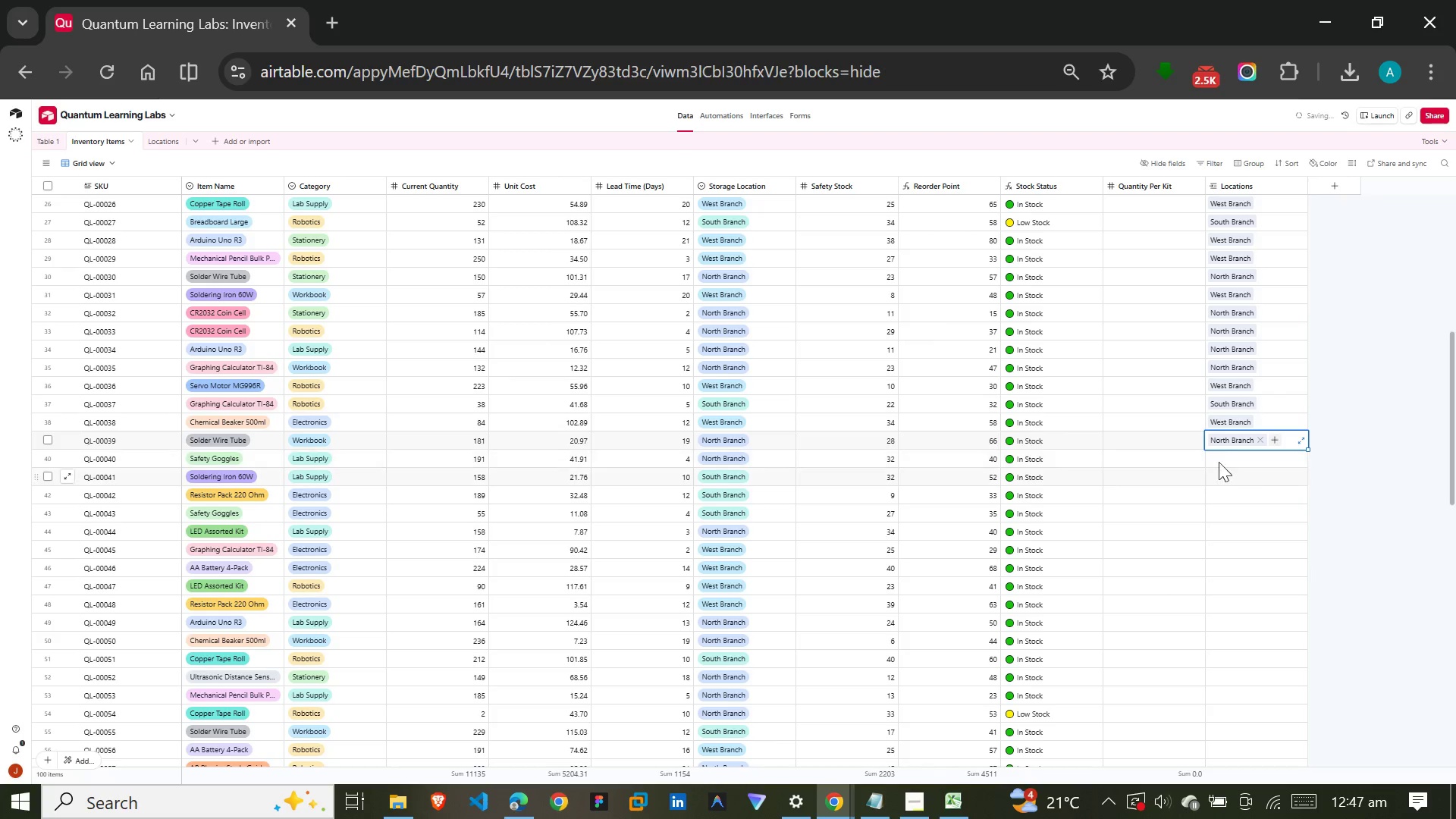 
left_click([1229, 453])
 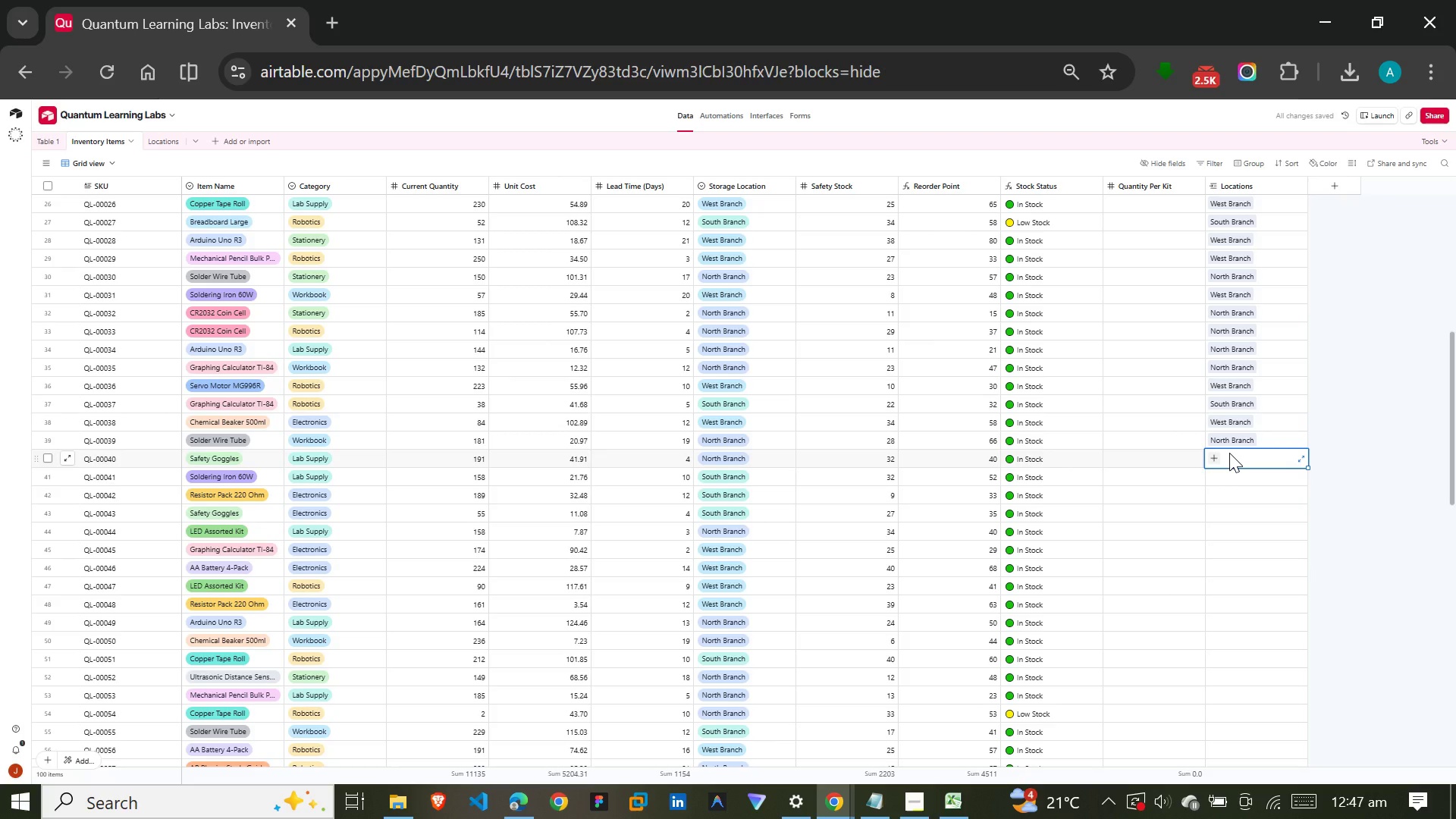 
key(N)
 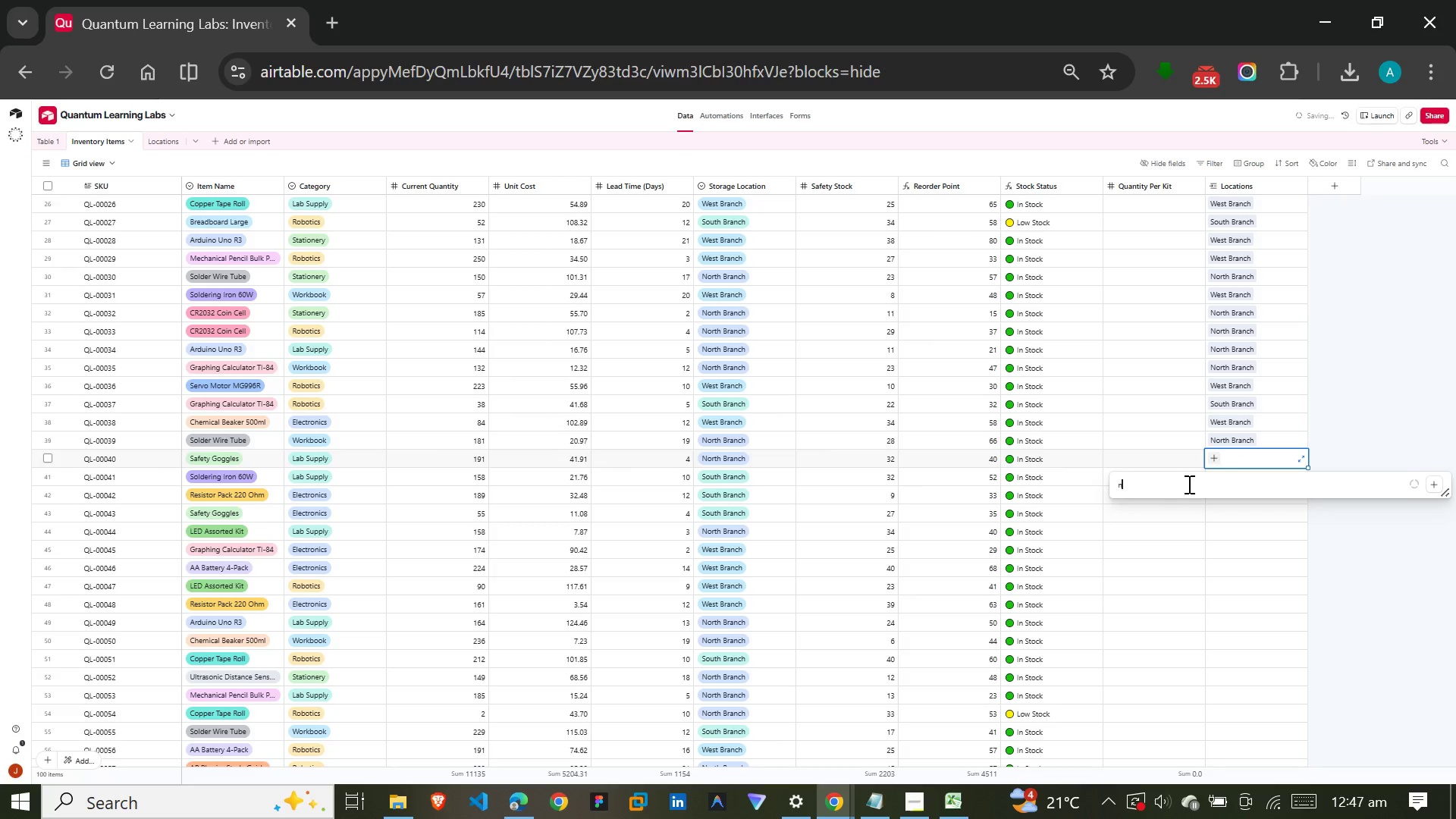 
key(O)
 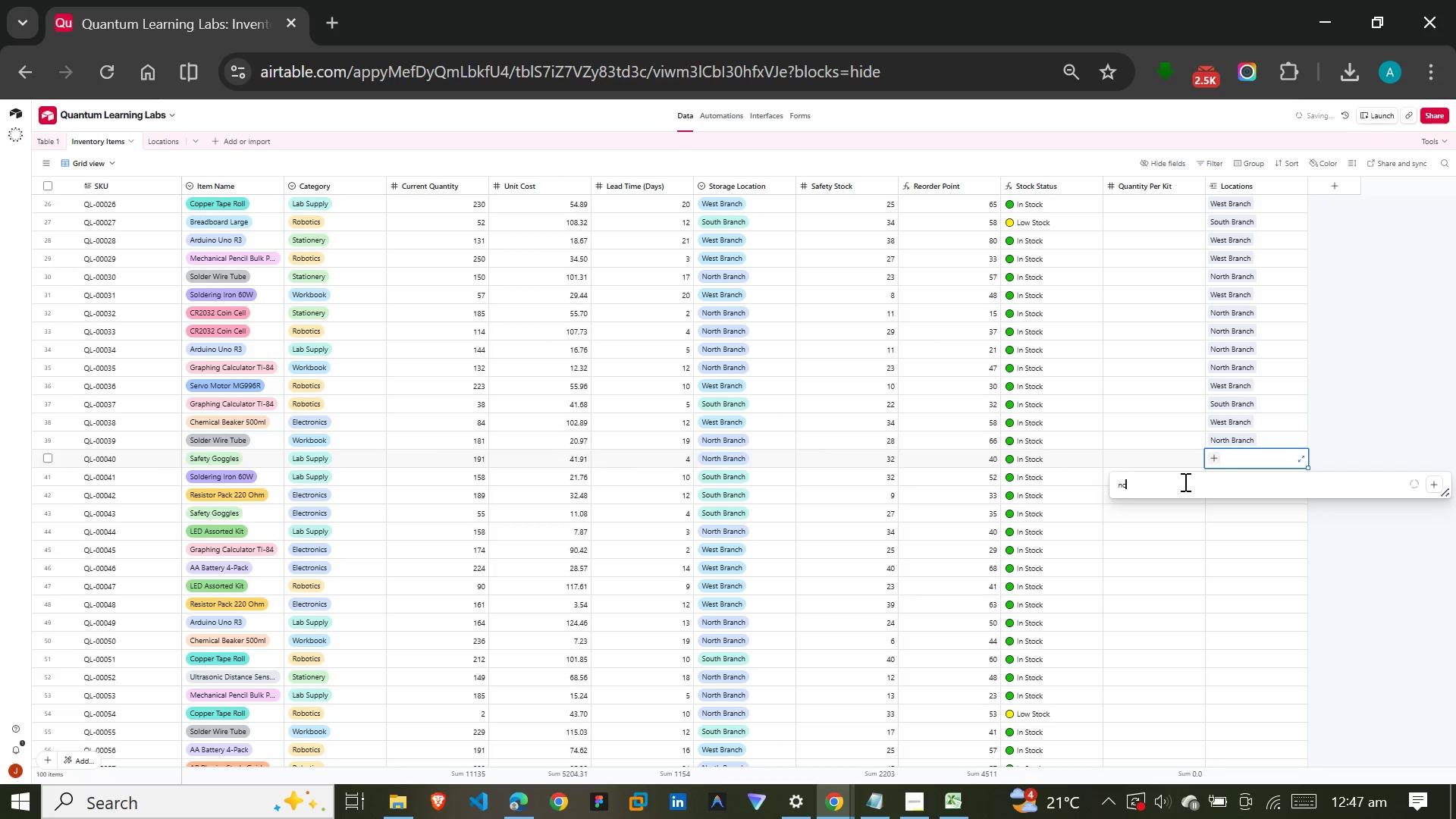 
wait(5.83)
 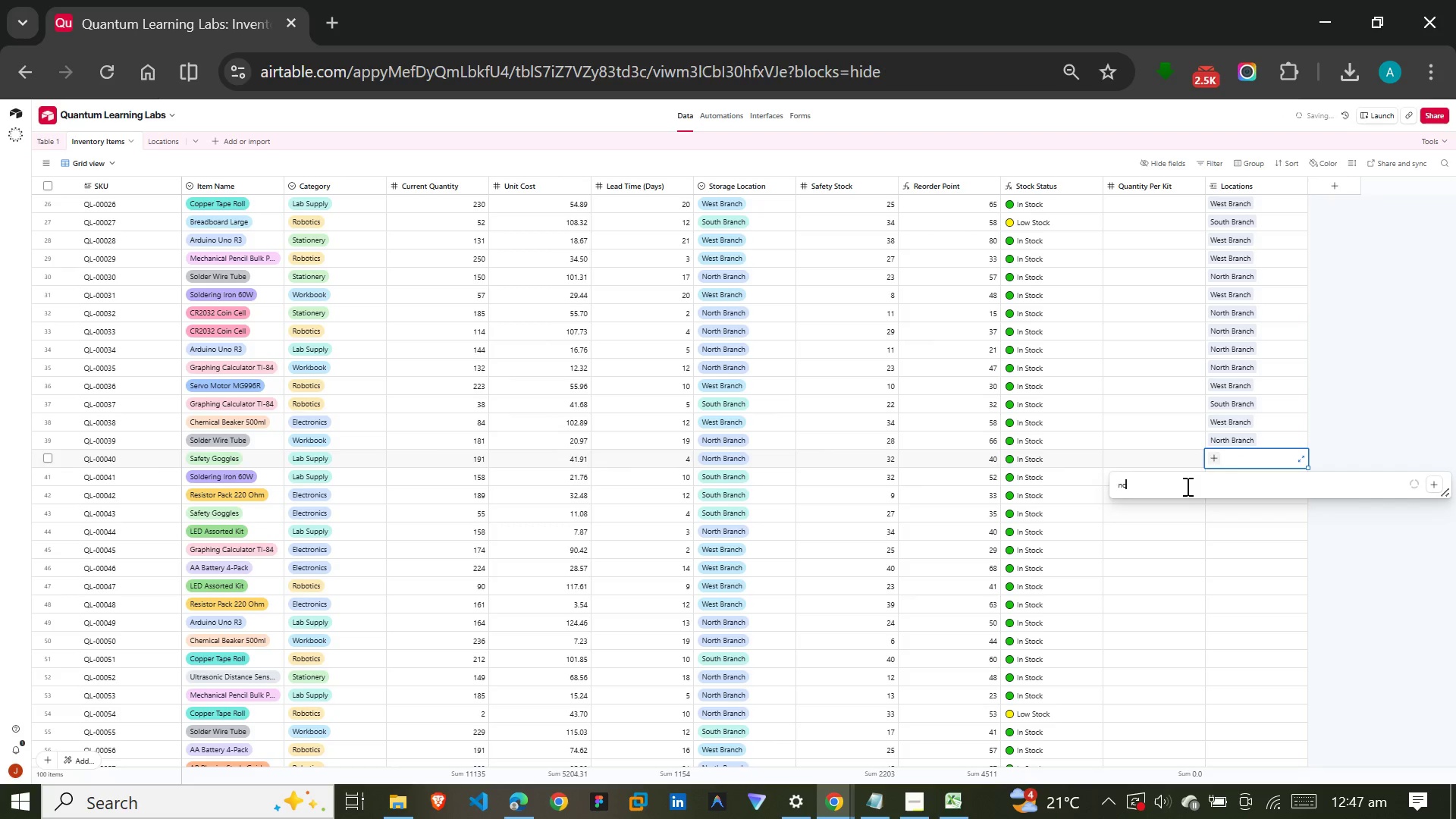 
left_click([1254, 459])
 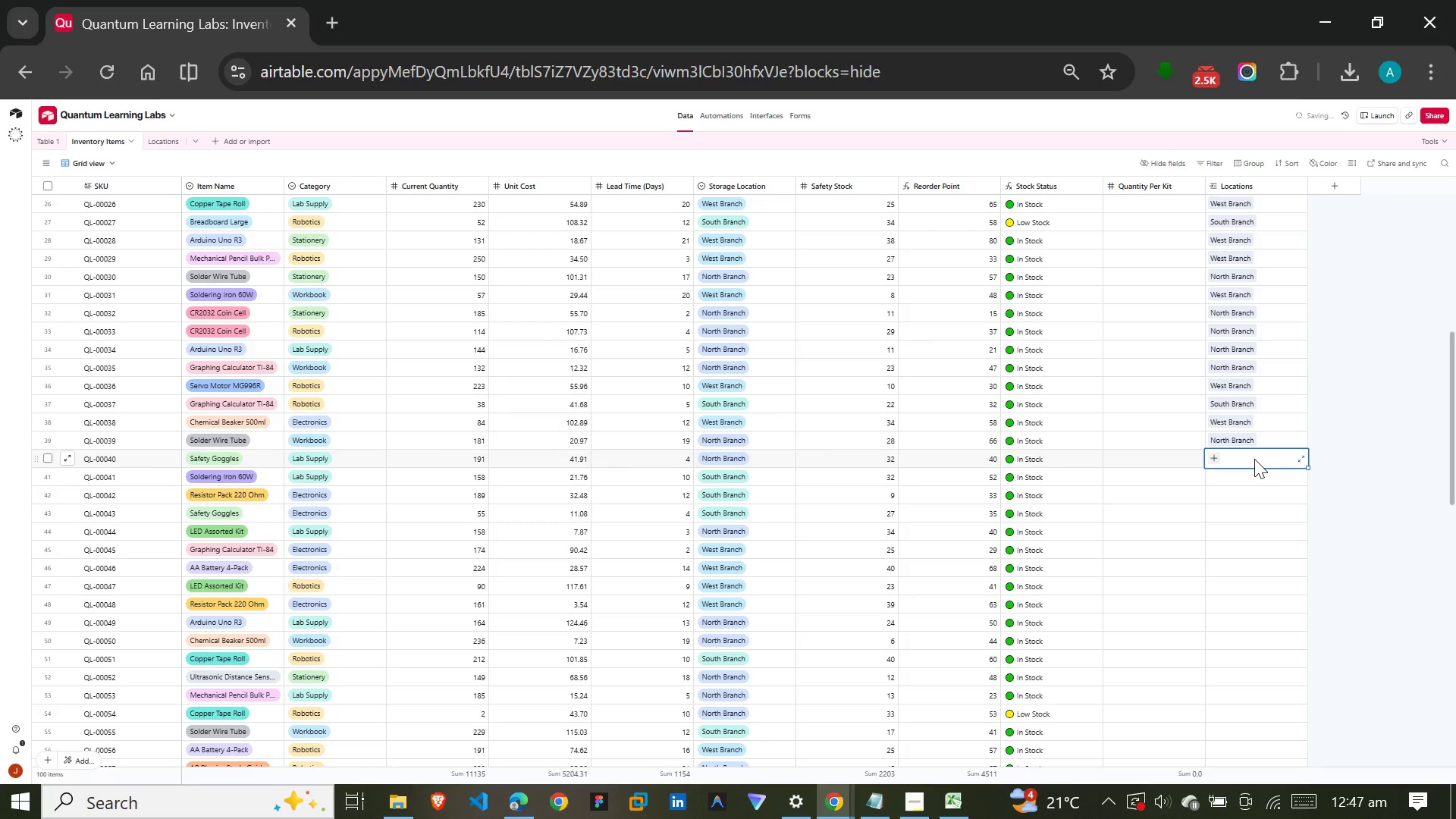 
left_click([1254, 459])
 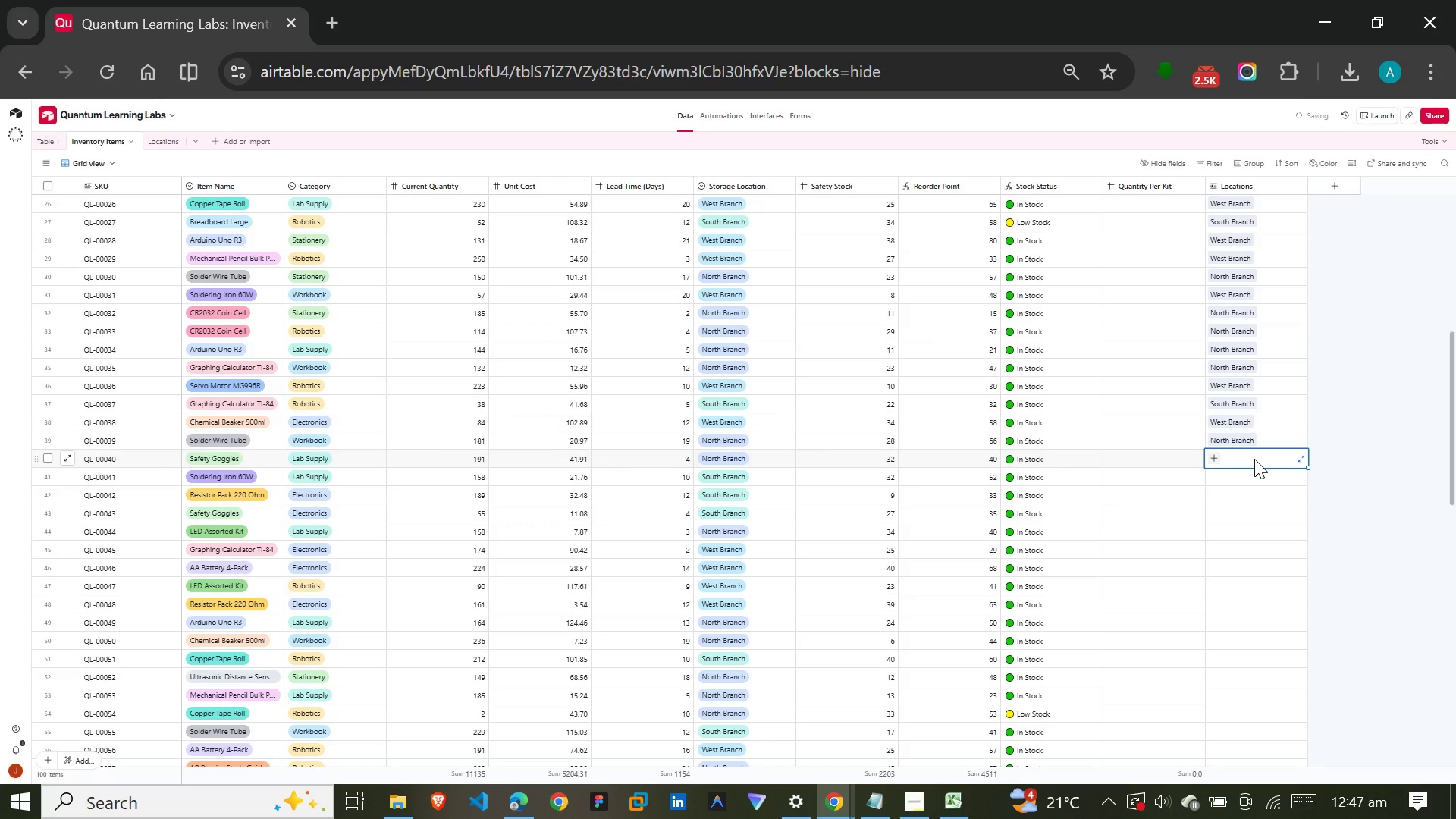 
type(no)
 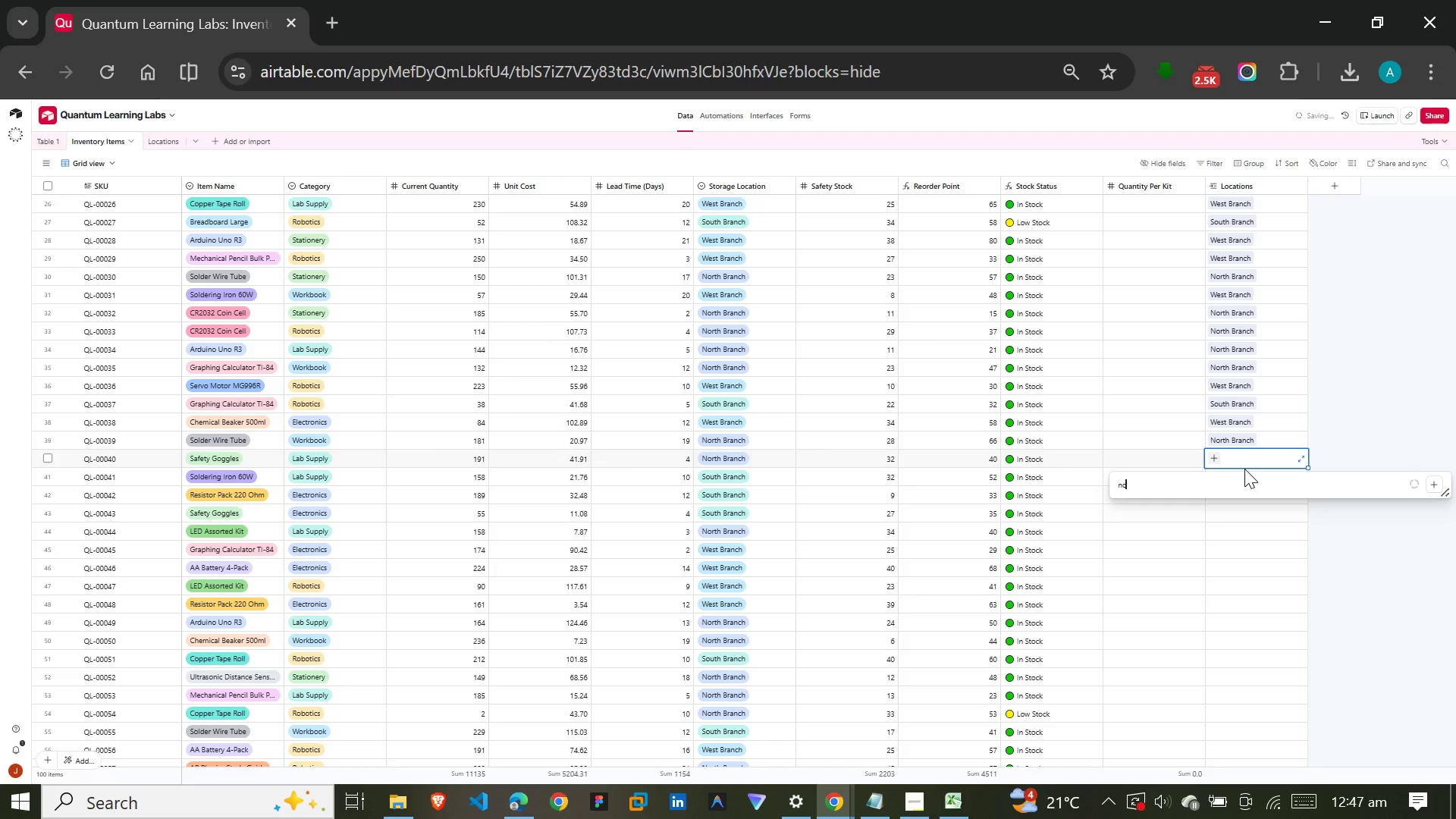 
left_click([1240, 454])
 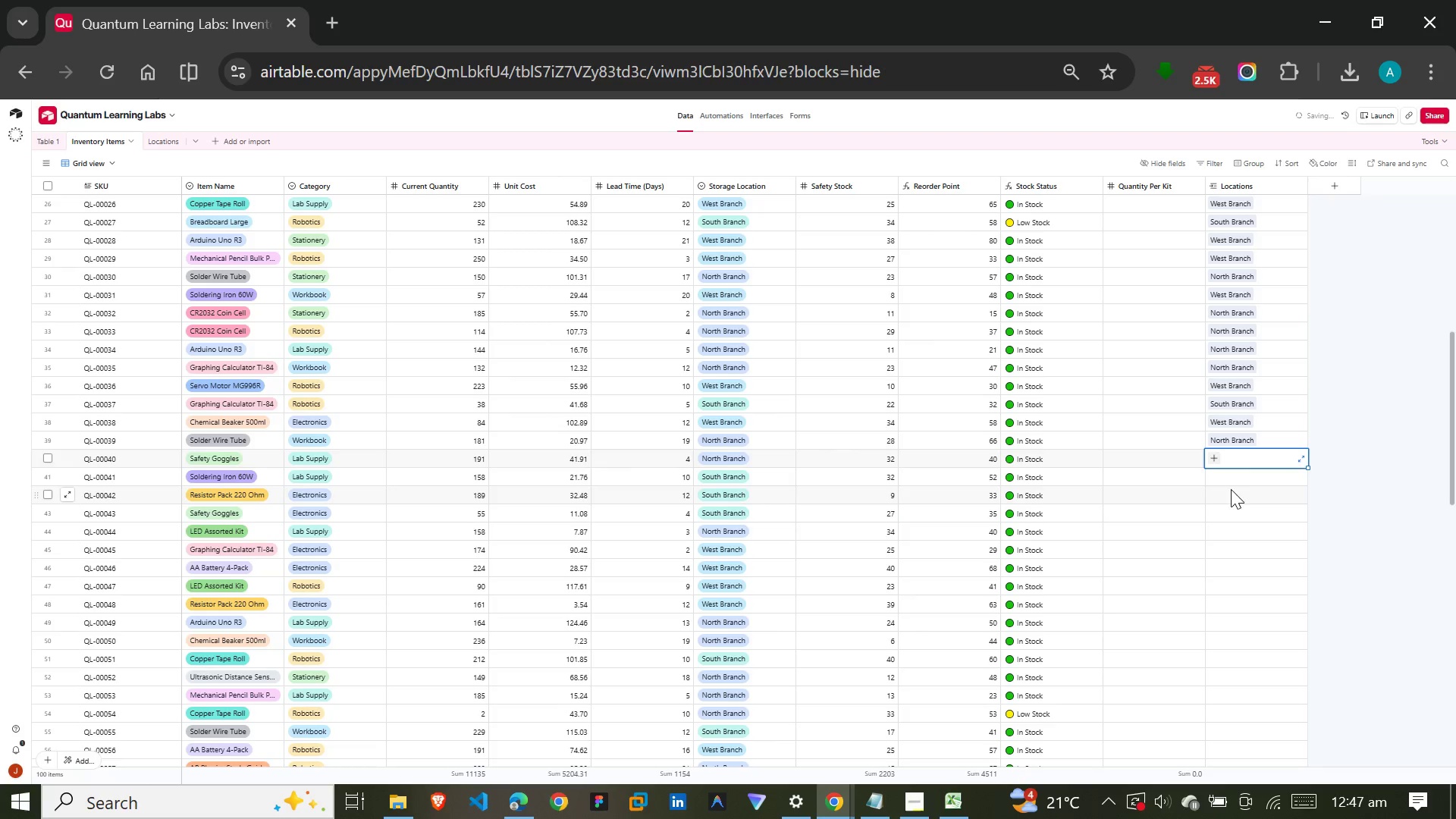 
left_click([1238, 459])
 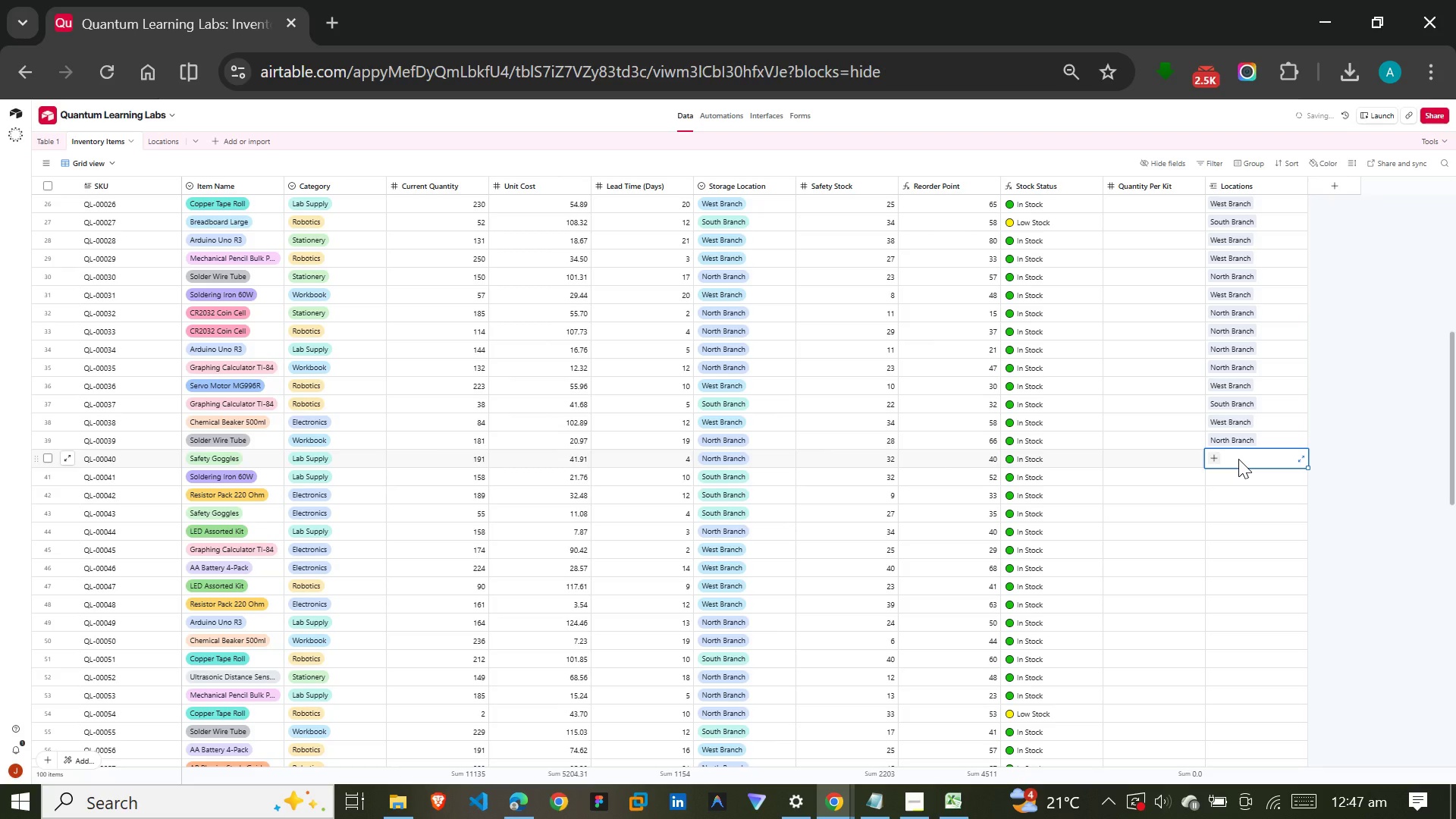 
type(nort)
 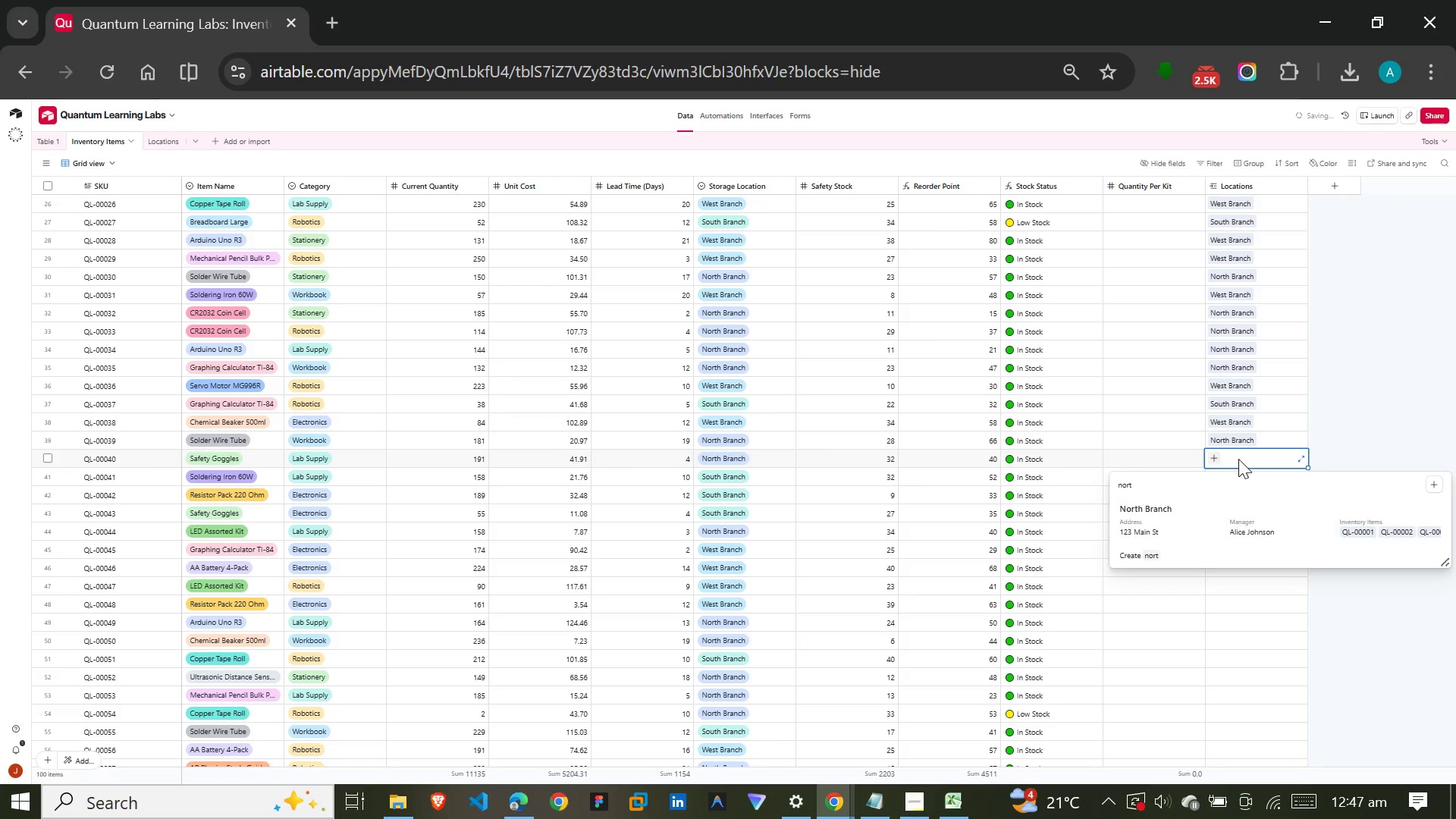 
wait(6.72)
 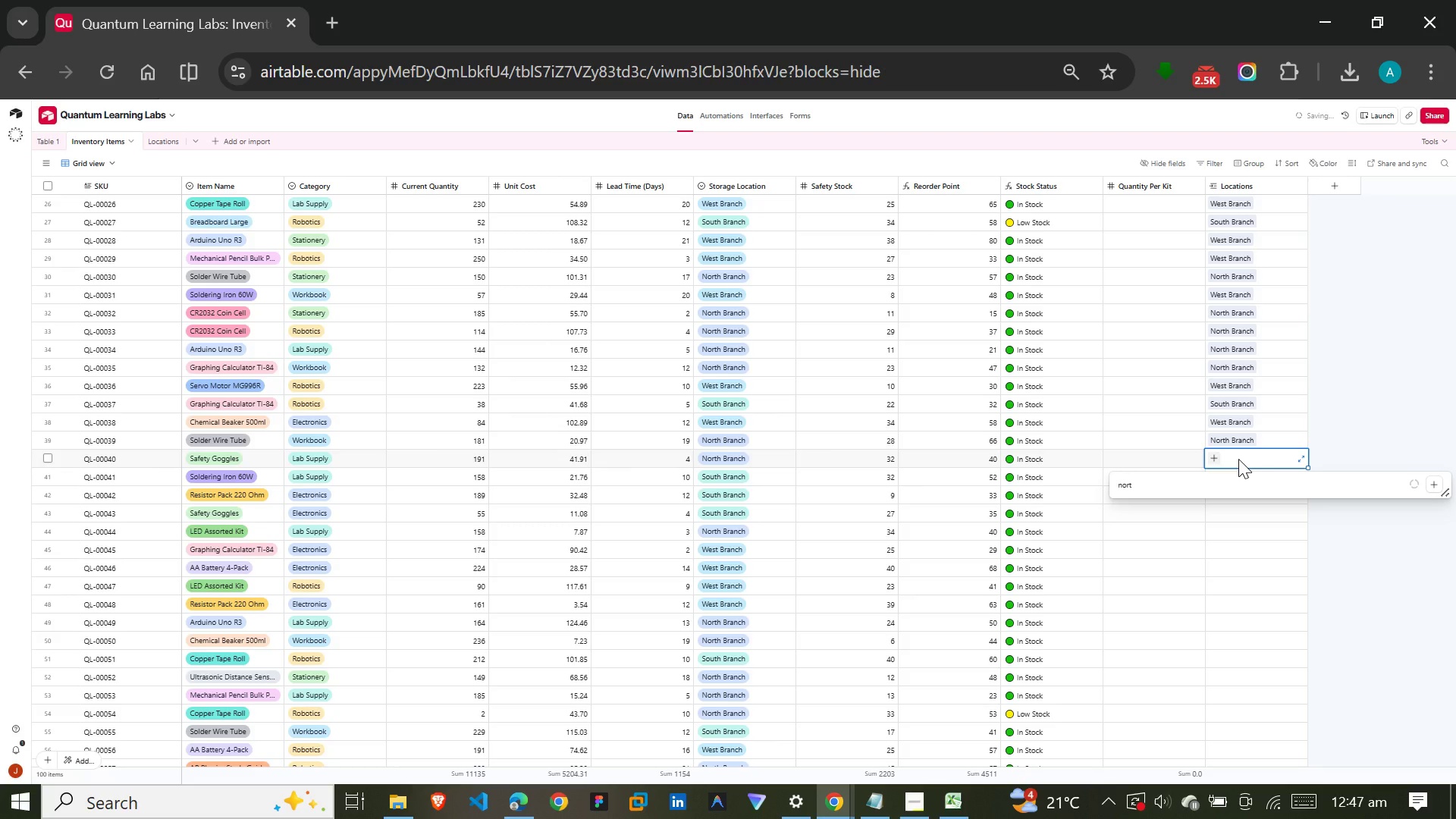 
left_click([1182, 509])
 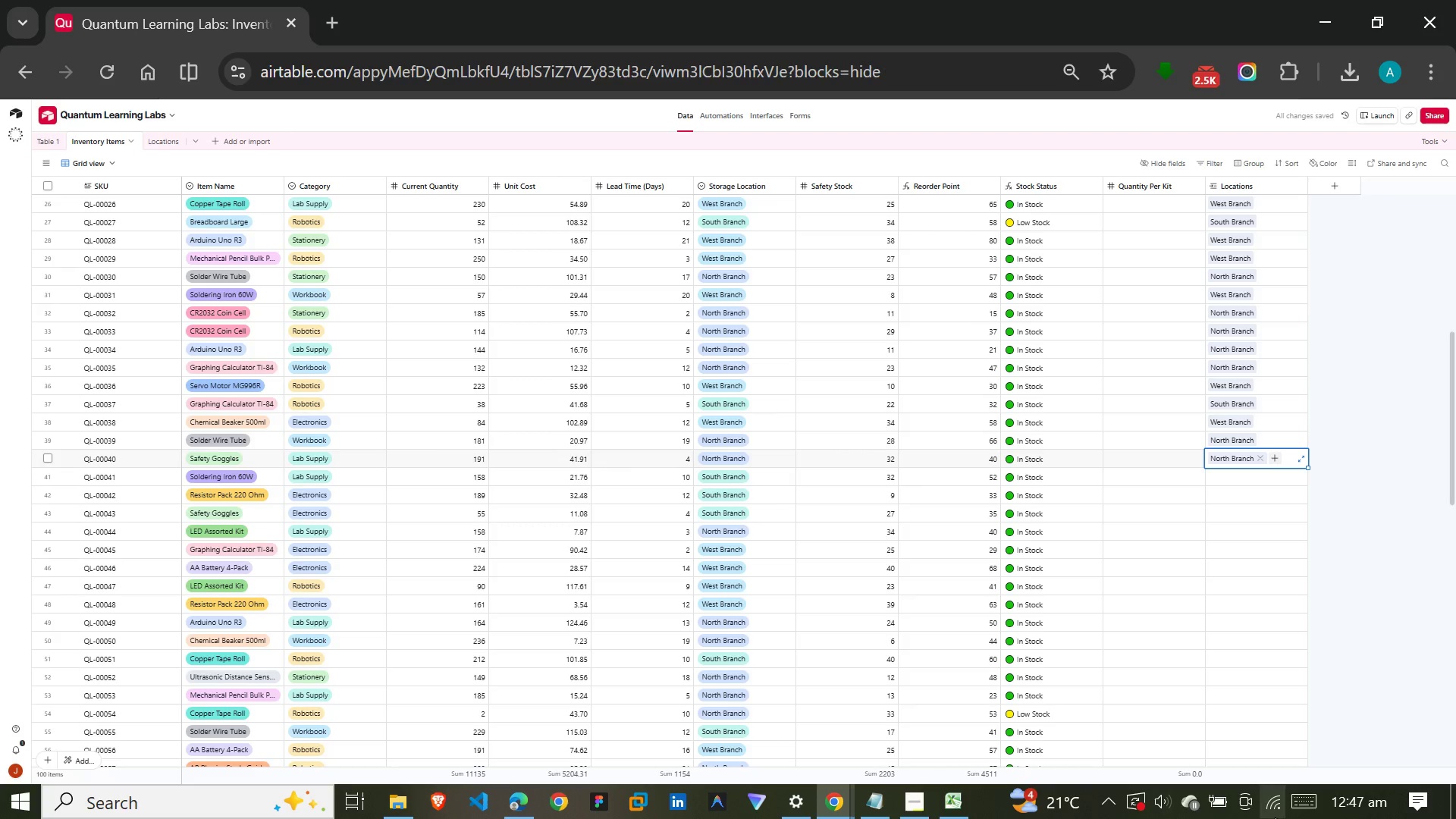 
wait(5.81)
 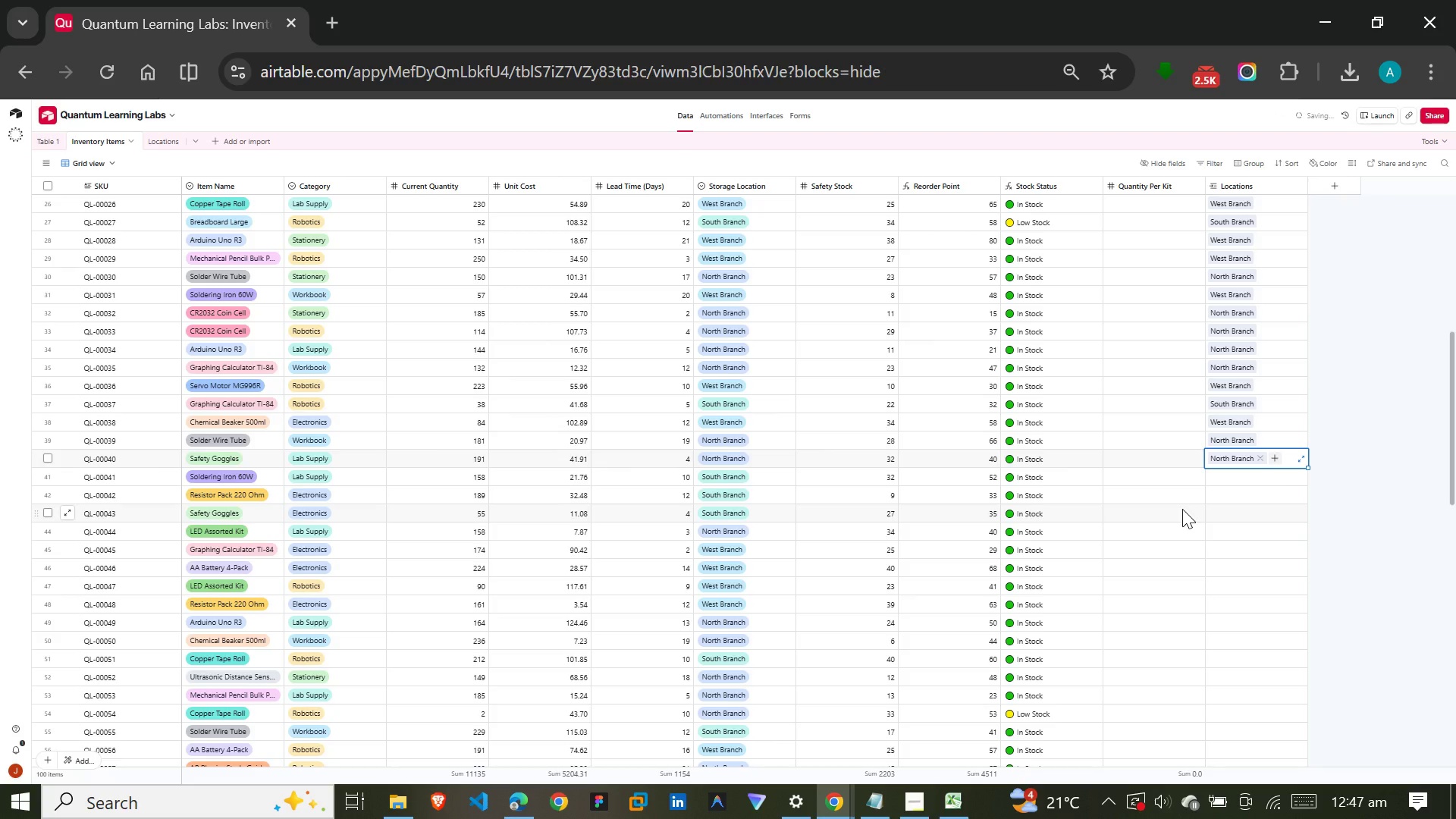 
left_click([920, 802])